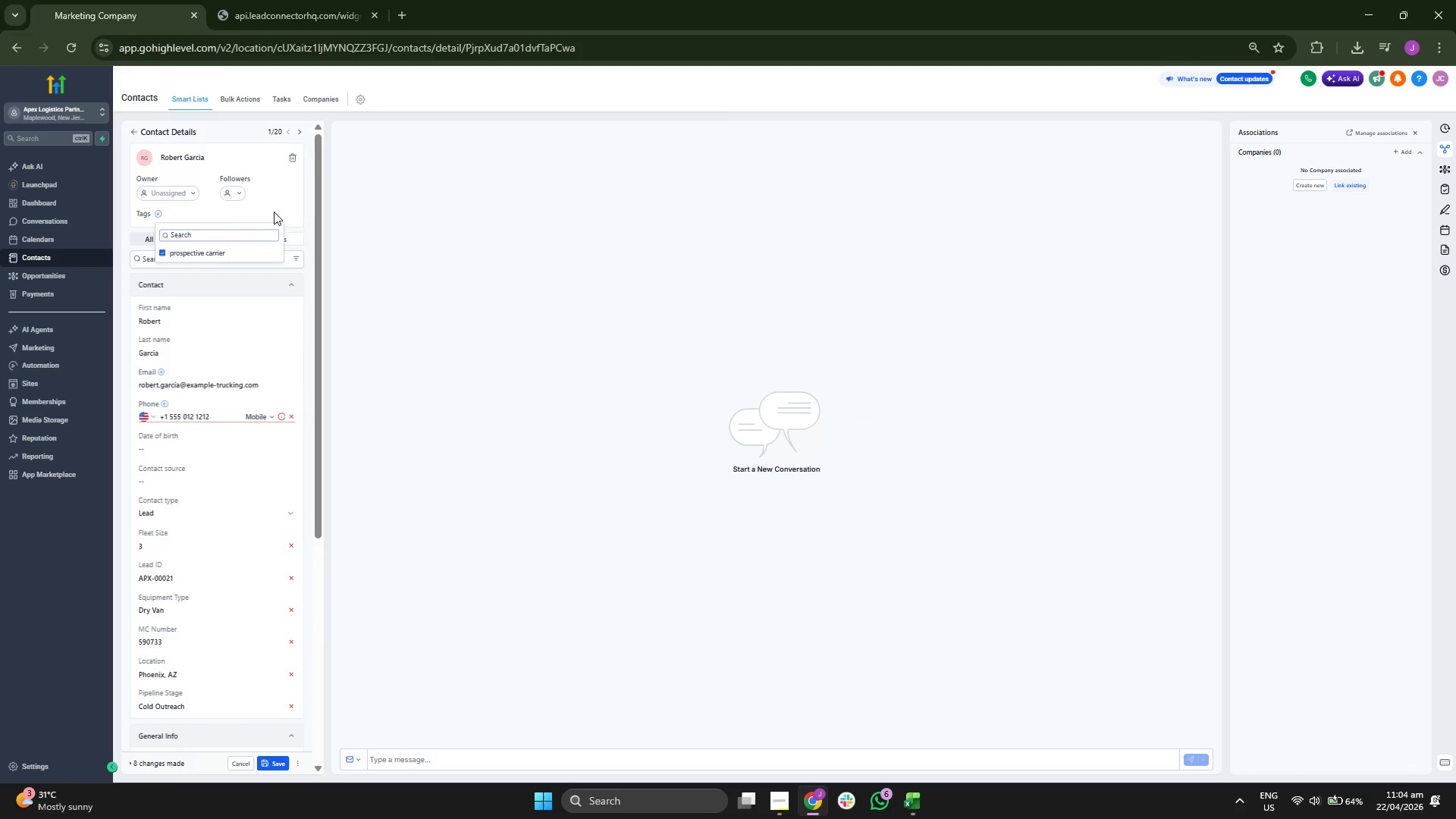 
left_click([289, 204])
 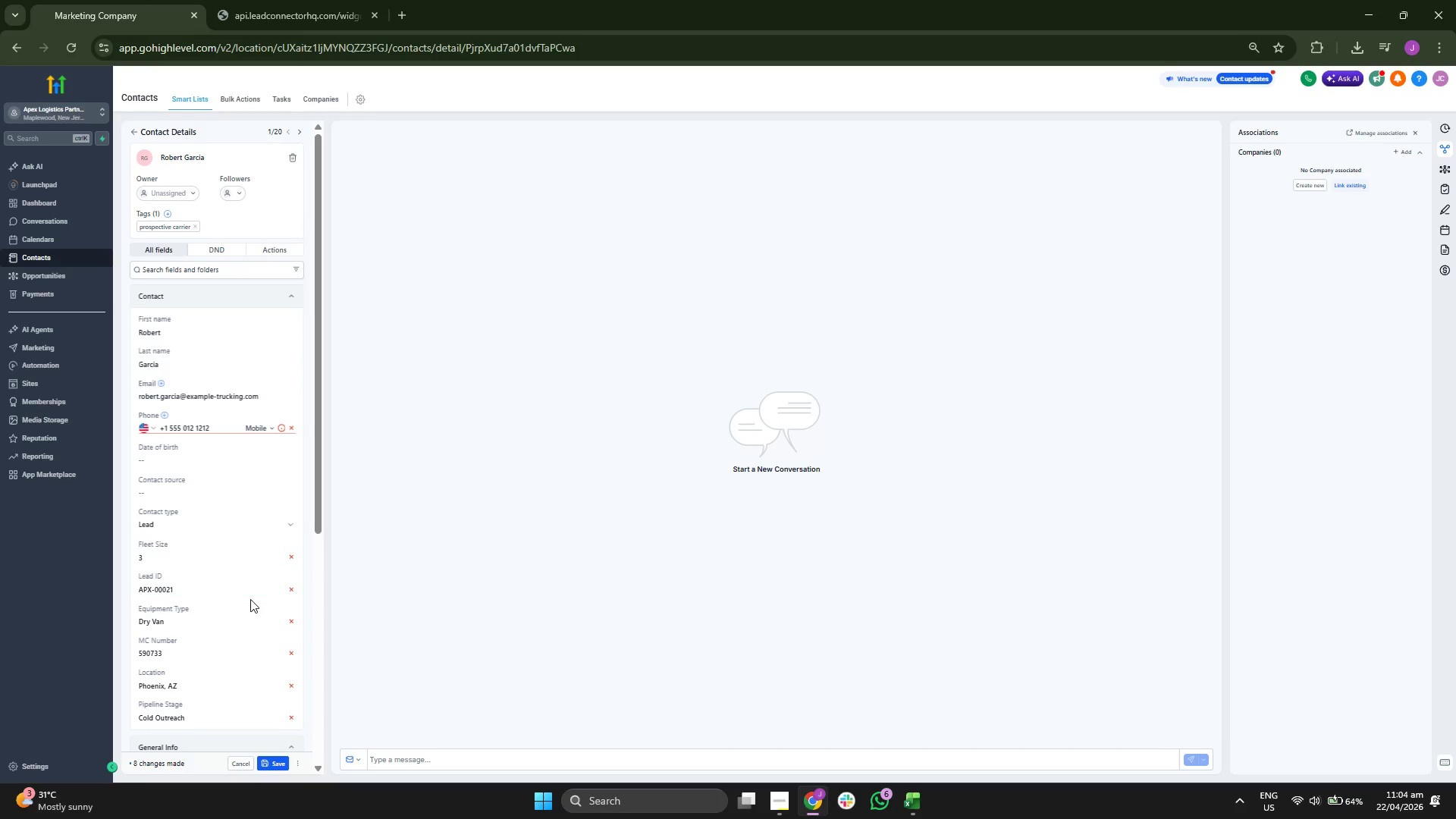 
scroll: coordinate [266, 587], scroll_direction: down, amount: 2.0
 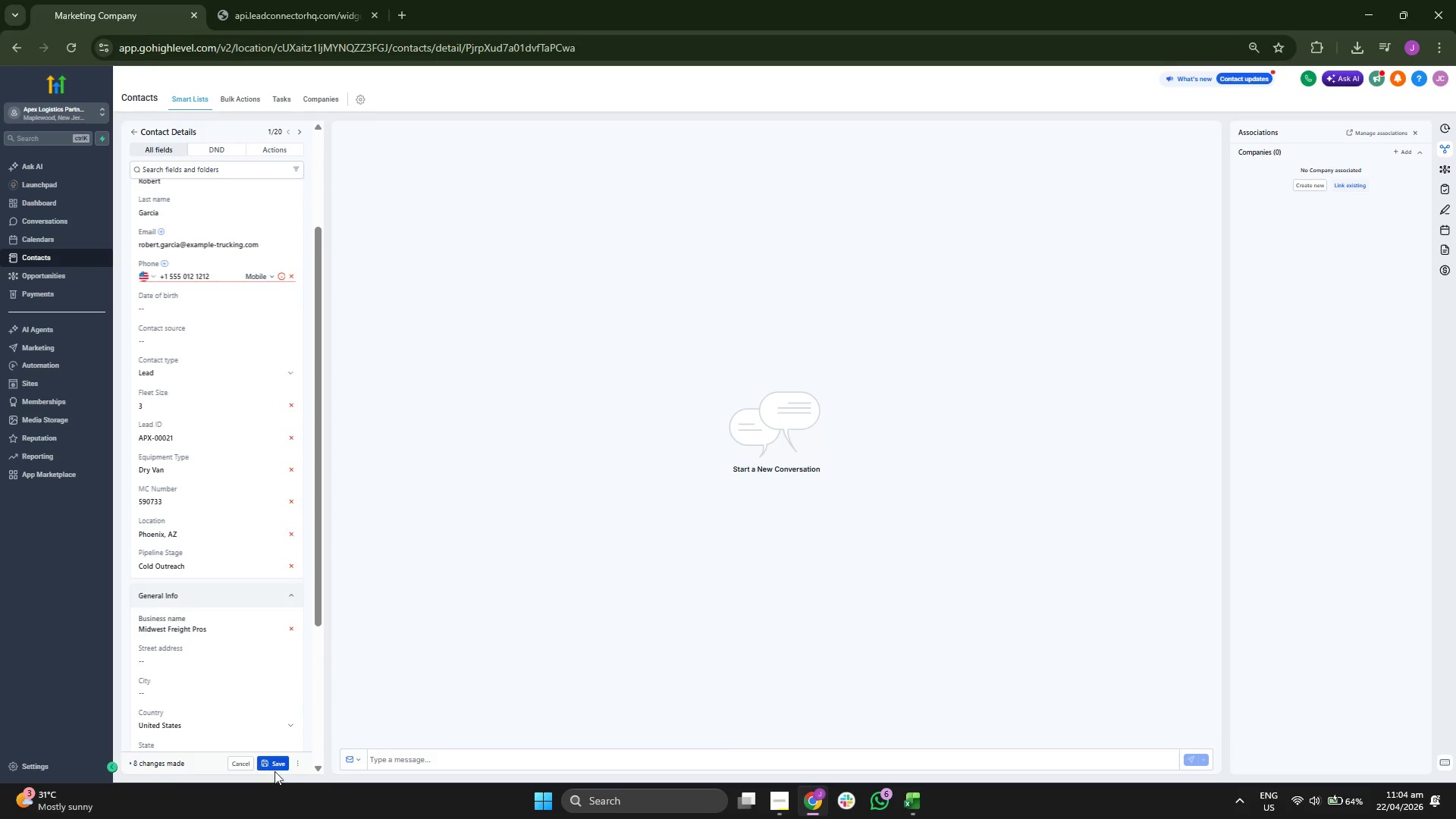 
left_click([276, 765])
 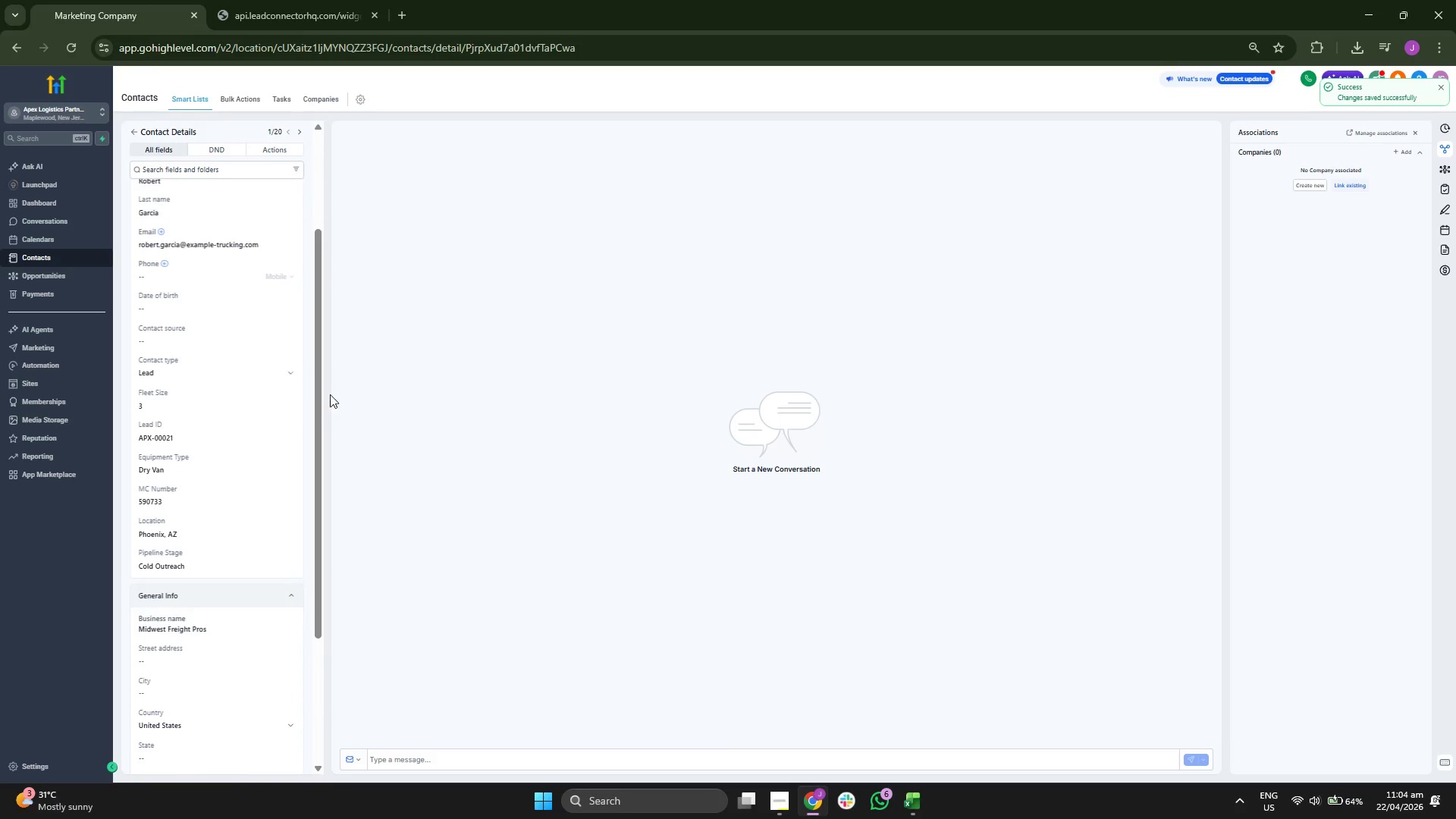 
left_click([145, 128])
 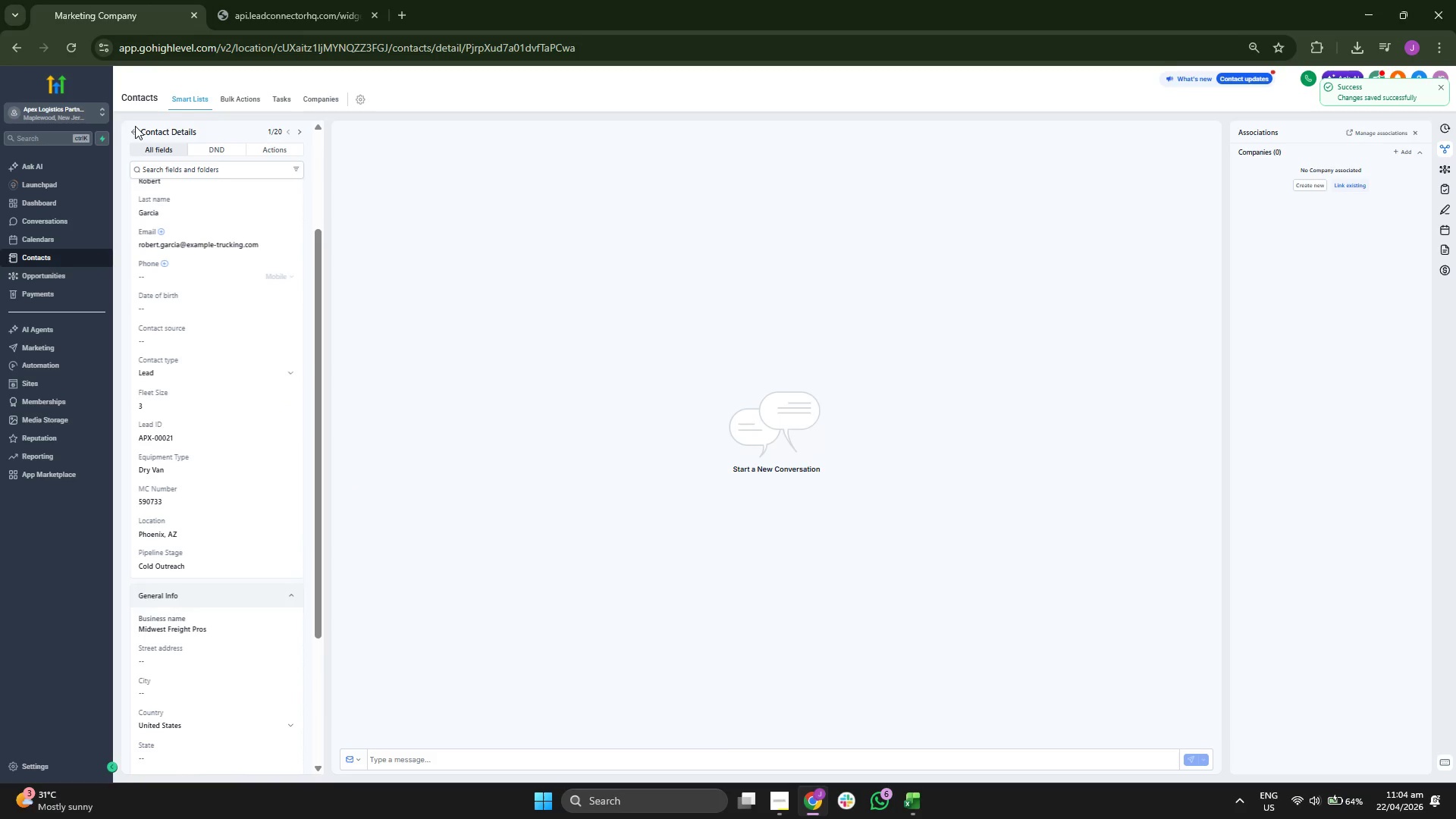 
left_click([135, 126])
 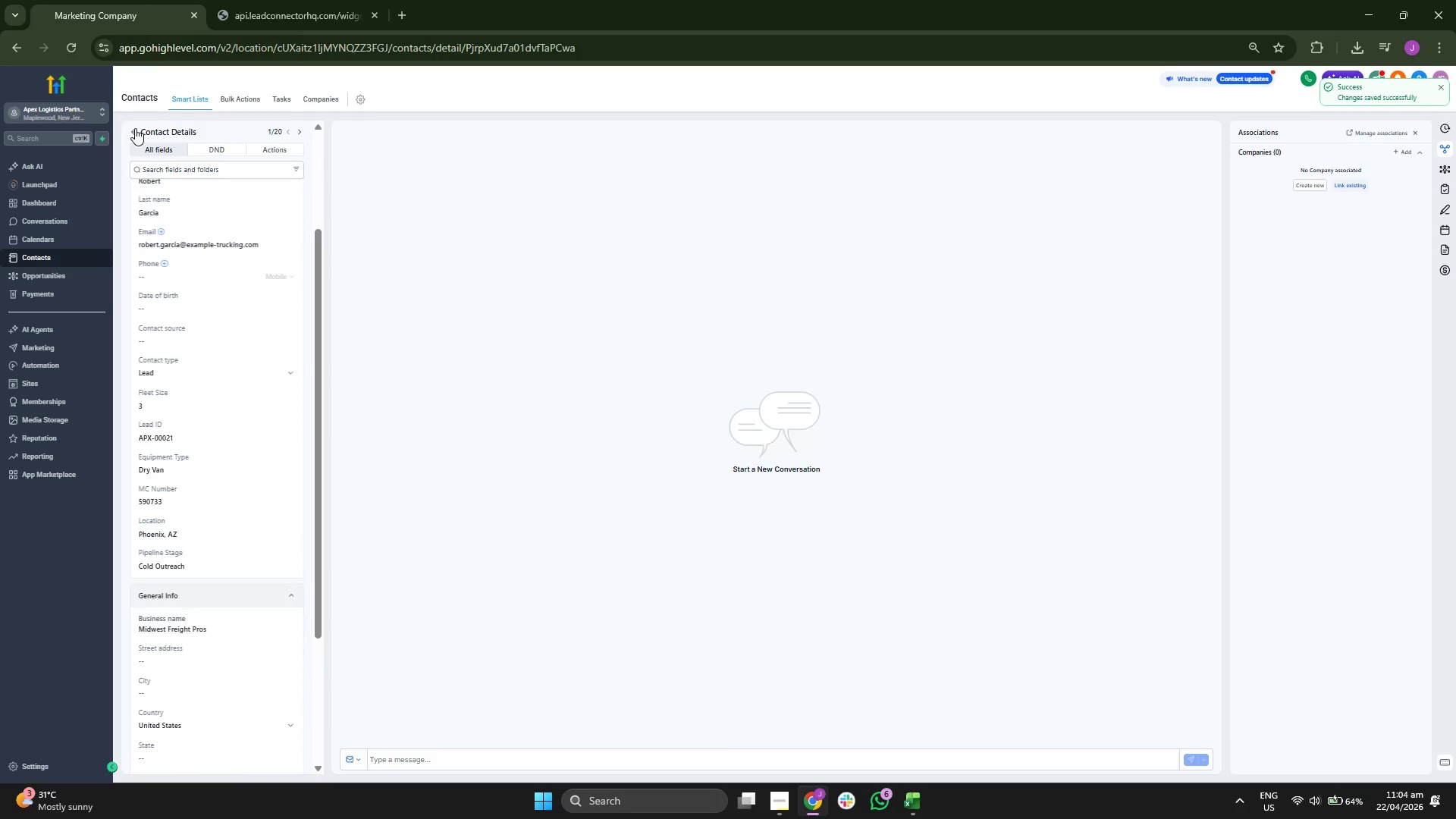 
left_click([135, 128])
 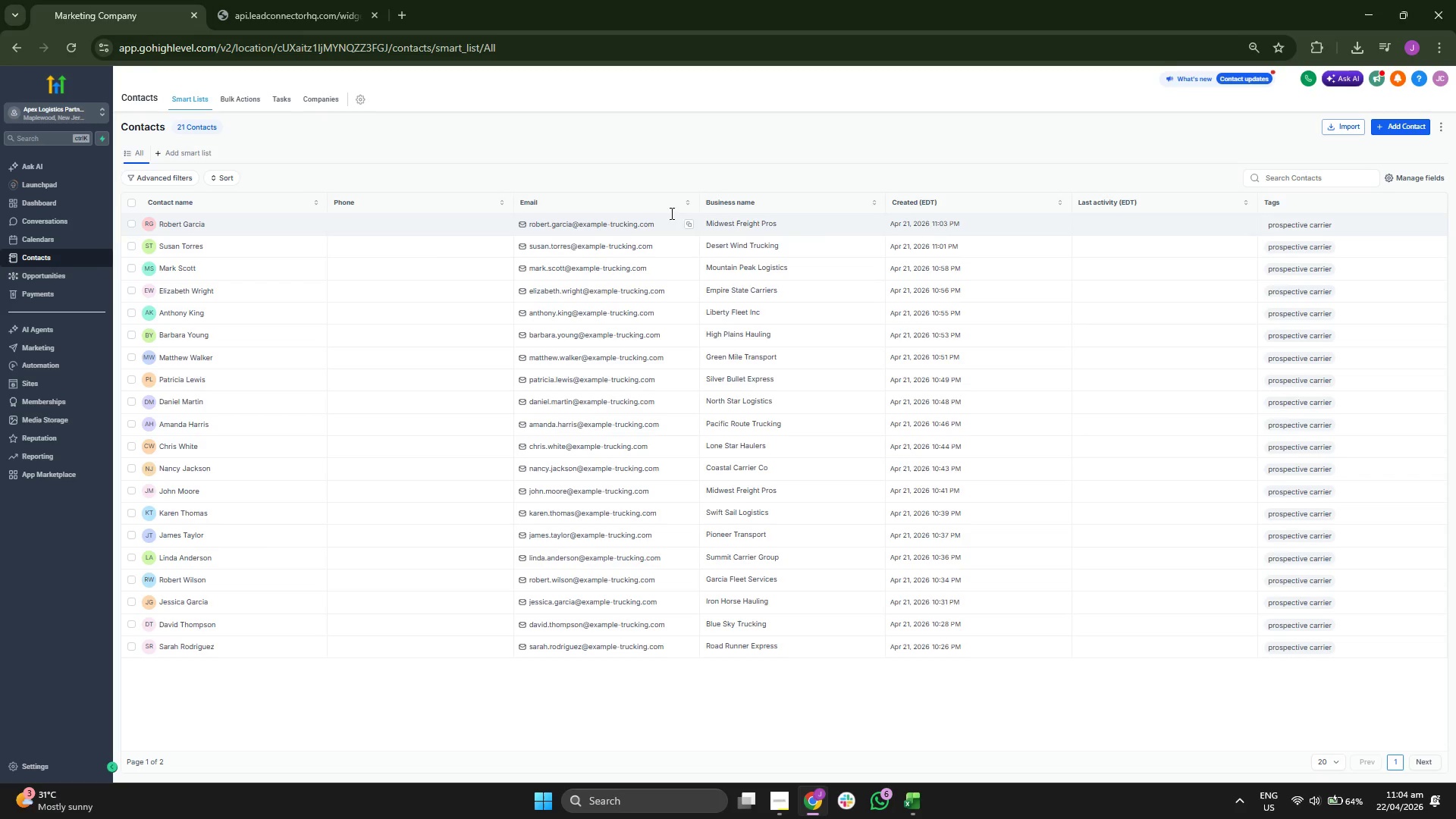 
wait(7.64)
 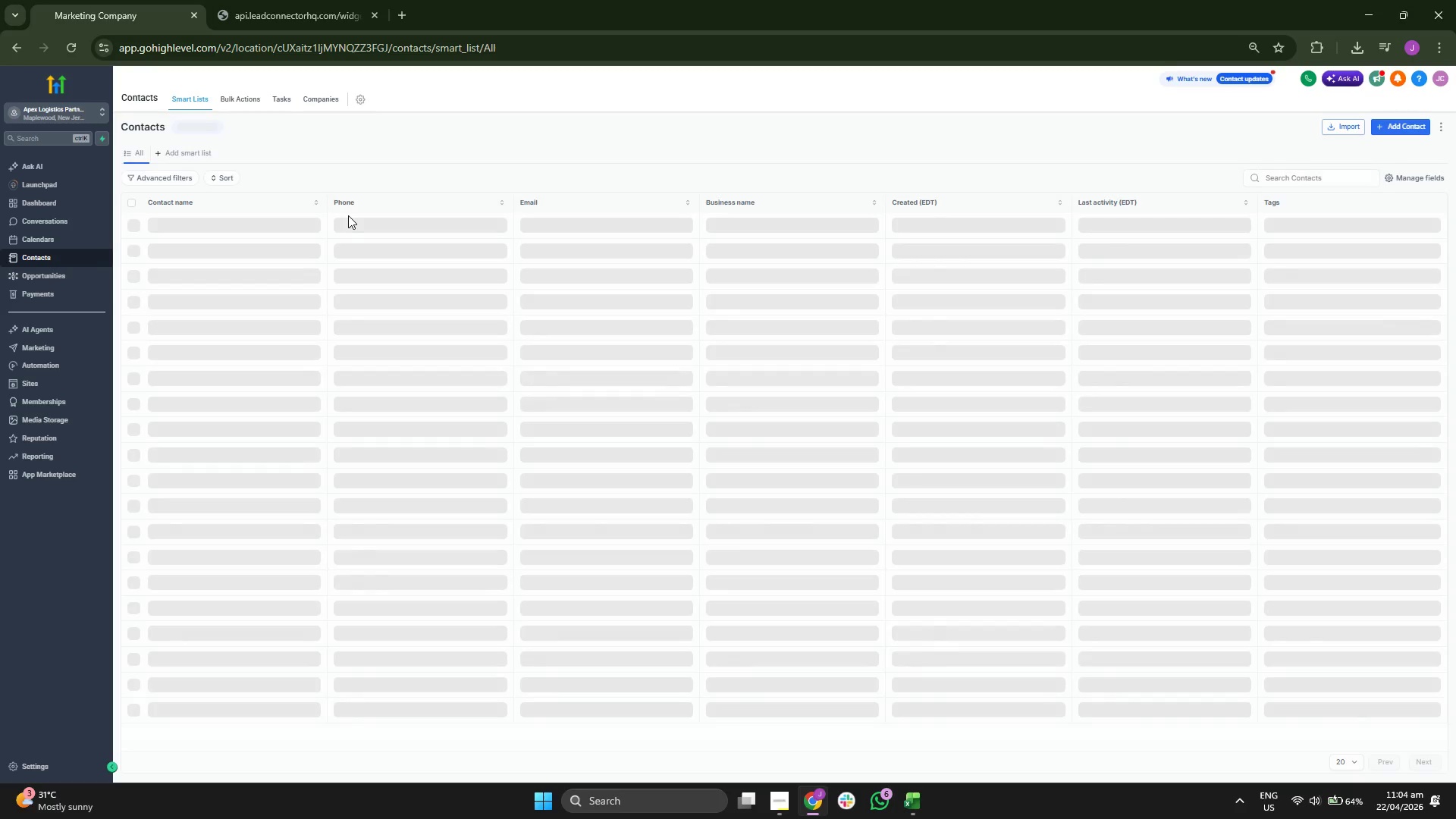 
left_click([1396, 126])
 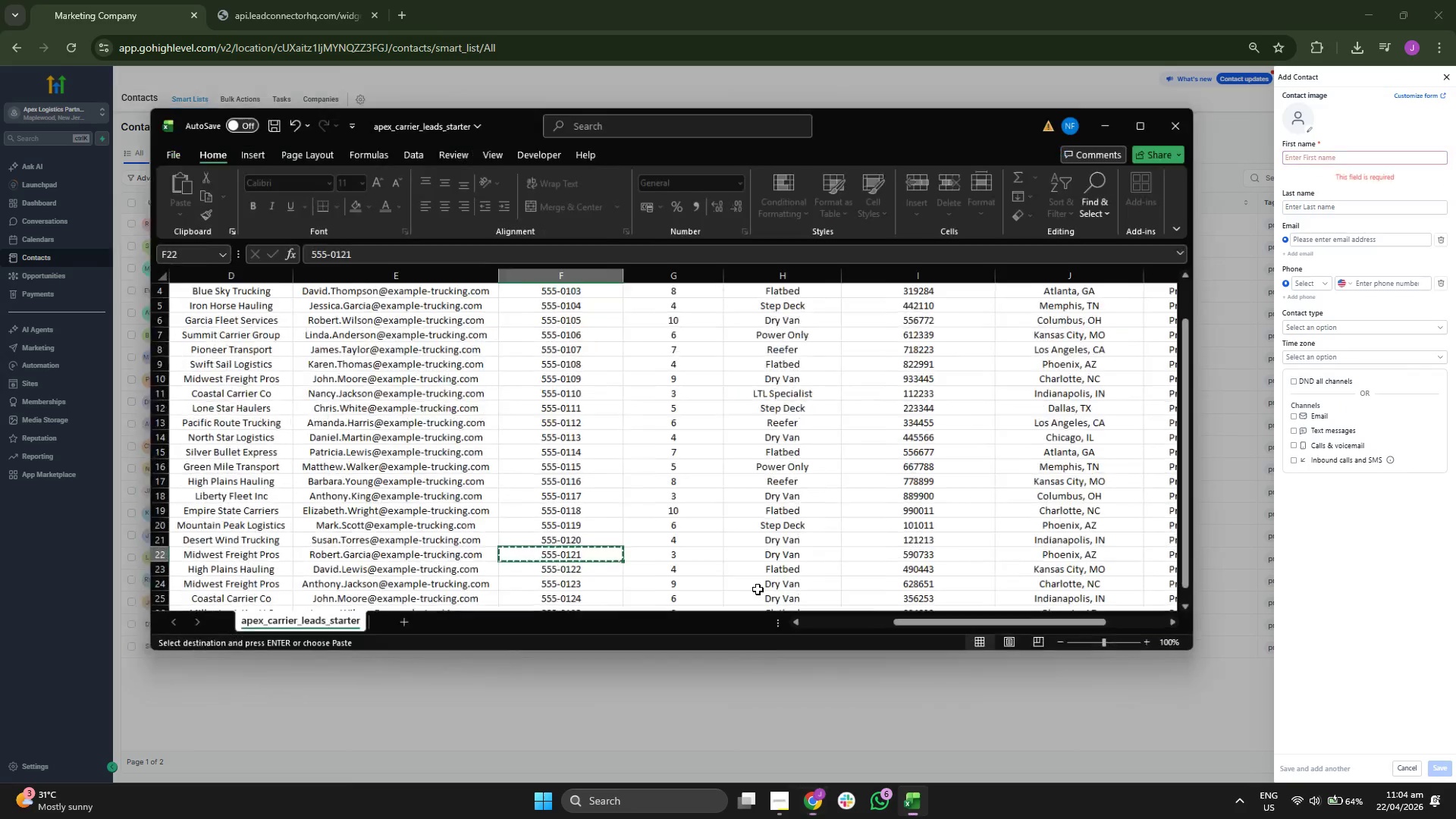 
key(ArrowDown)
 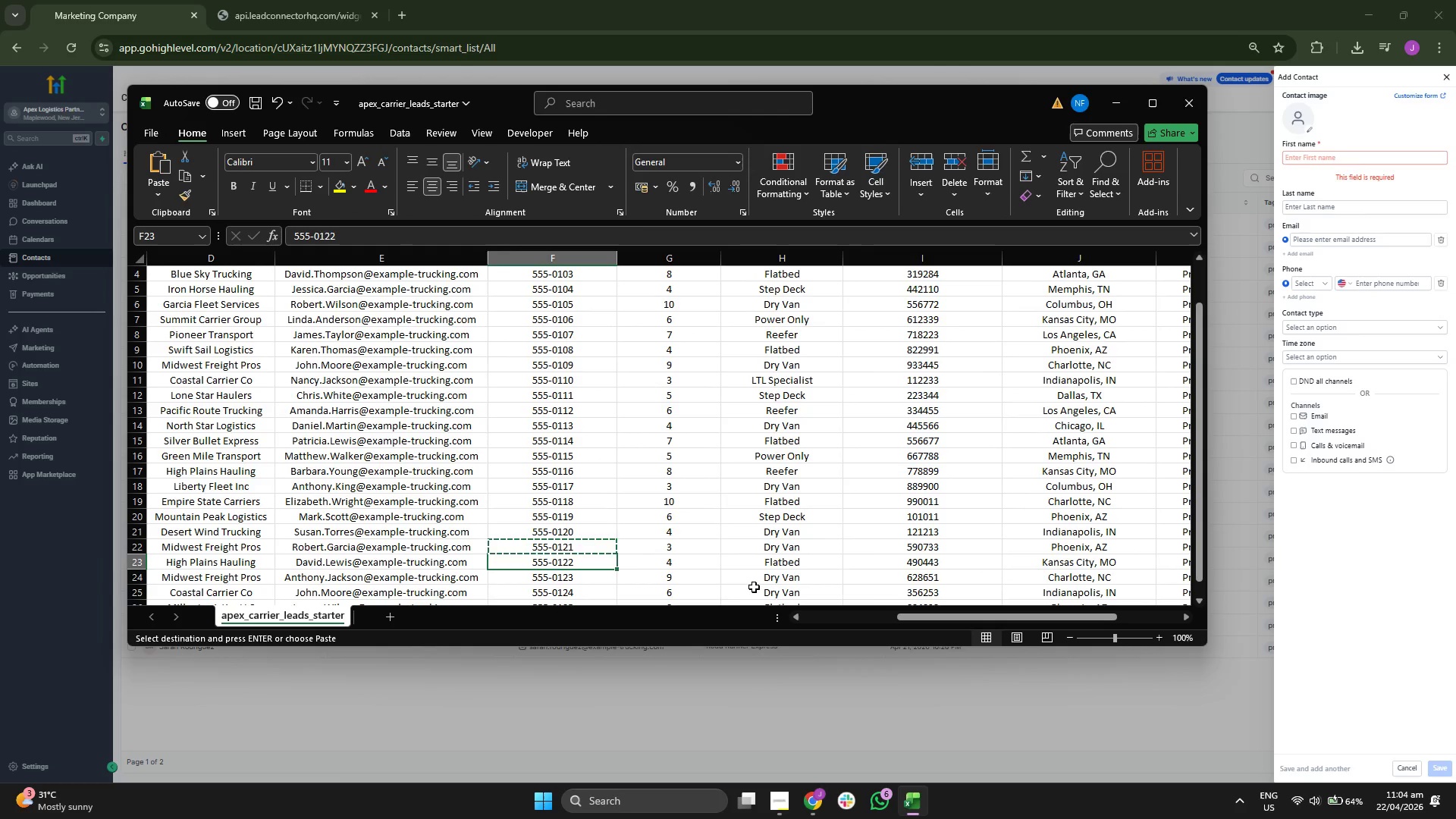 
key(ArrowLeft)
 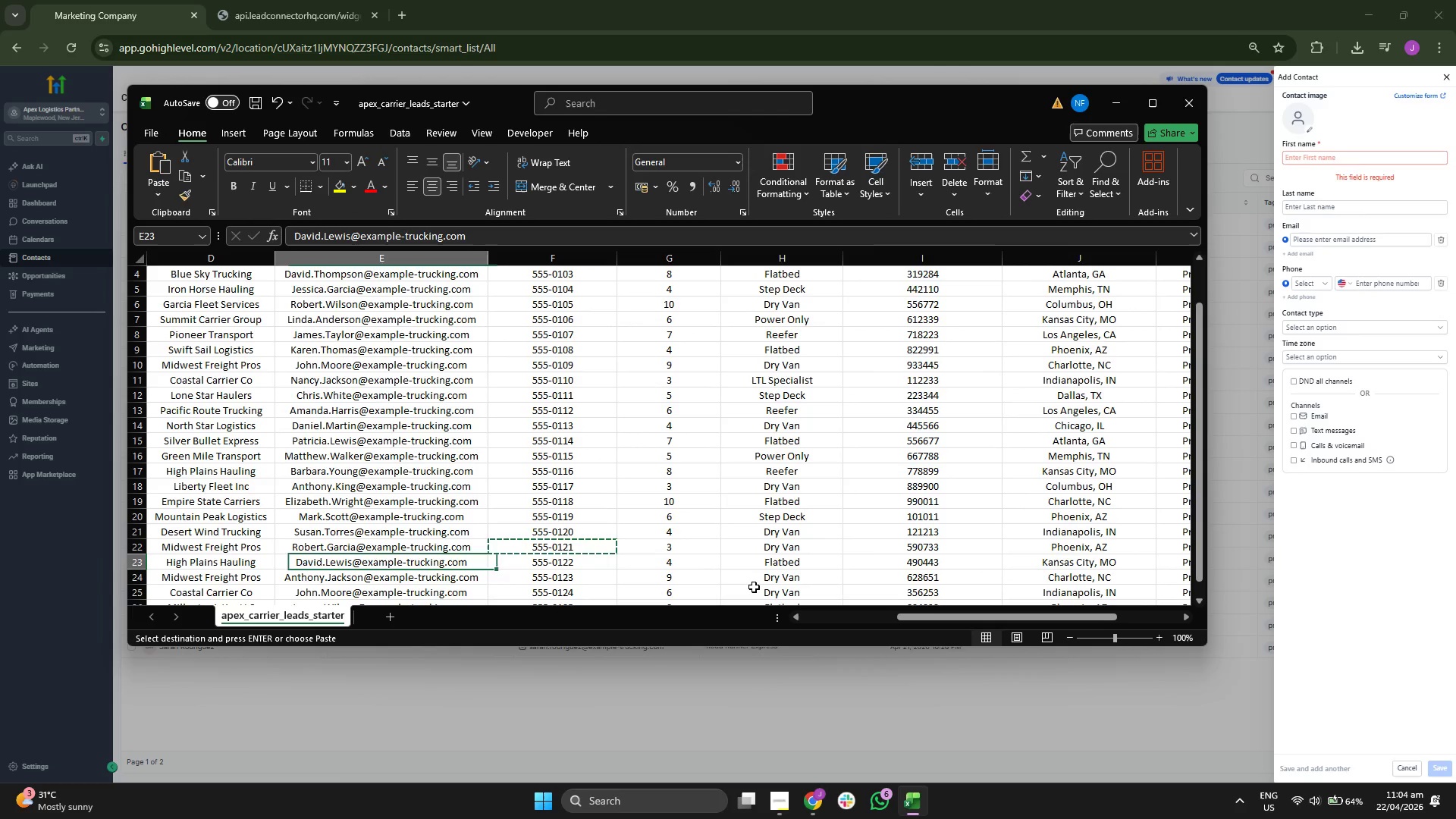 
key(ArrowLeft)
 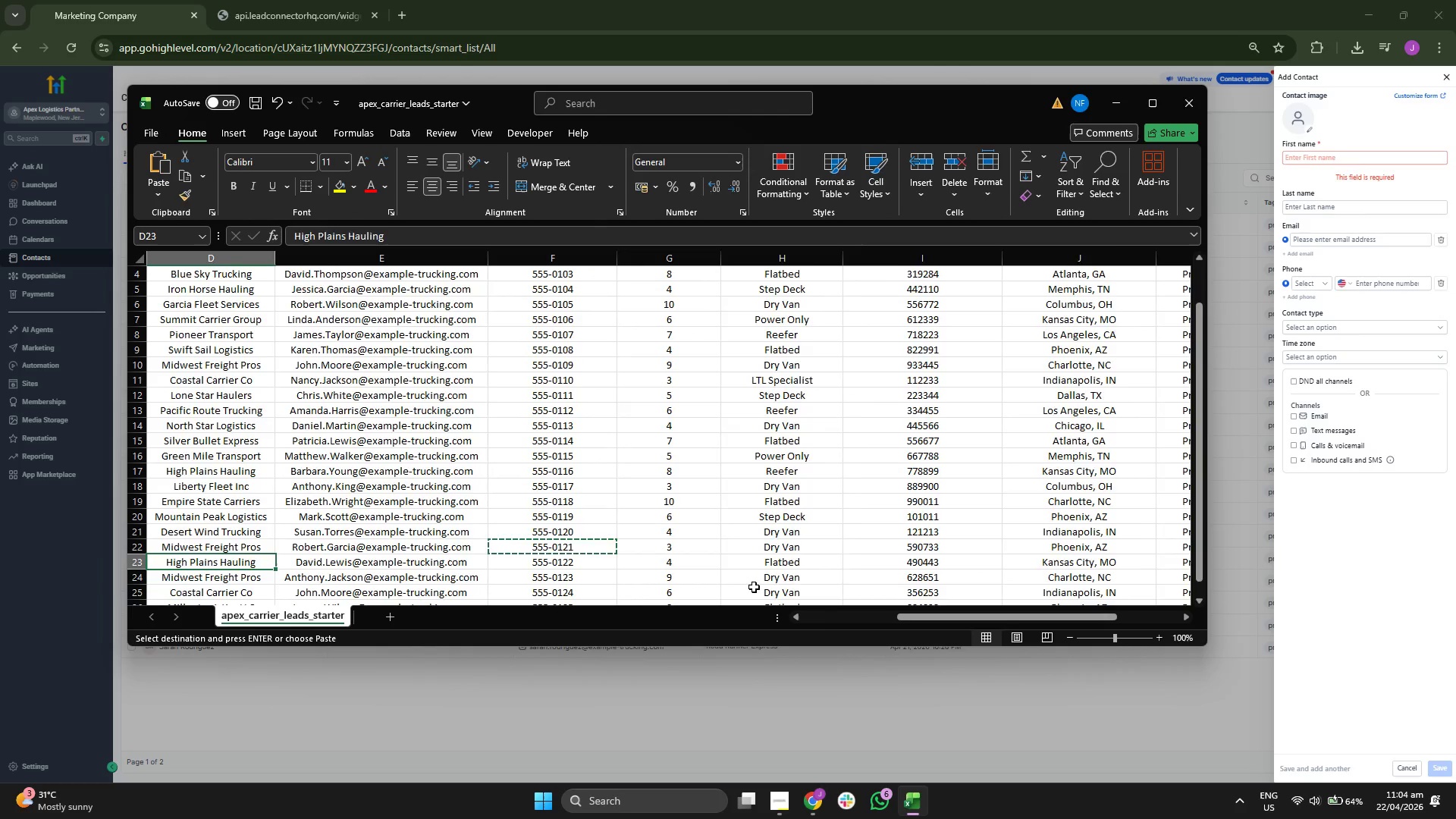 
key(ArrowLeft)
 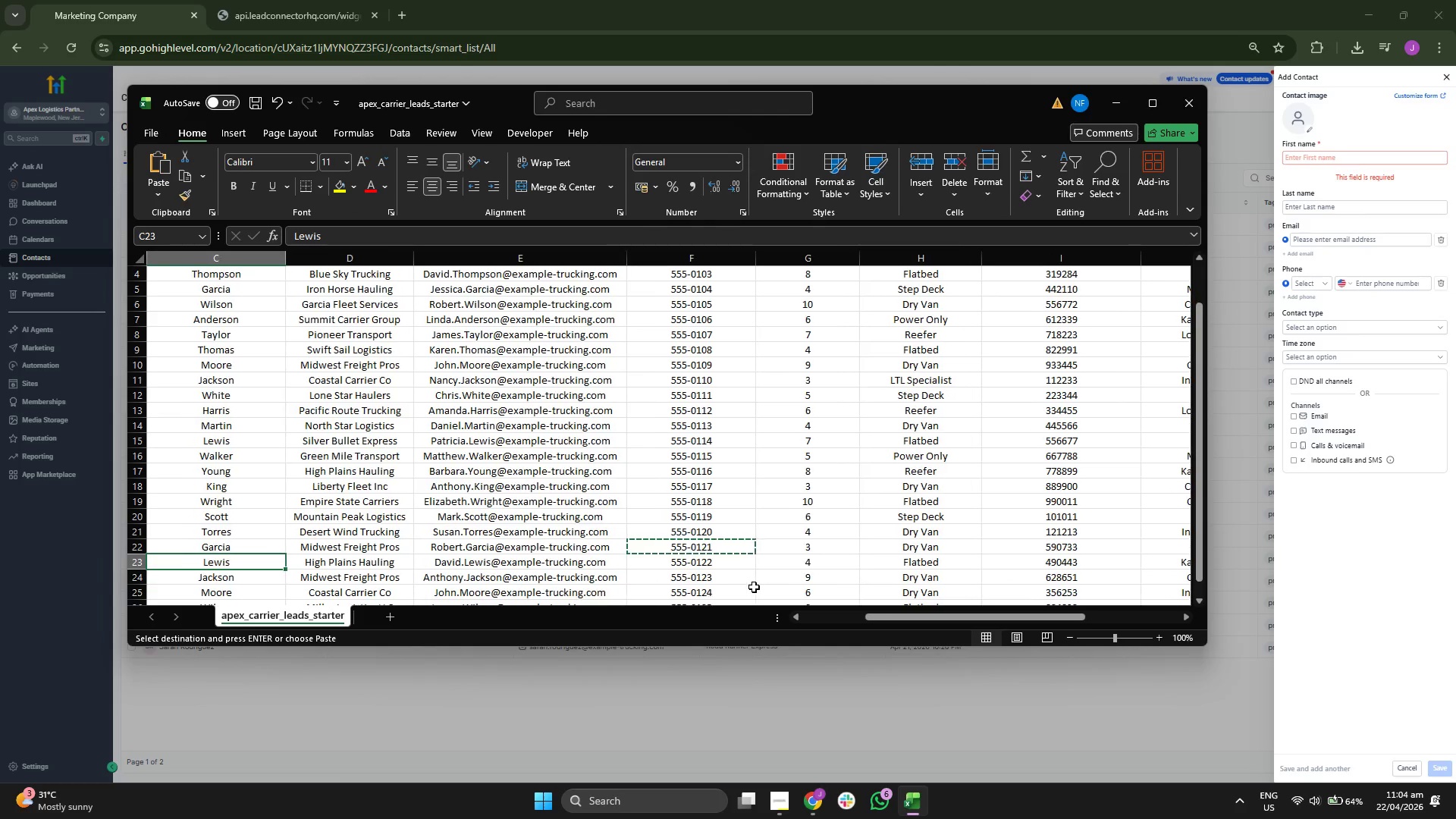 
key(ArrowLeft)
 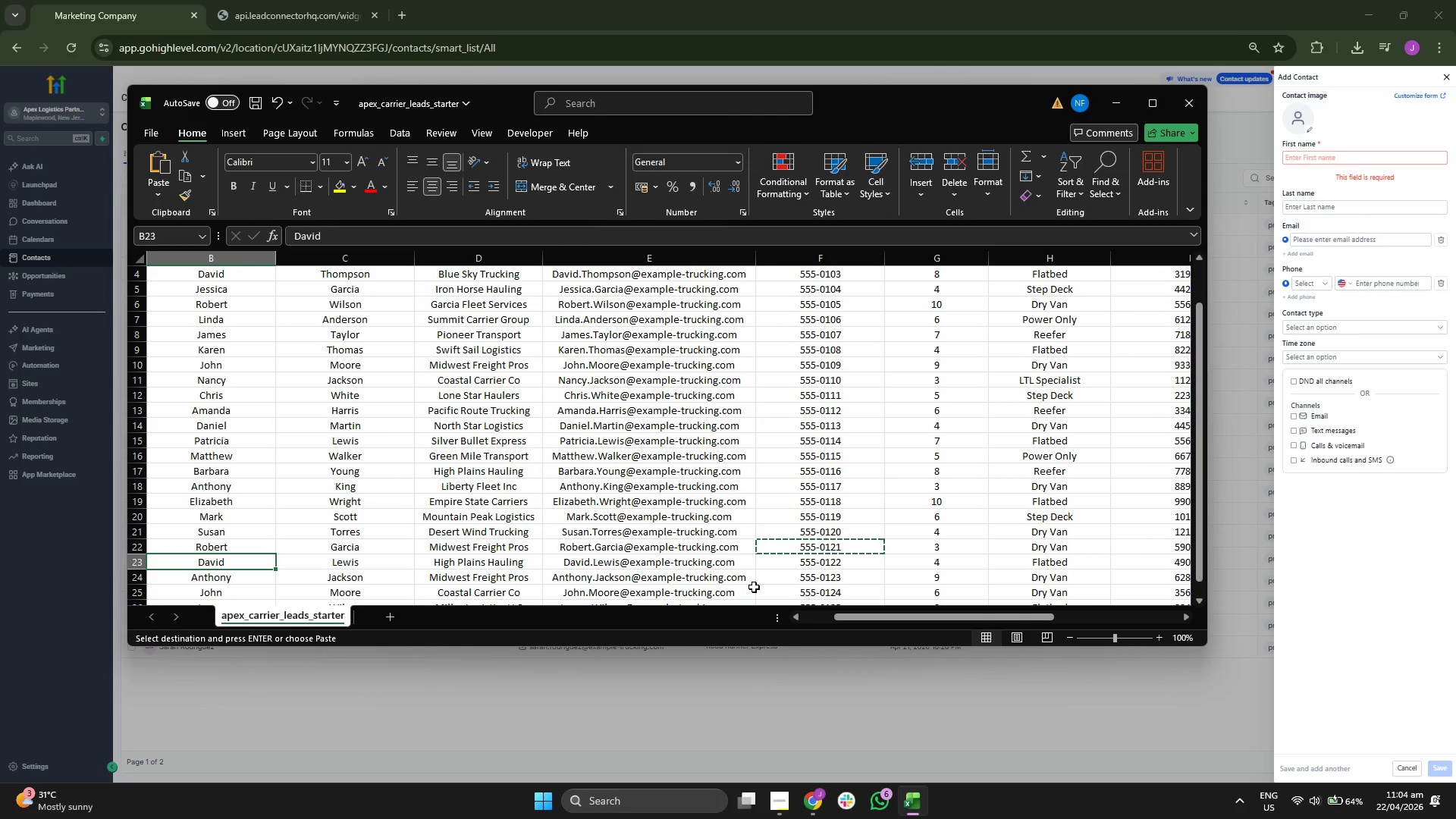 
key(ArrowRight)
 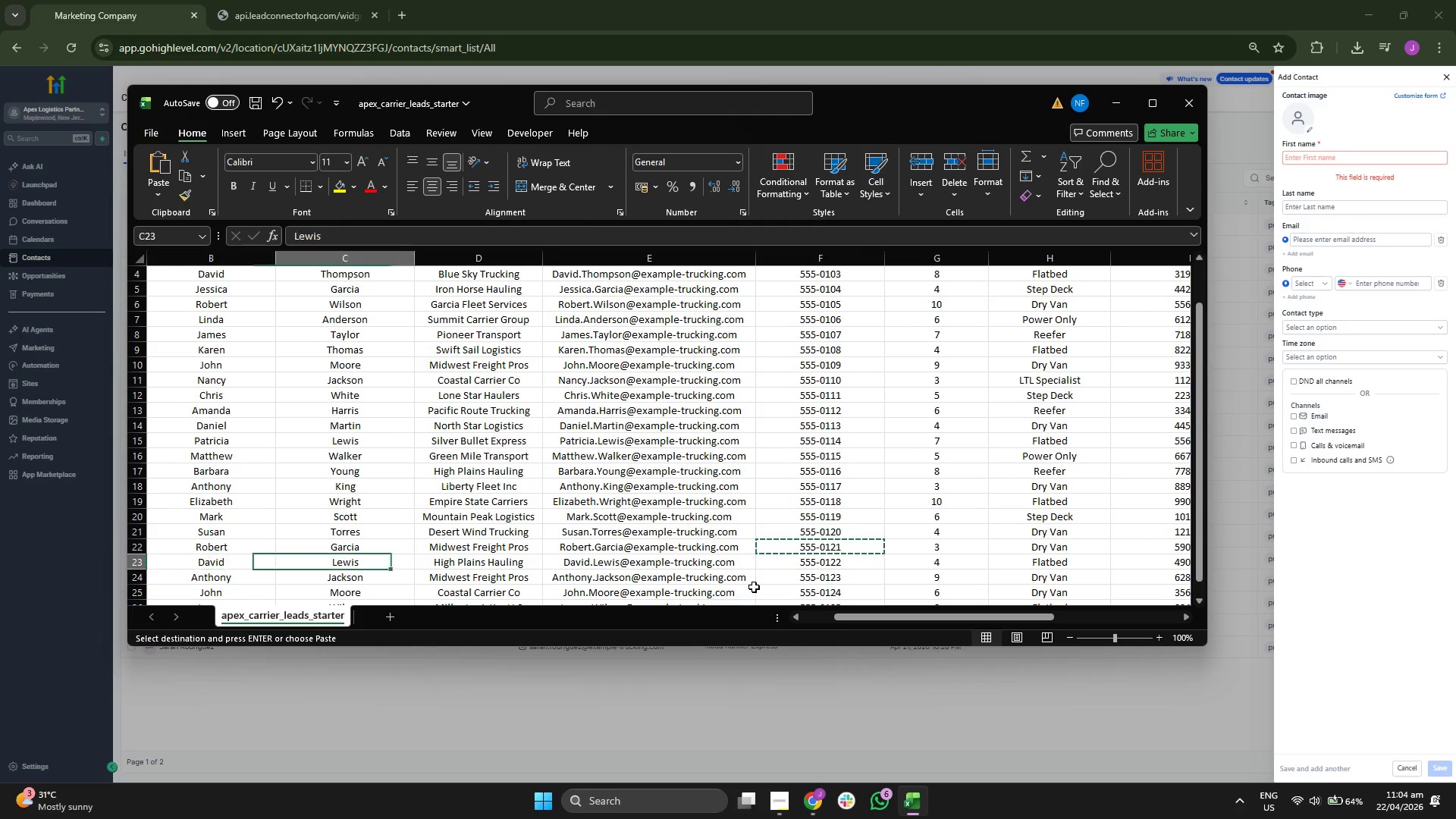 
key(ArrowRight)
 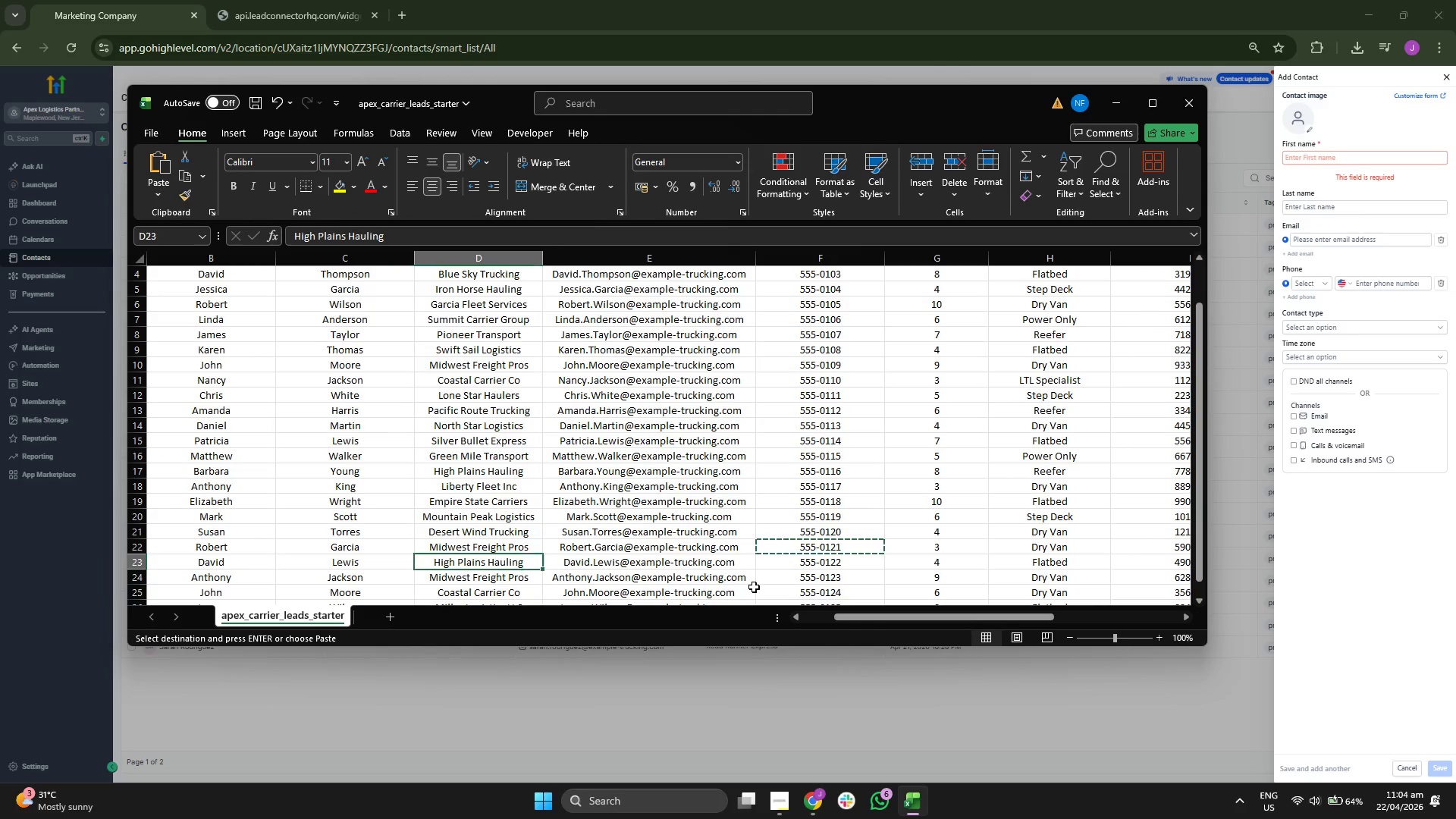 
key(ArrowRight)
 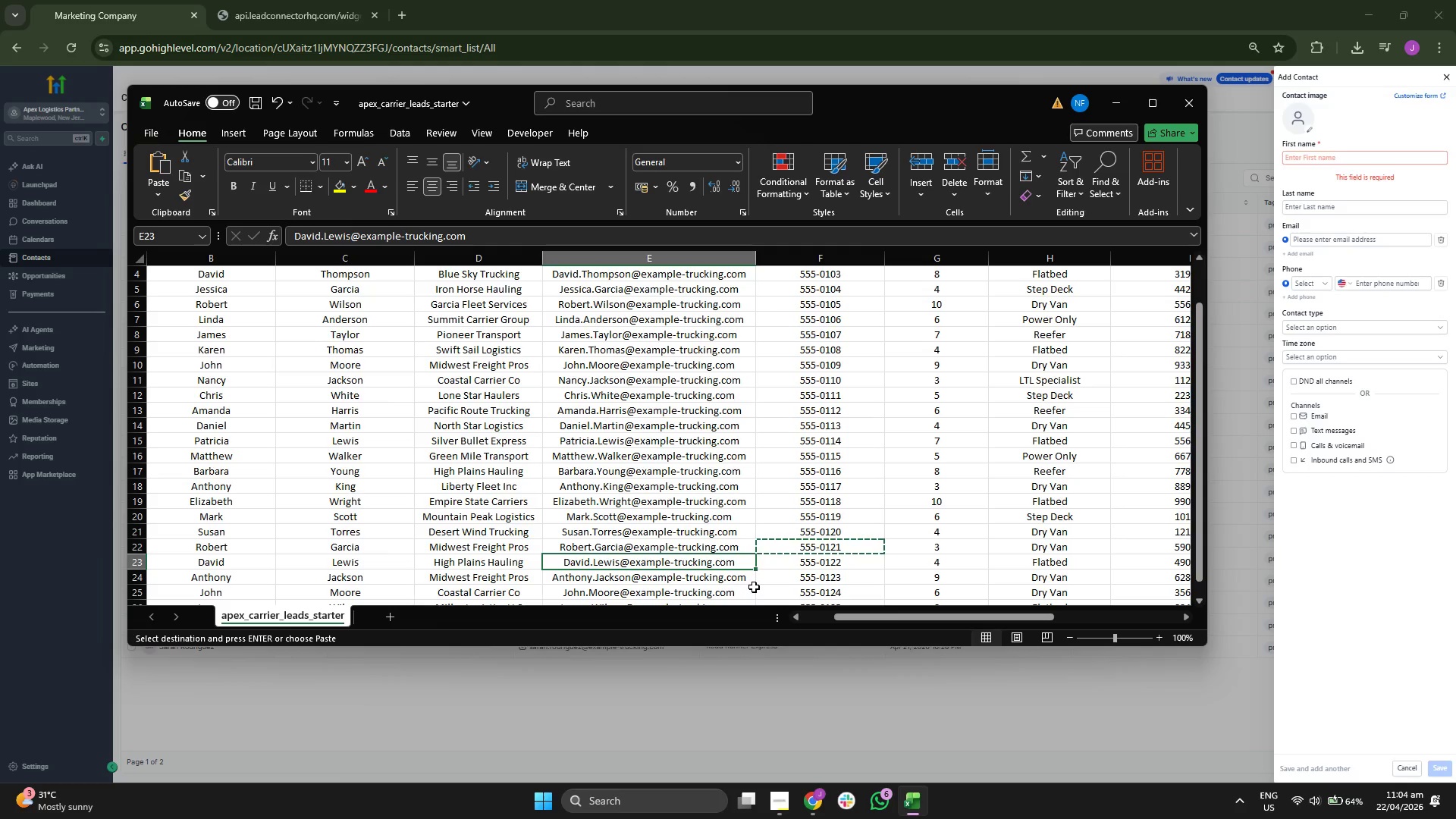 
key(Control+ControlLeft)
 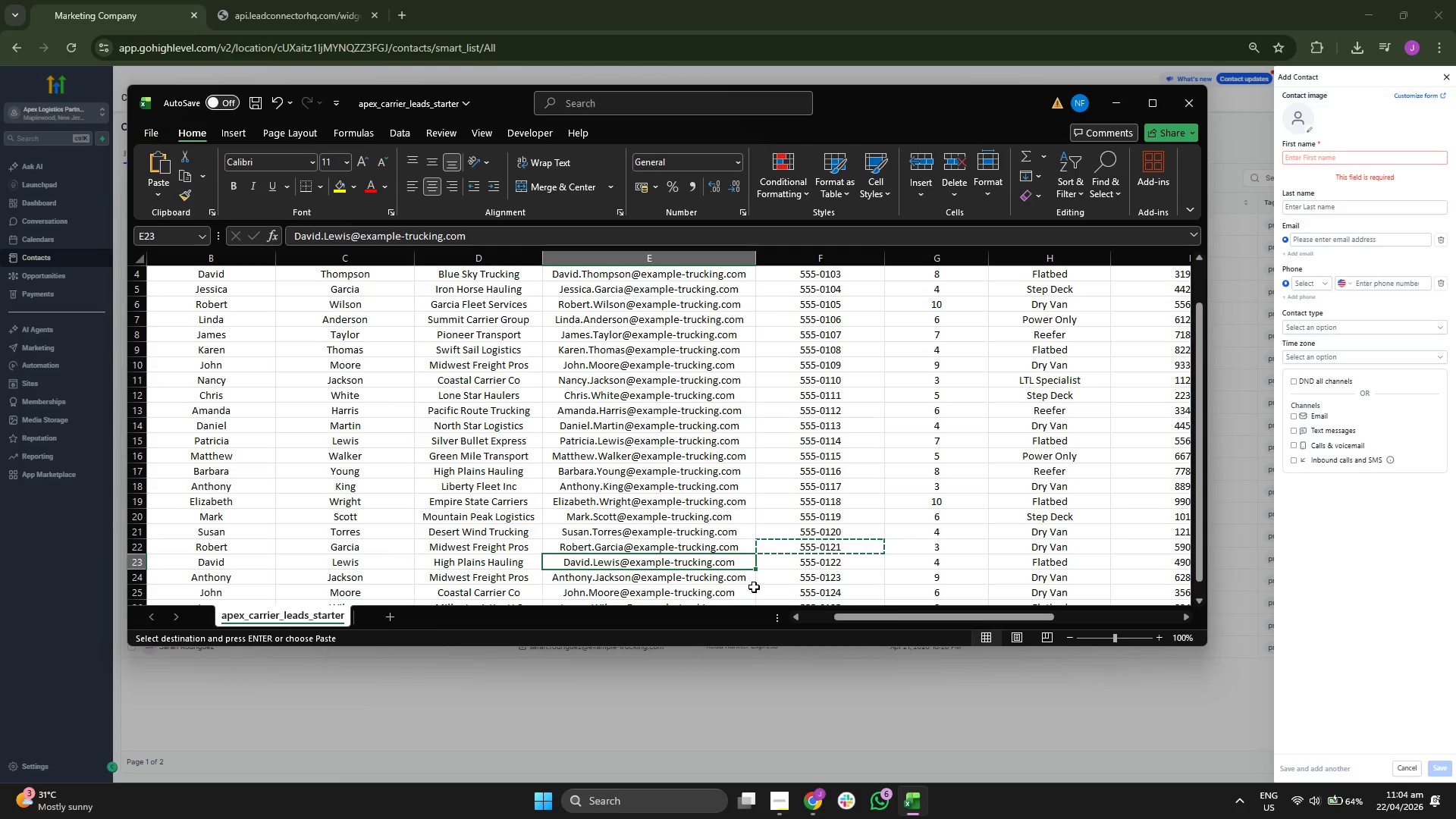 
key(Control+C)
 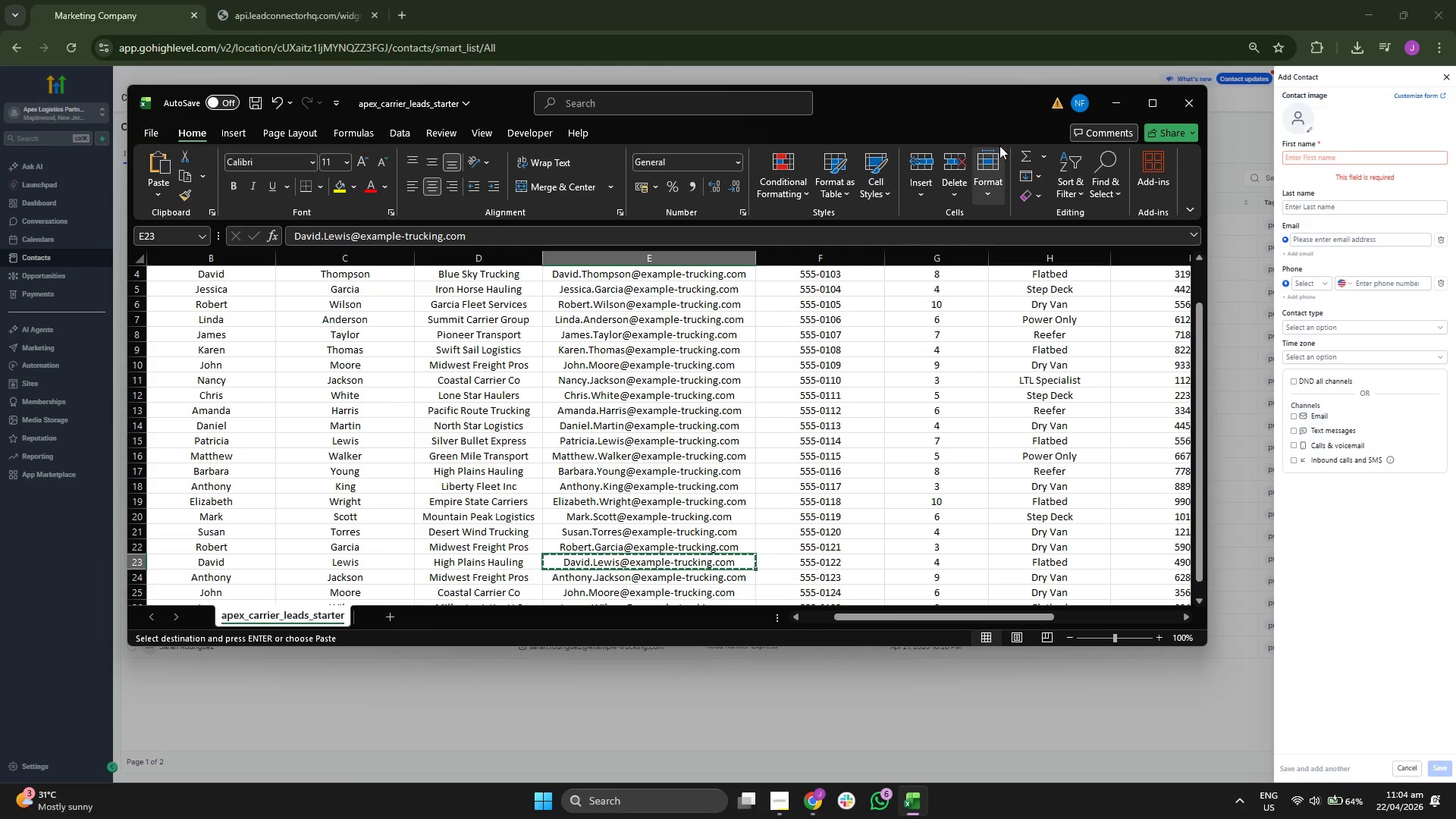 
left_click([1106, 118])
 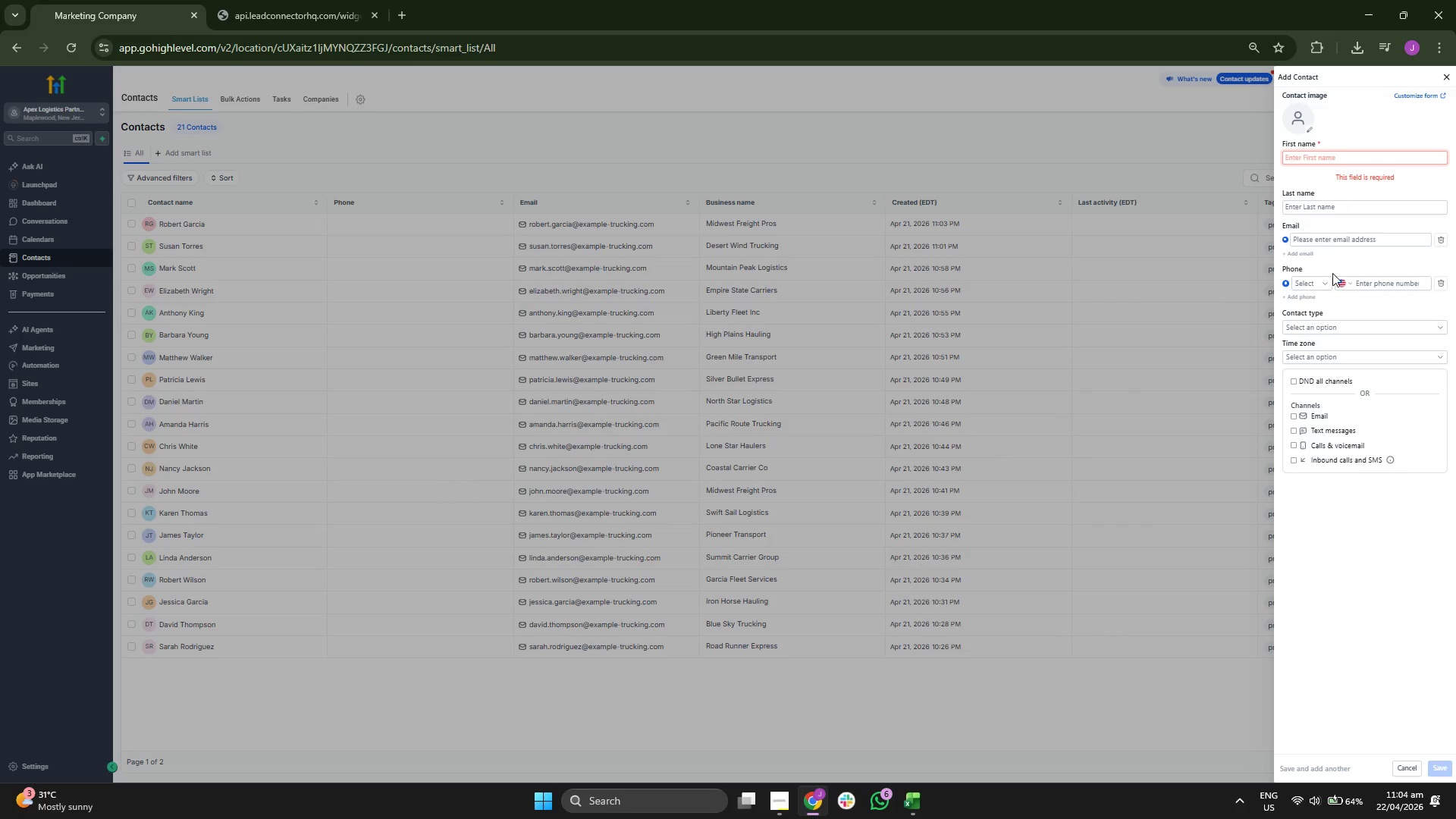 
left_click([1335, 242])
 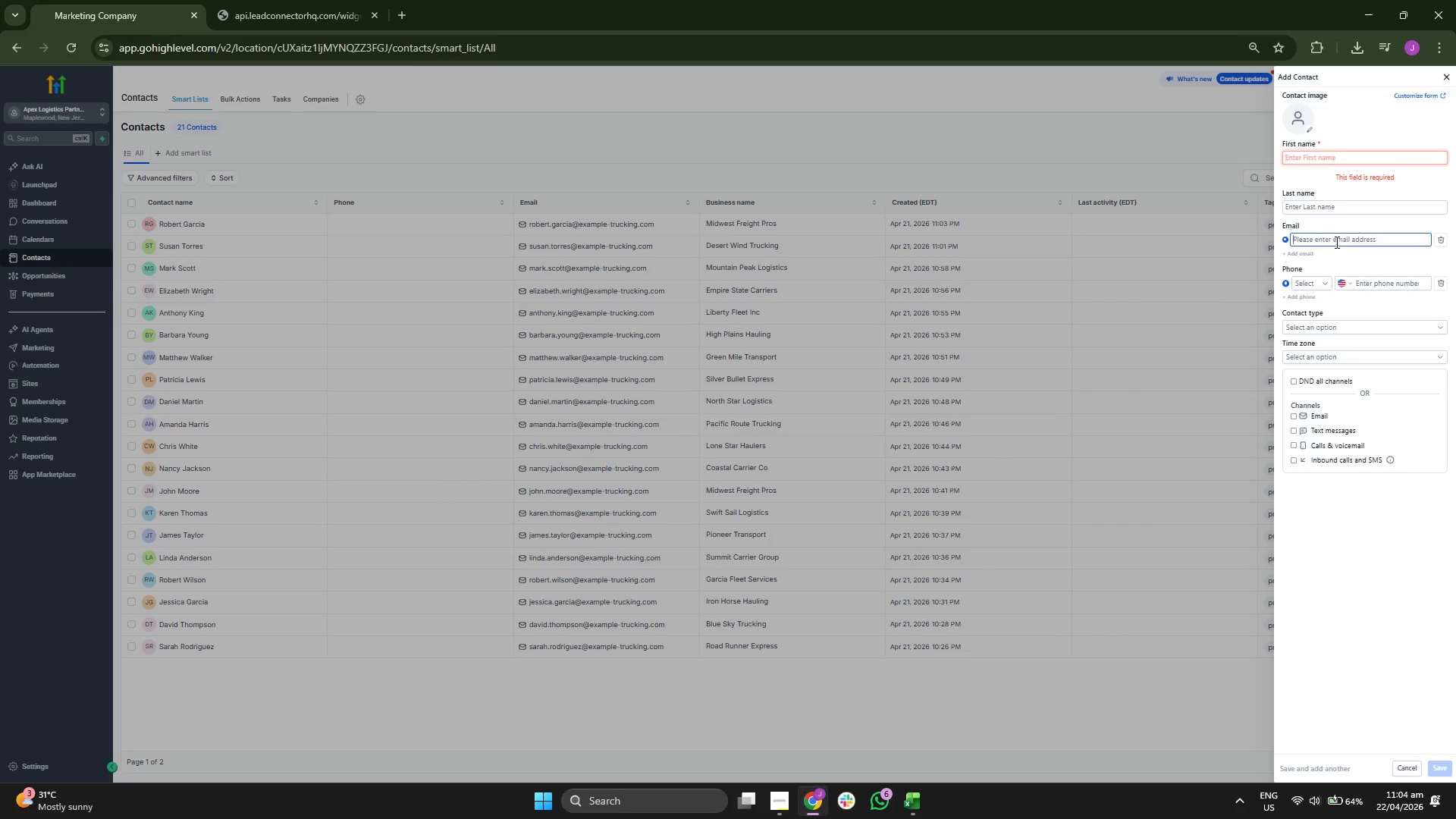 
key(Control+ControlLeft)
 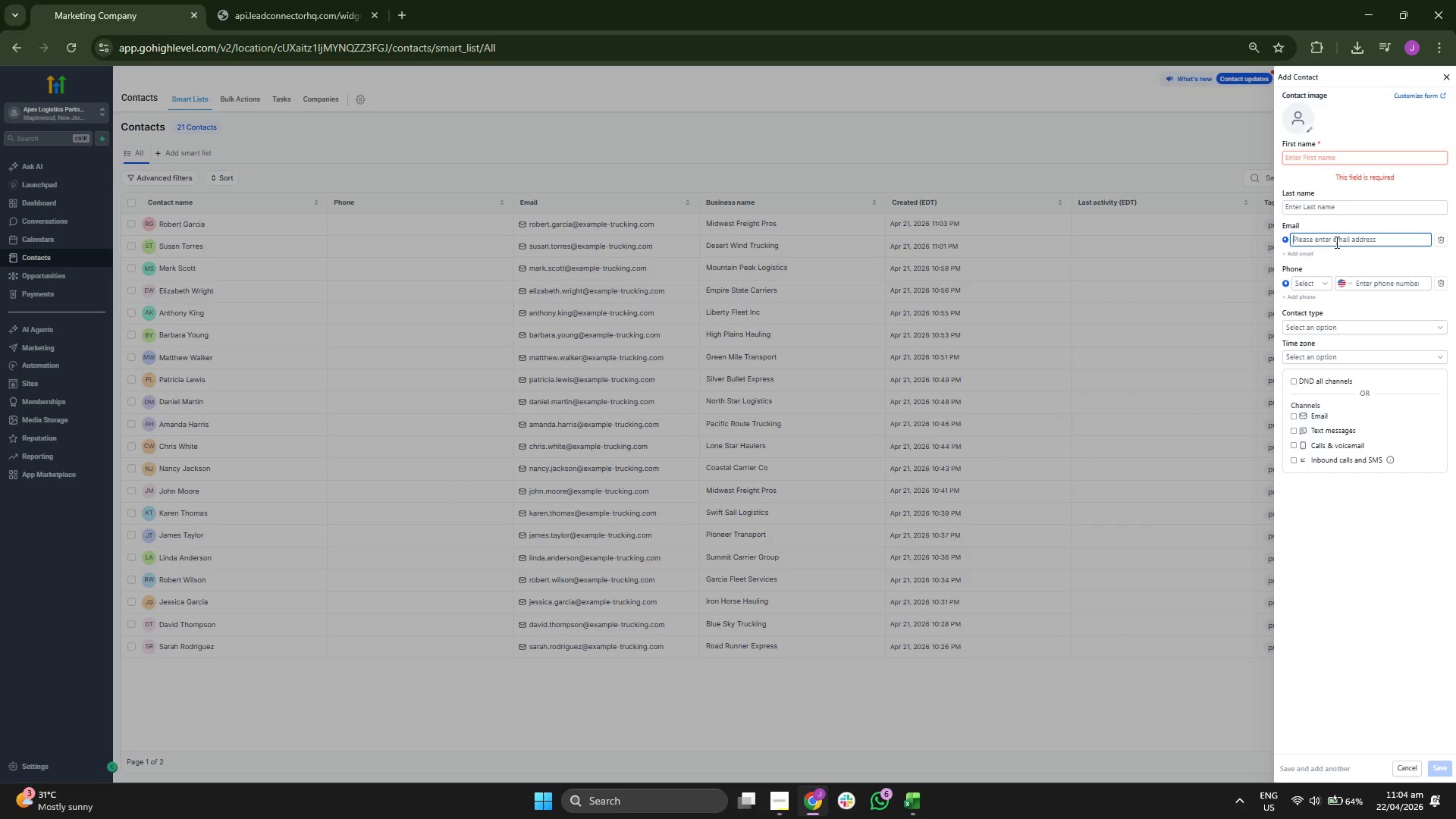 
key(Control+V)
 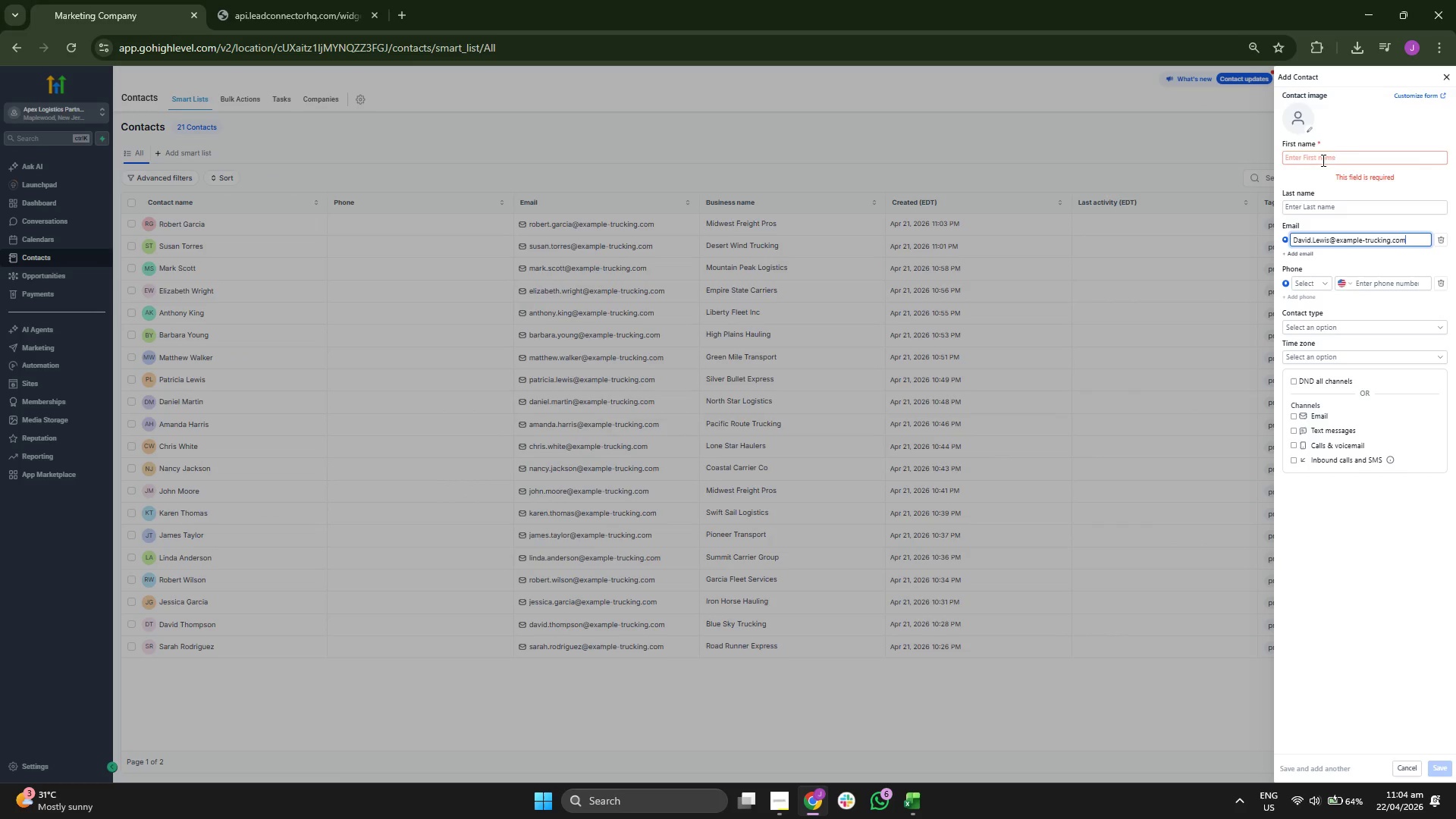 
left_click([1322, 156])
 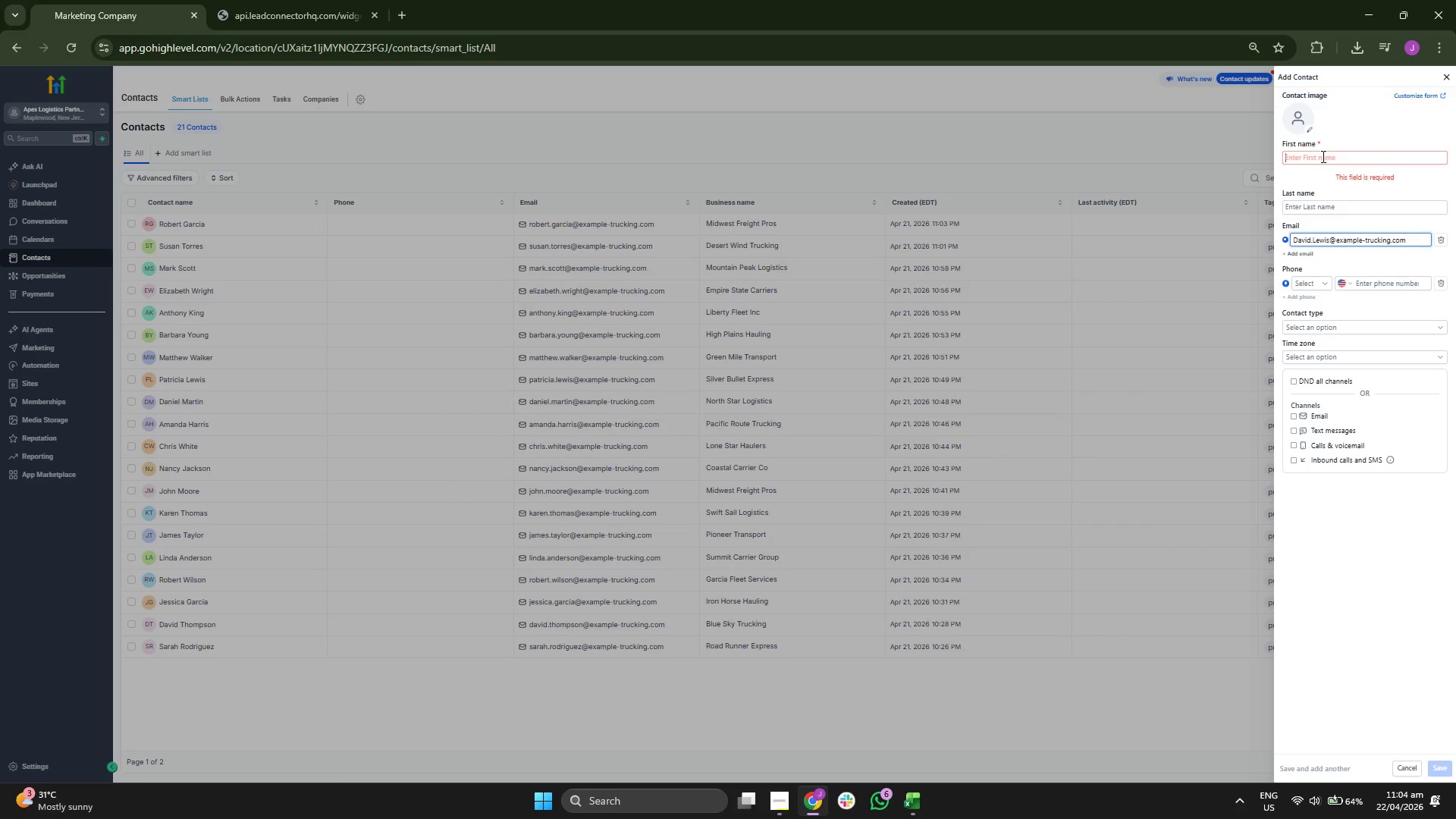 
type(Davd)
key(Backspace)
type(id)
key(Tab)
type(Lewis)
 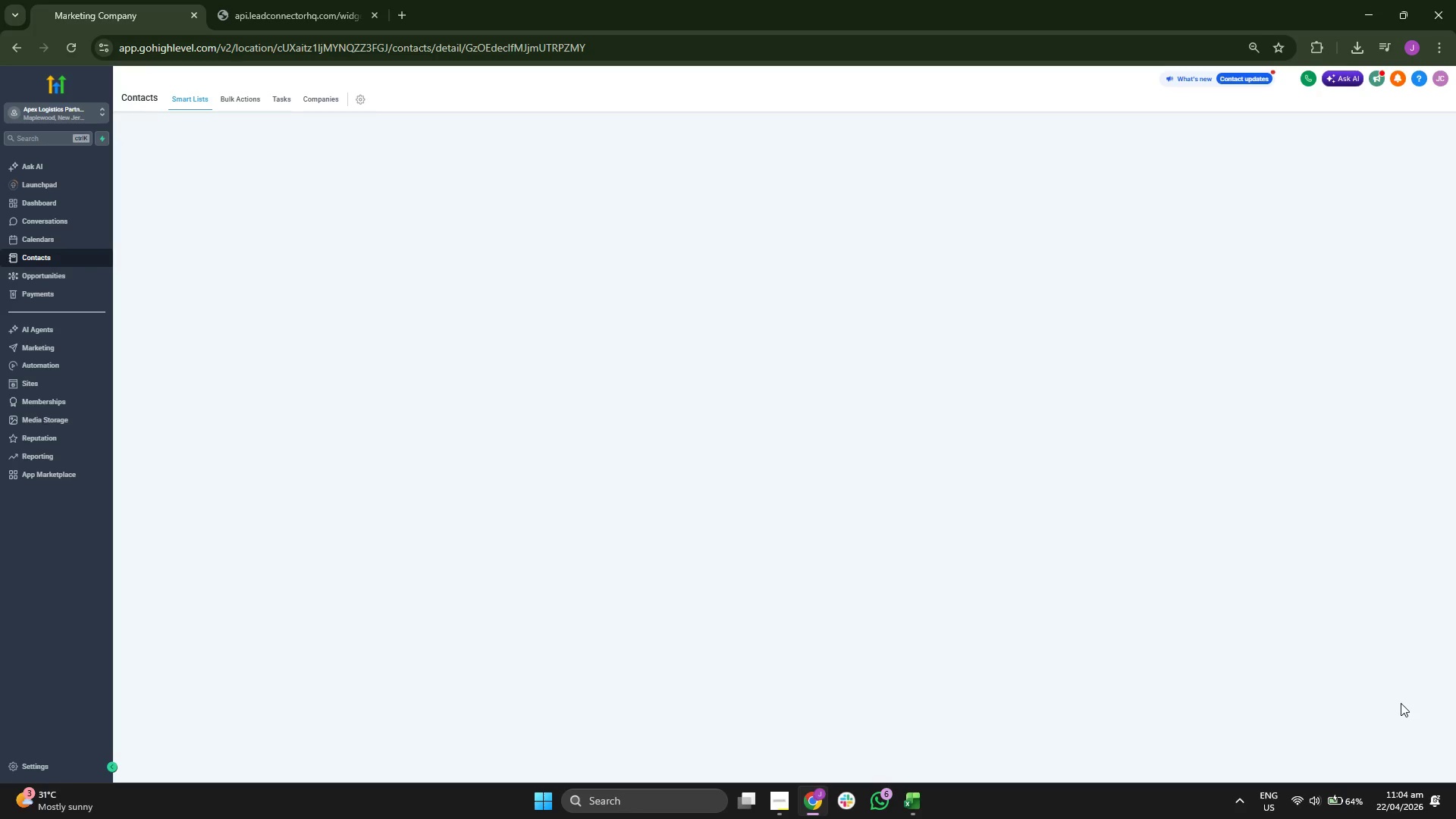 
wait(8.33)
 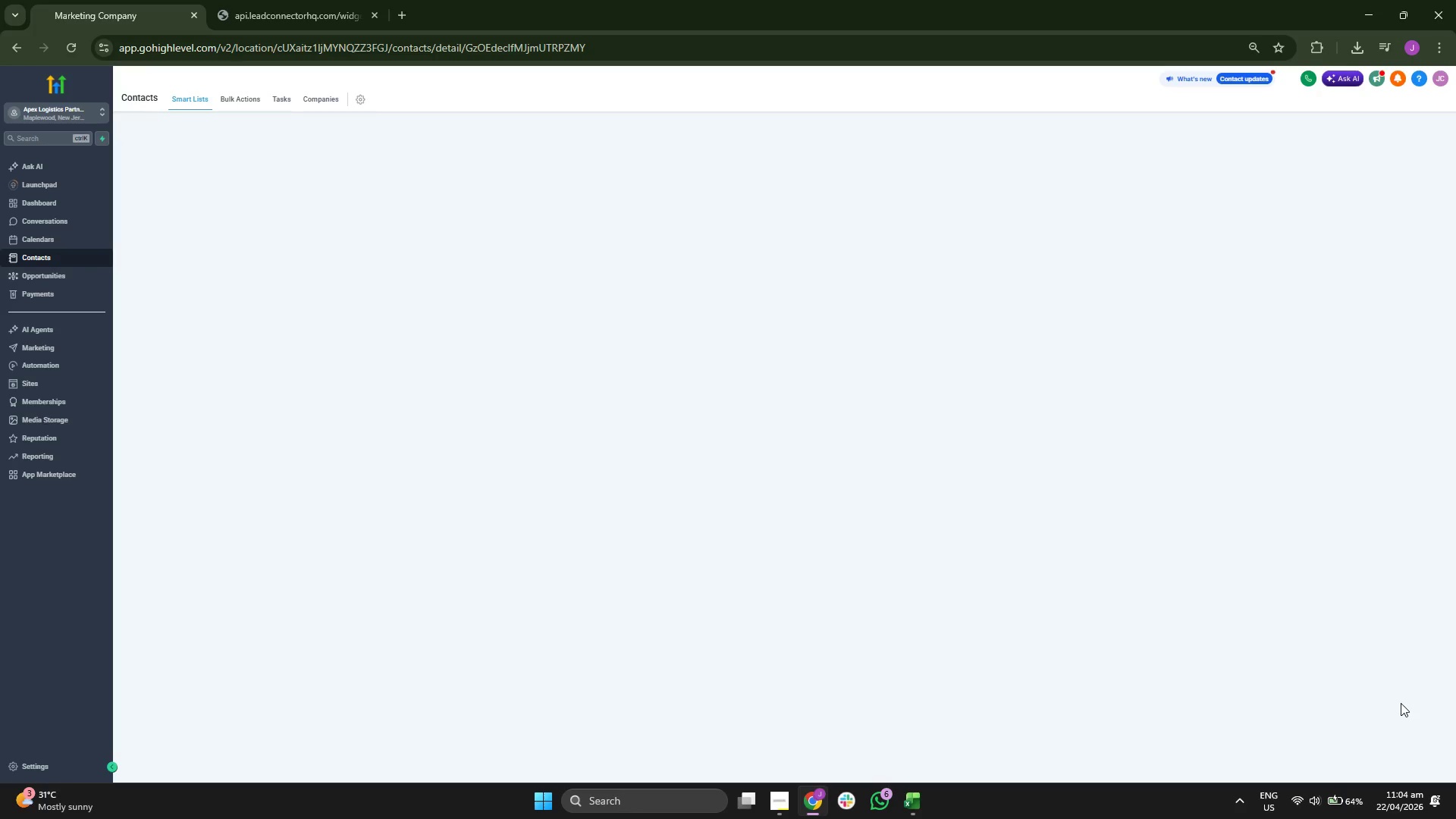 
double_click([202, 538])
 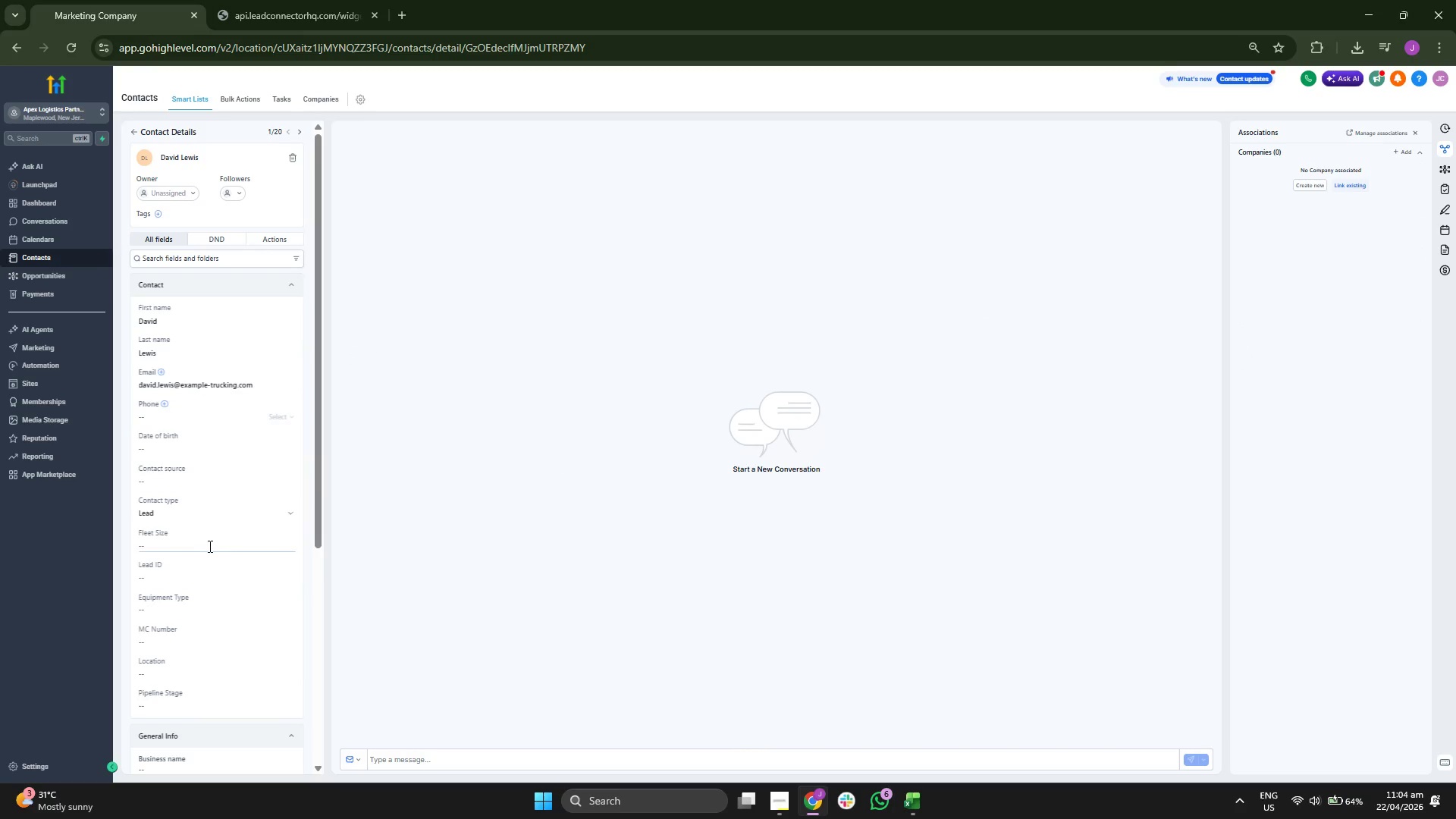 
triple_click([209, 546])
 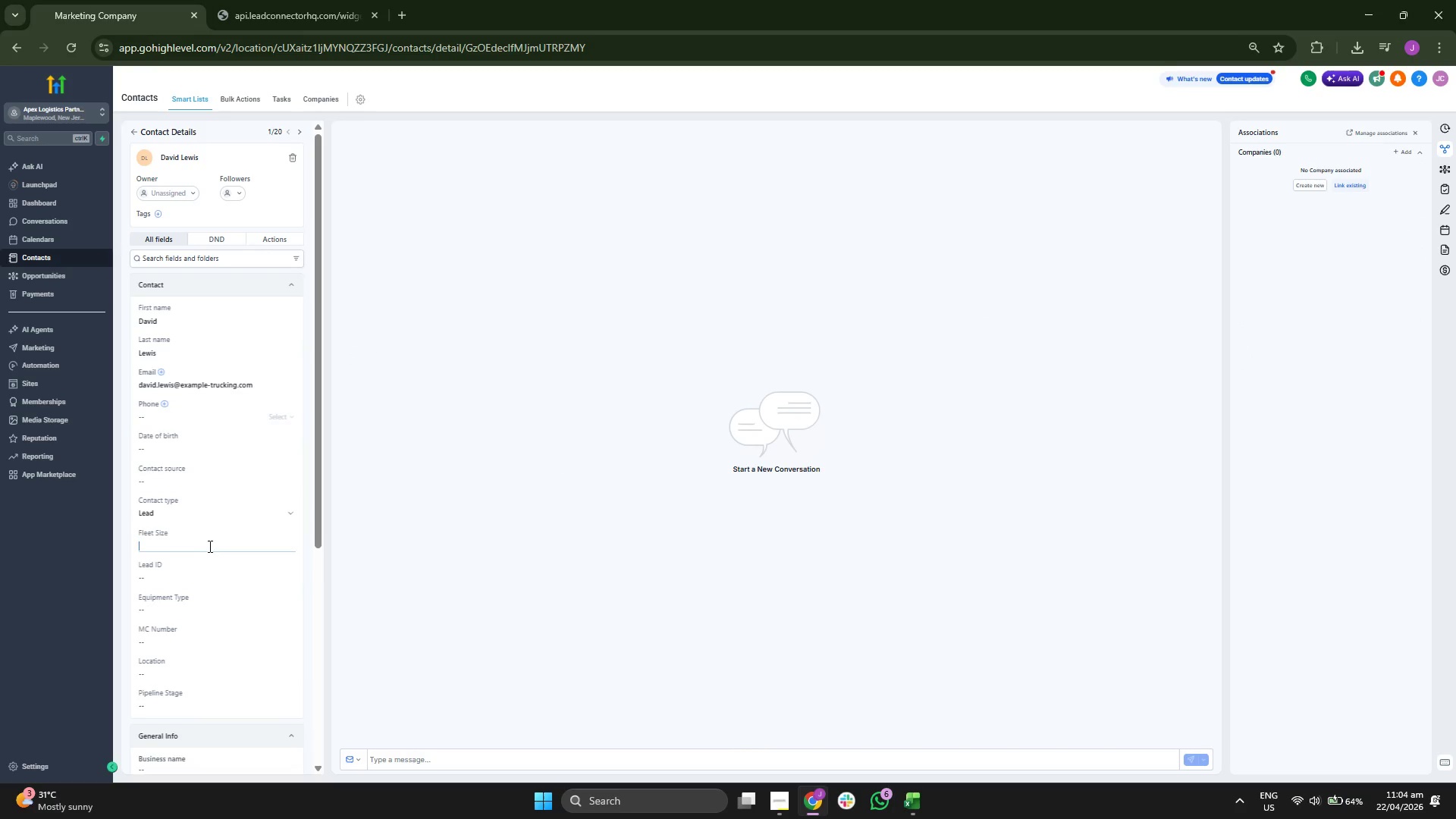 
key(4)
 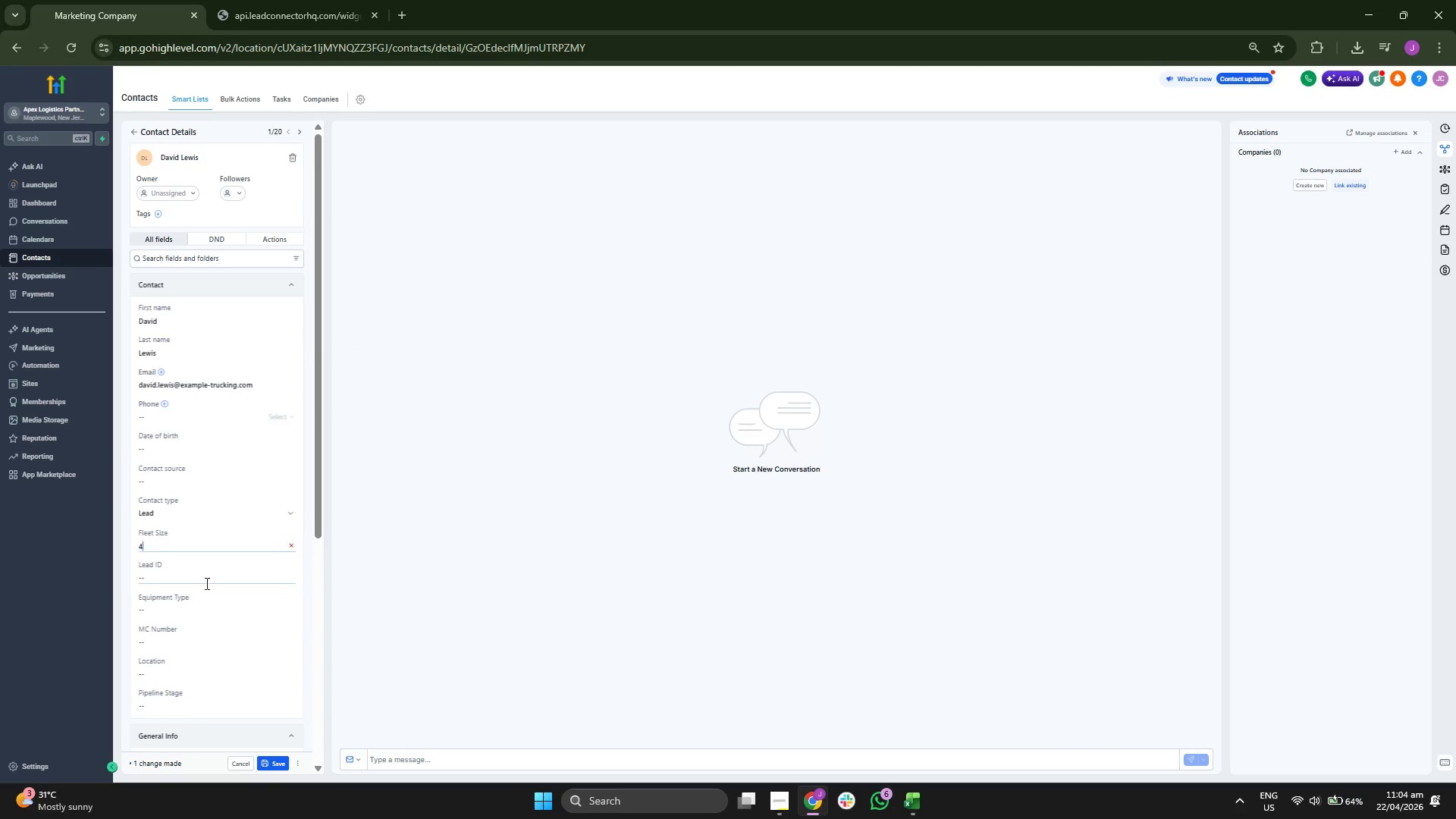 
left_click([205, 613])
 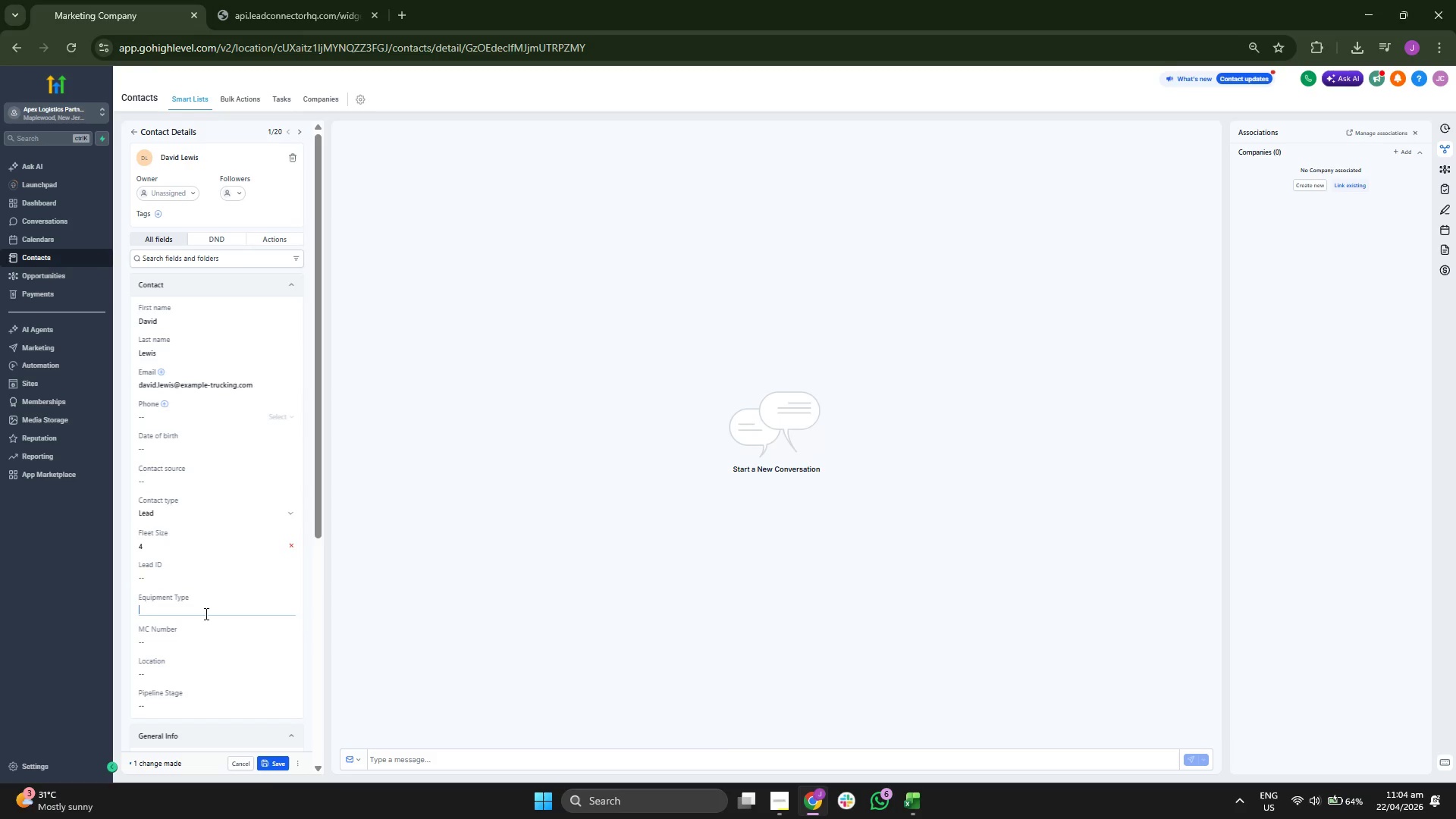 
type(D)
key(Backspace)
type(FL)
key(Backspace)
type(lat Bed)
 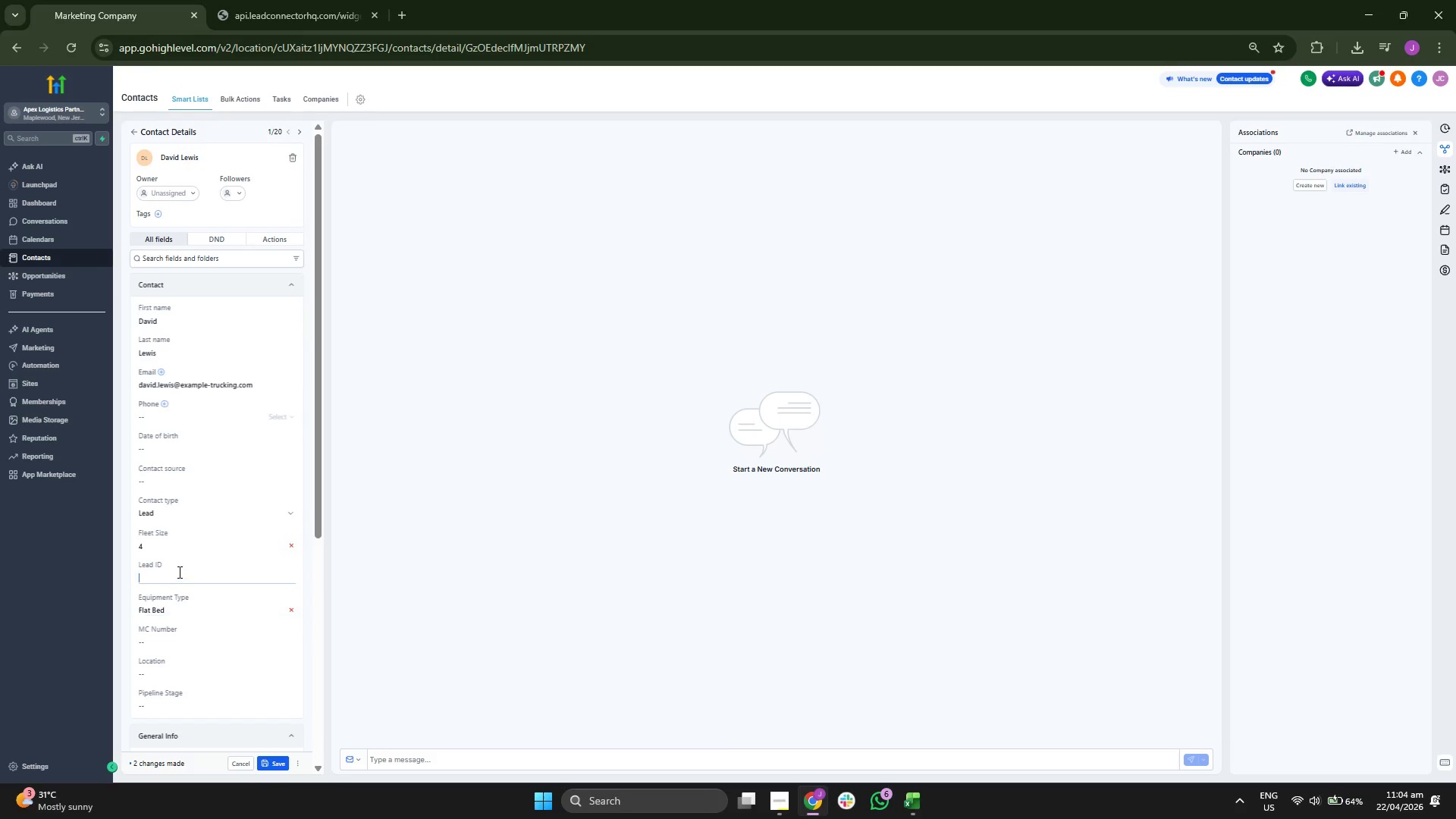 
type(APX-00022)
 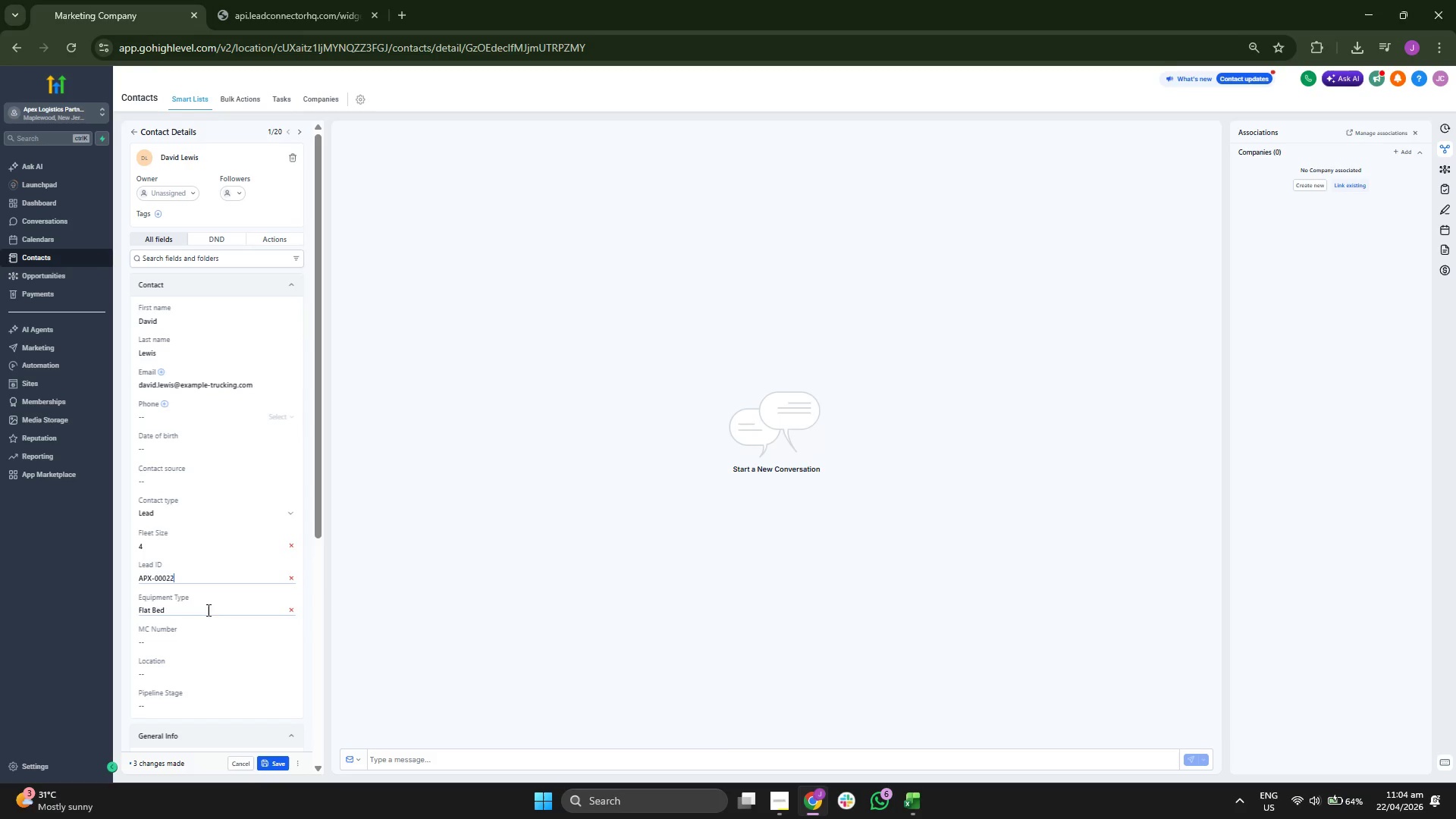 
left_click([190, 708])
 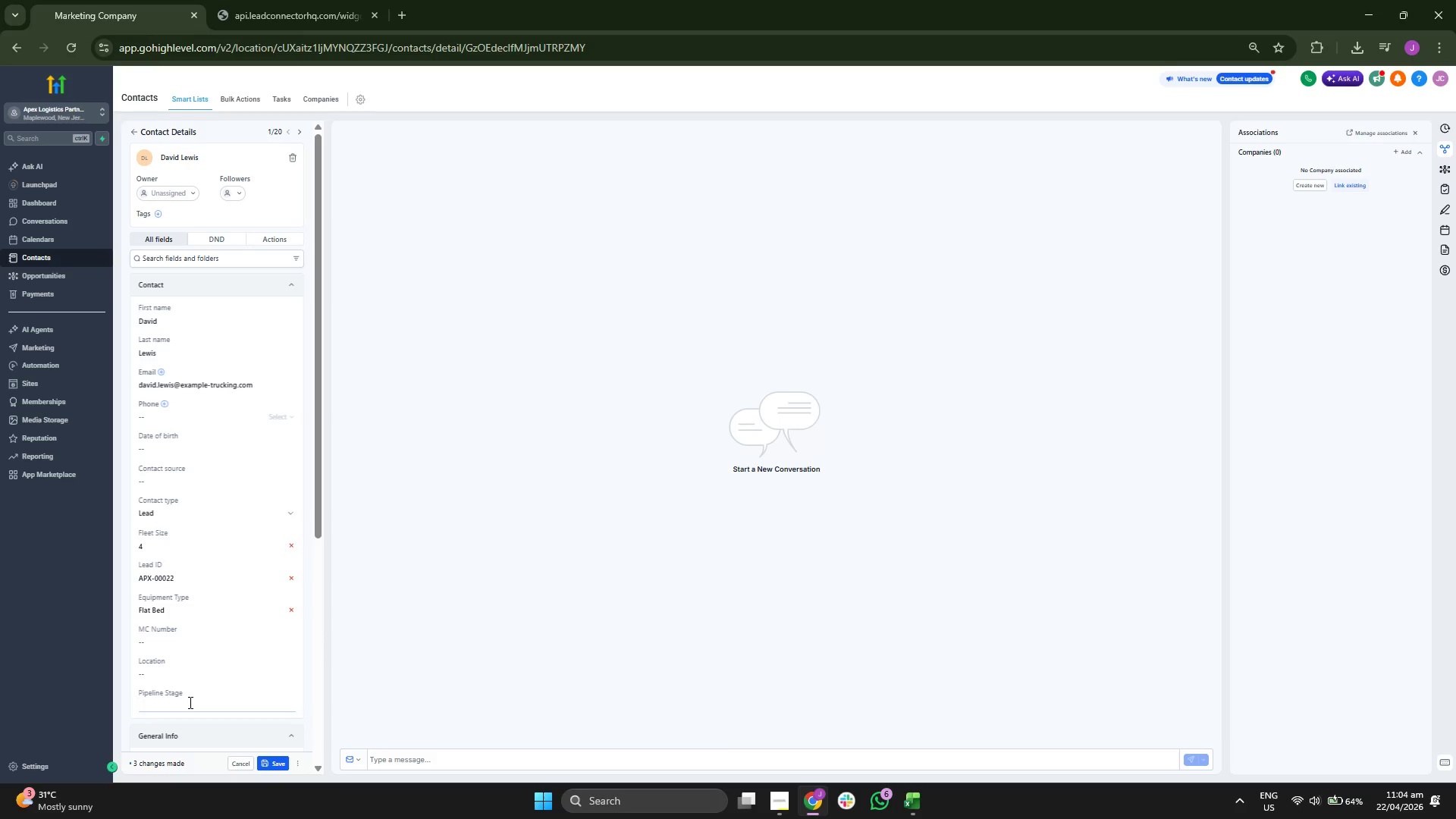 
type(Cold Outeach)
key(Backspace)
key(Backspace)
key(Backspace)
key(Backspace)
type(reach)
 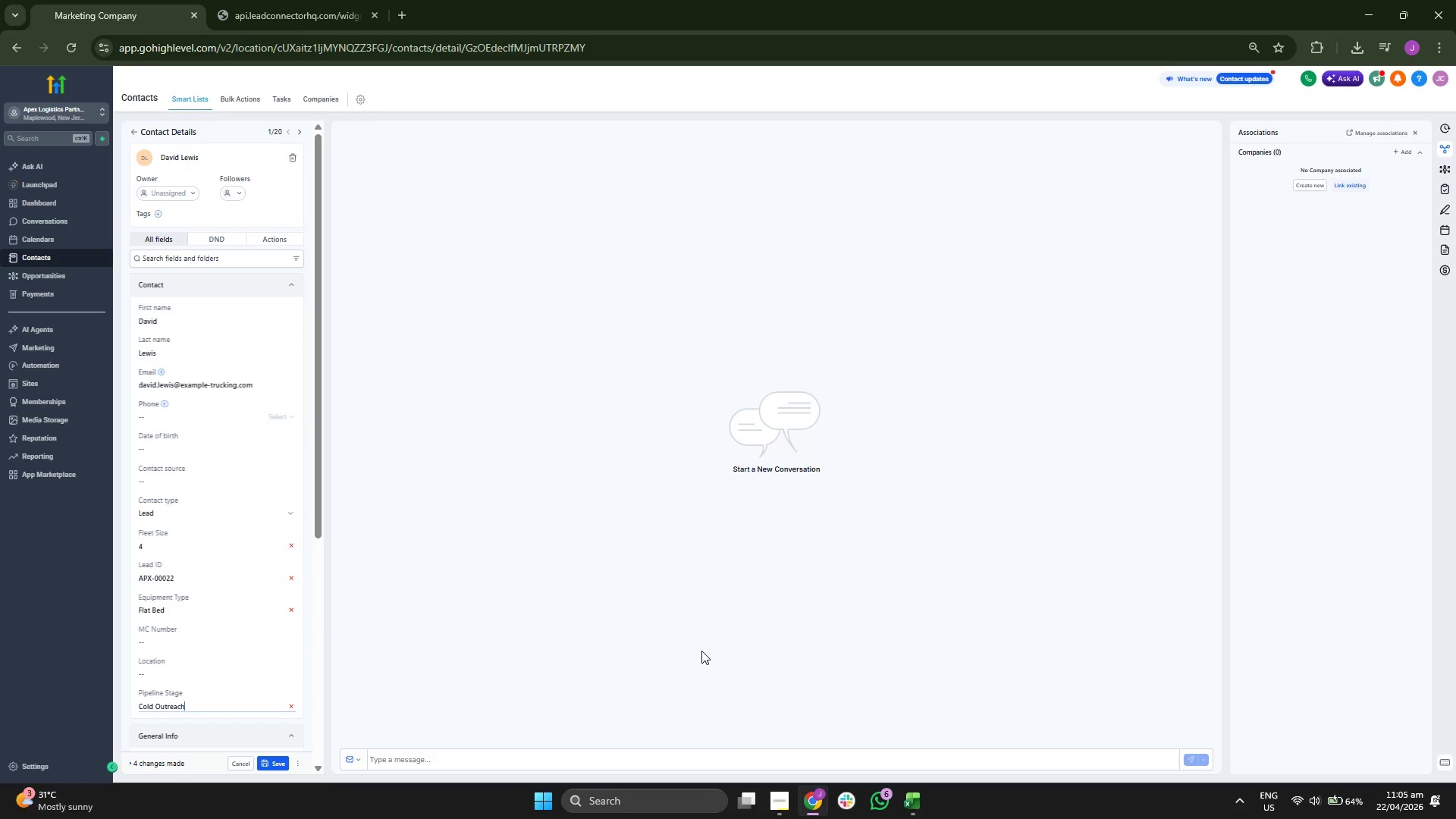 
scroll: coordinate [168, 455], scroll_direction: down, amount: 2.0
 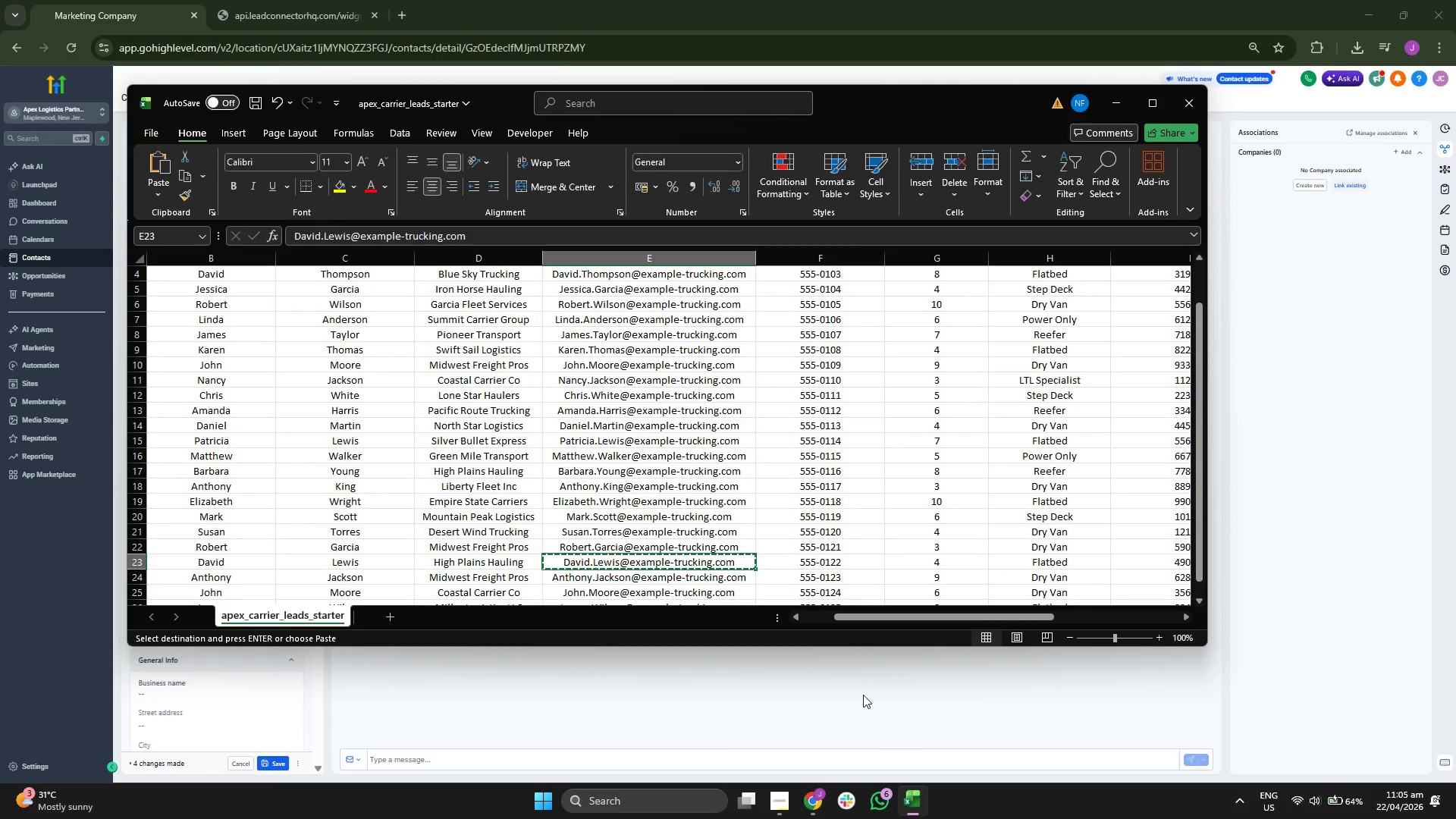 
key(ArrowLeft)
 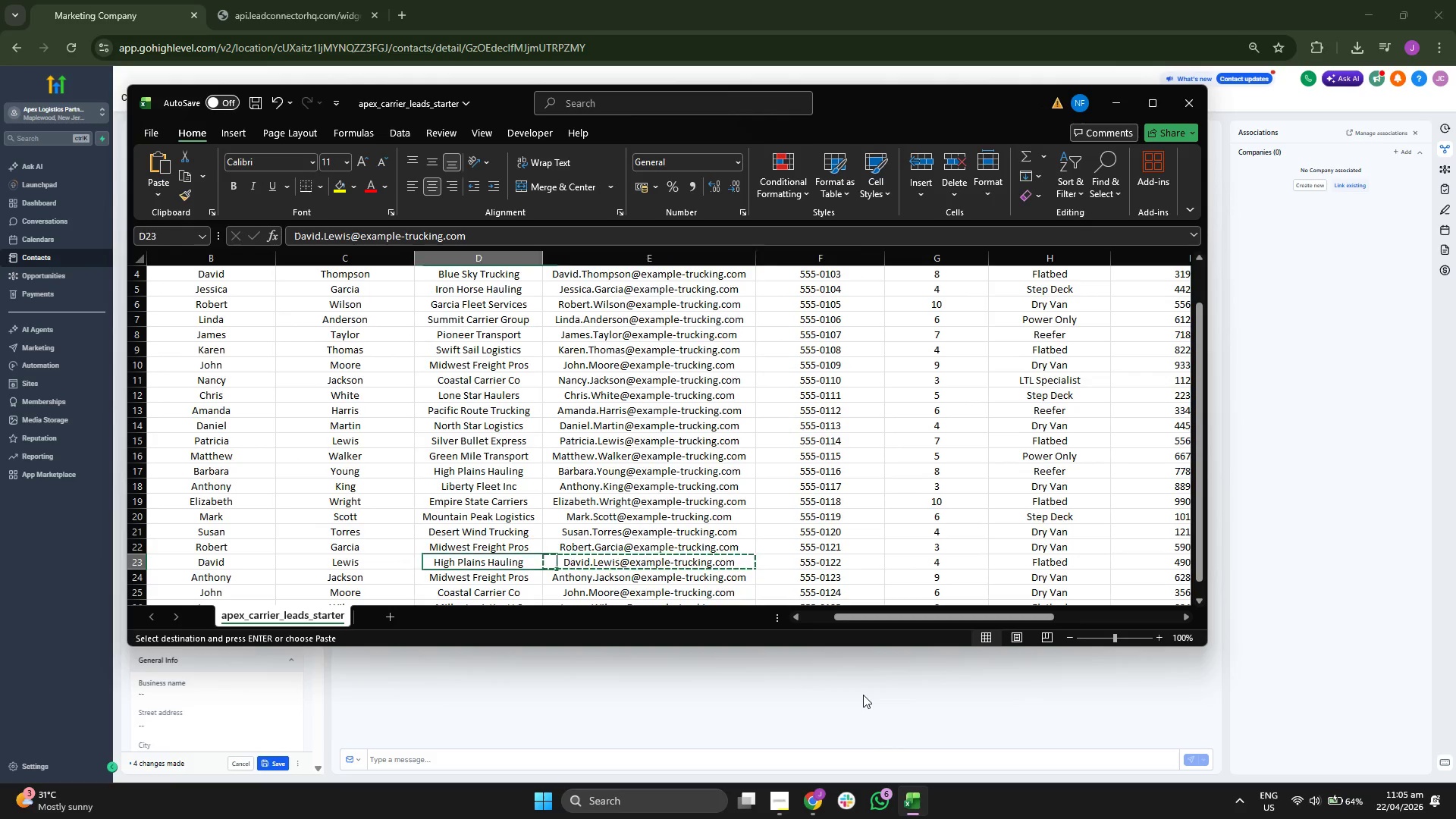 
key(ArrowLeft)
 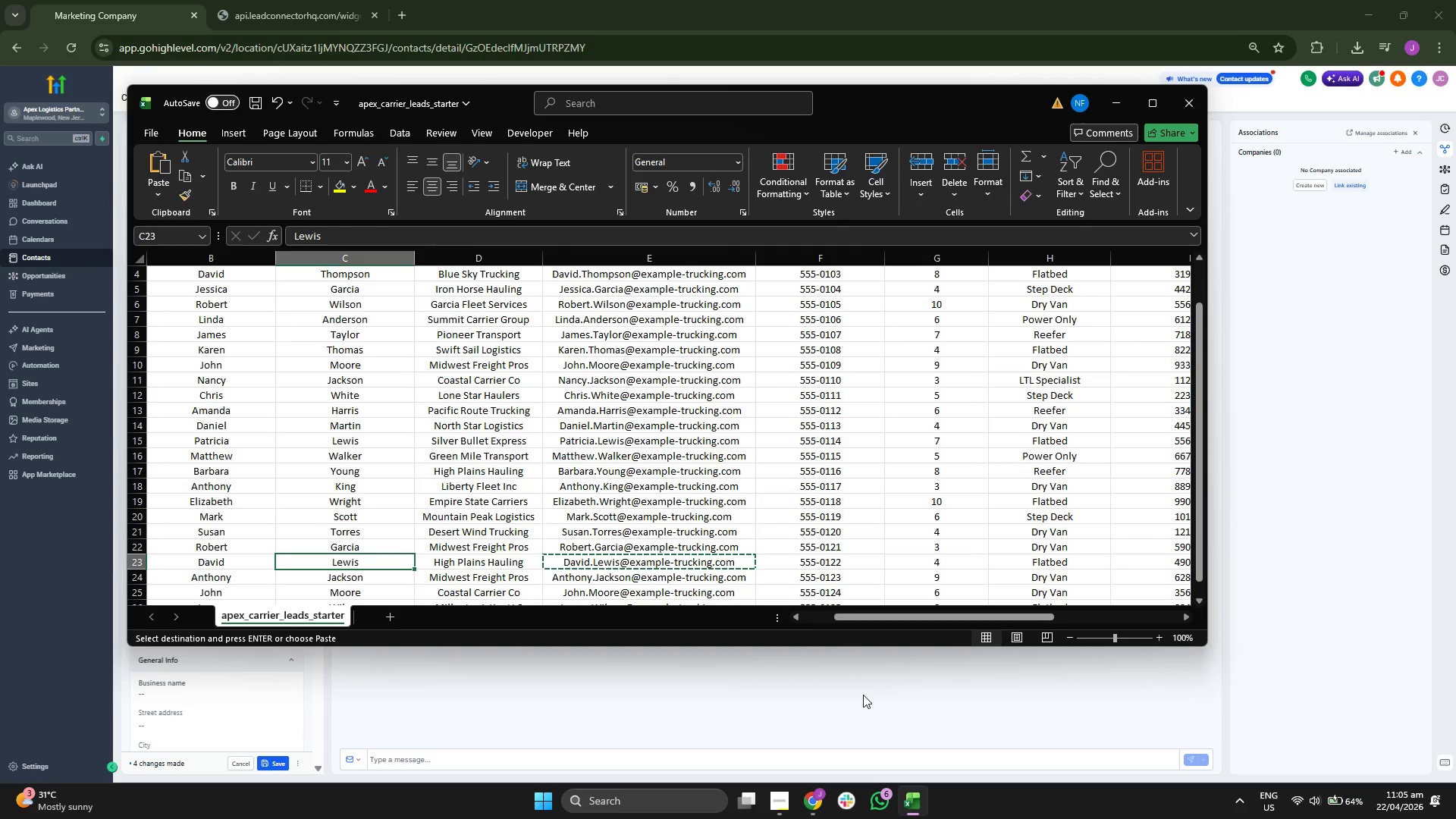 
key(ArrowRight)
 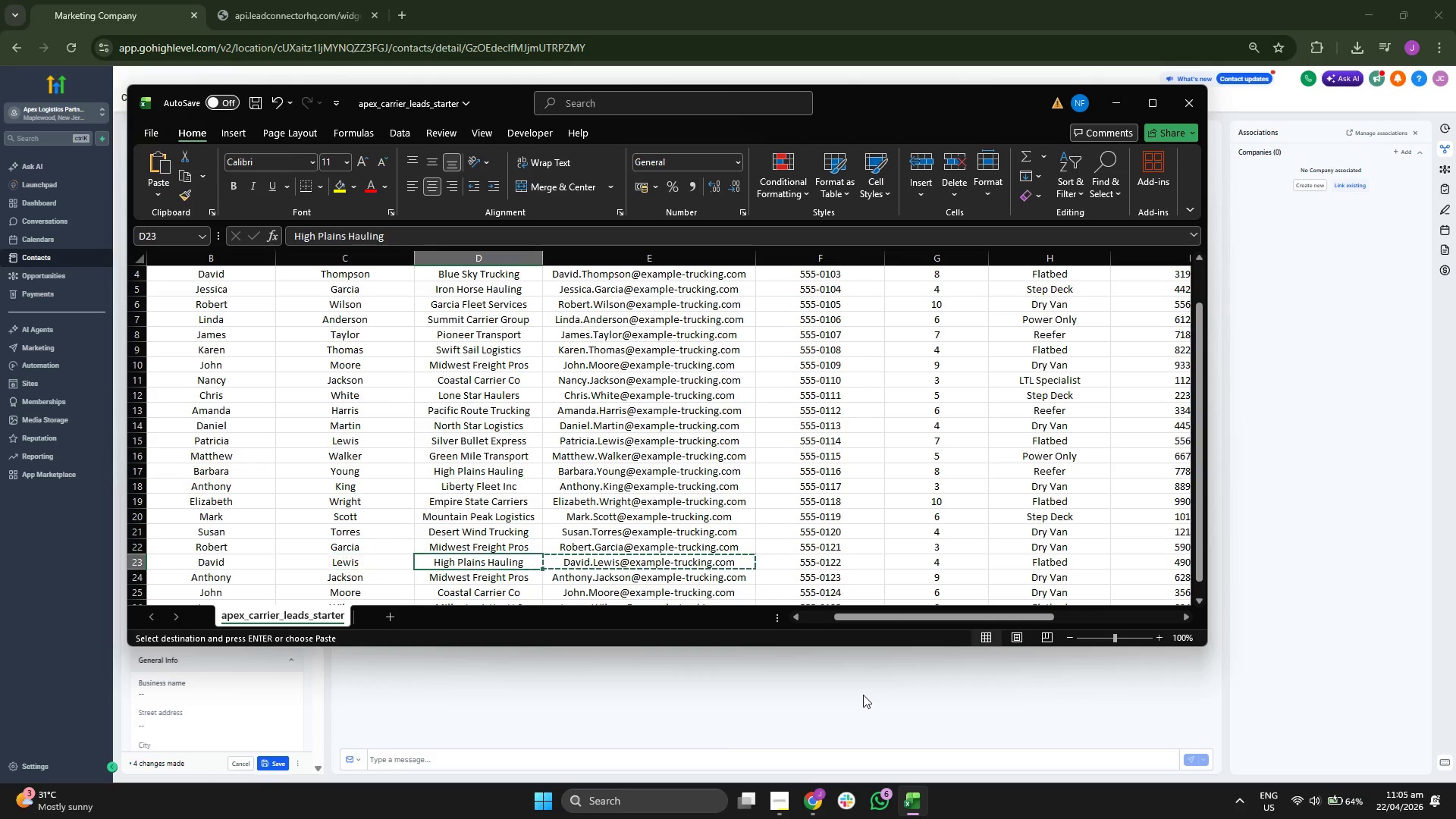 
key(C)
 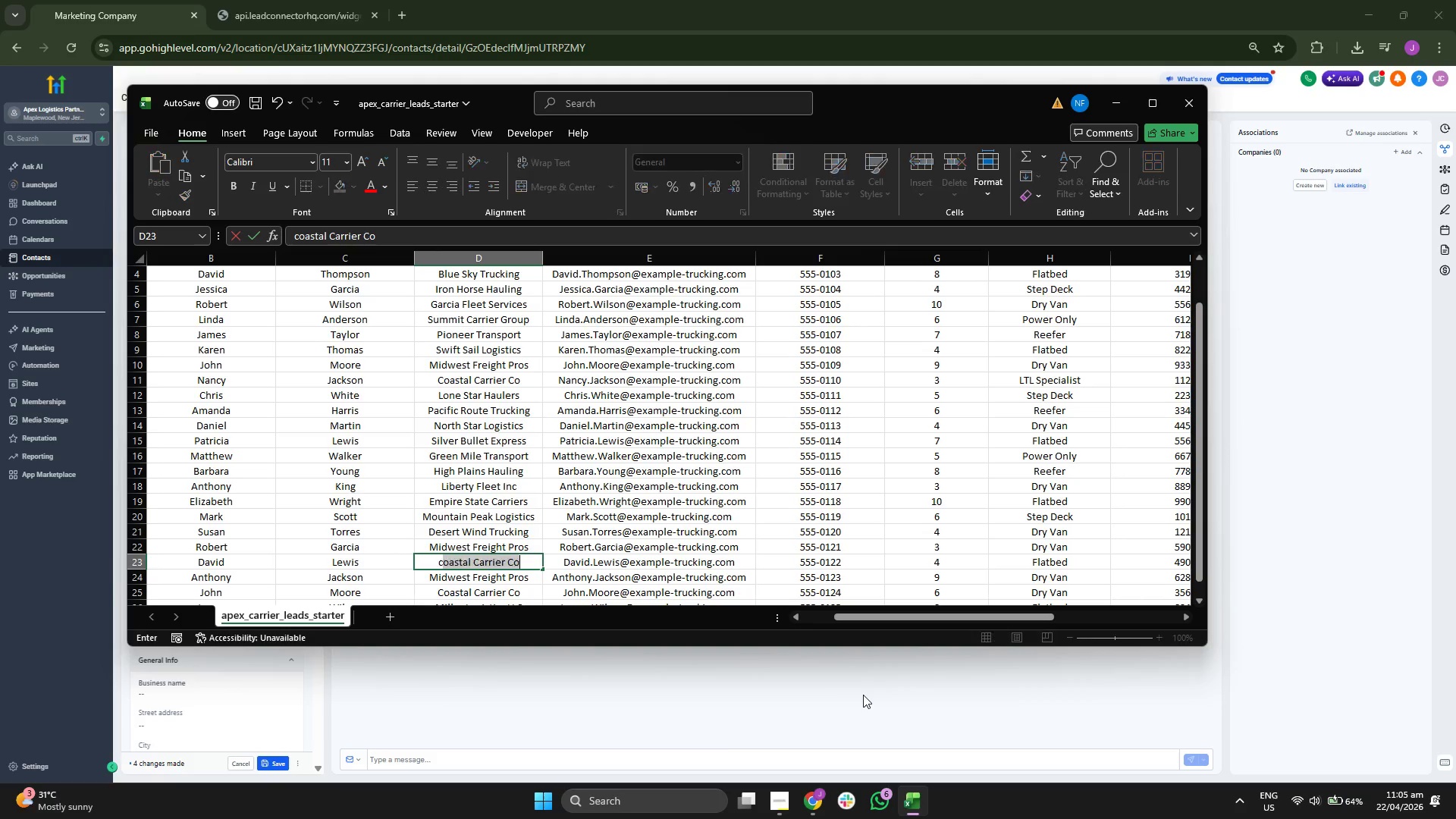 
key(ArrowLeft)
 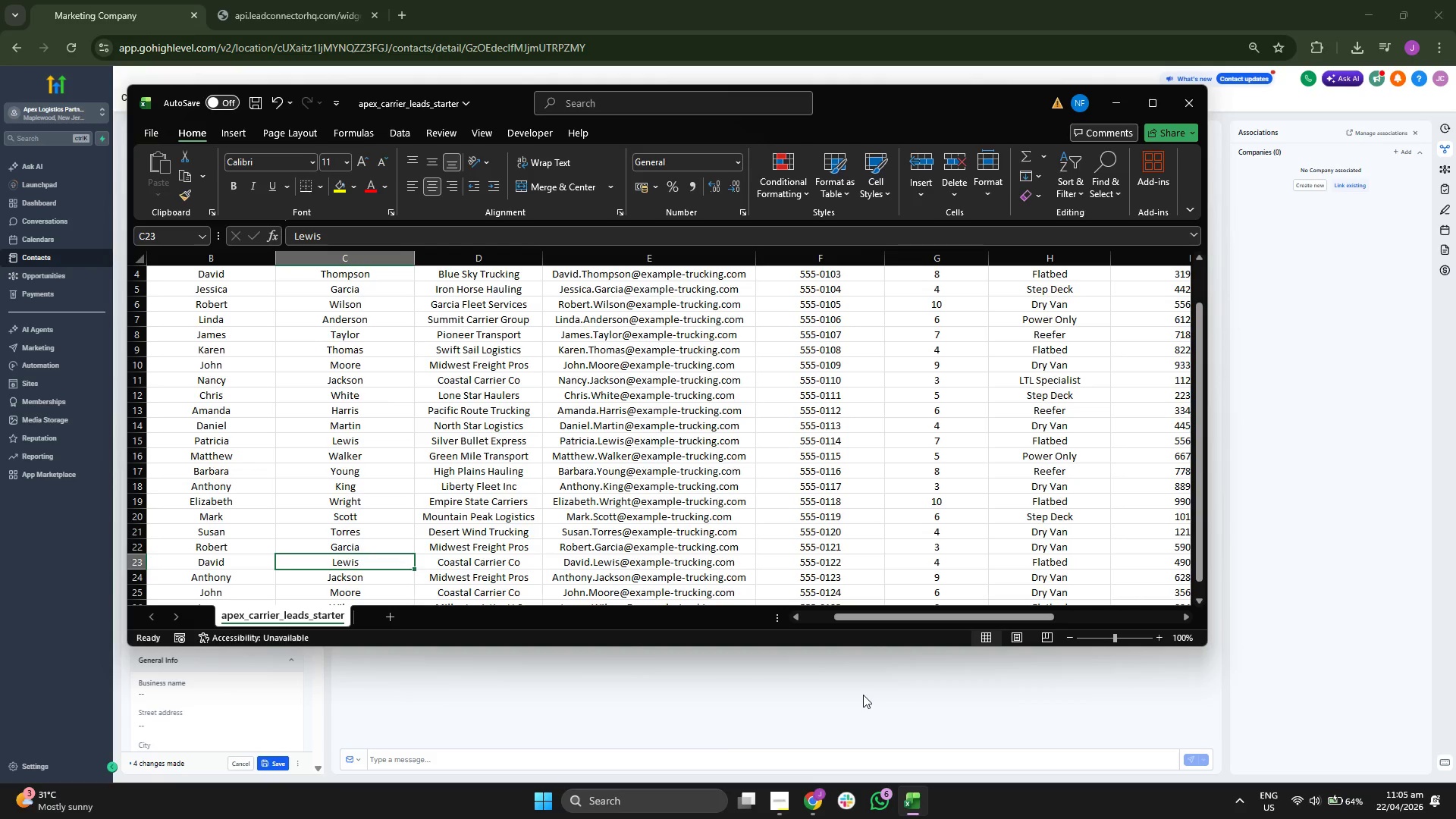 
key(Control+ControlLeft)
 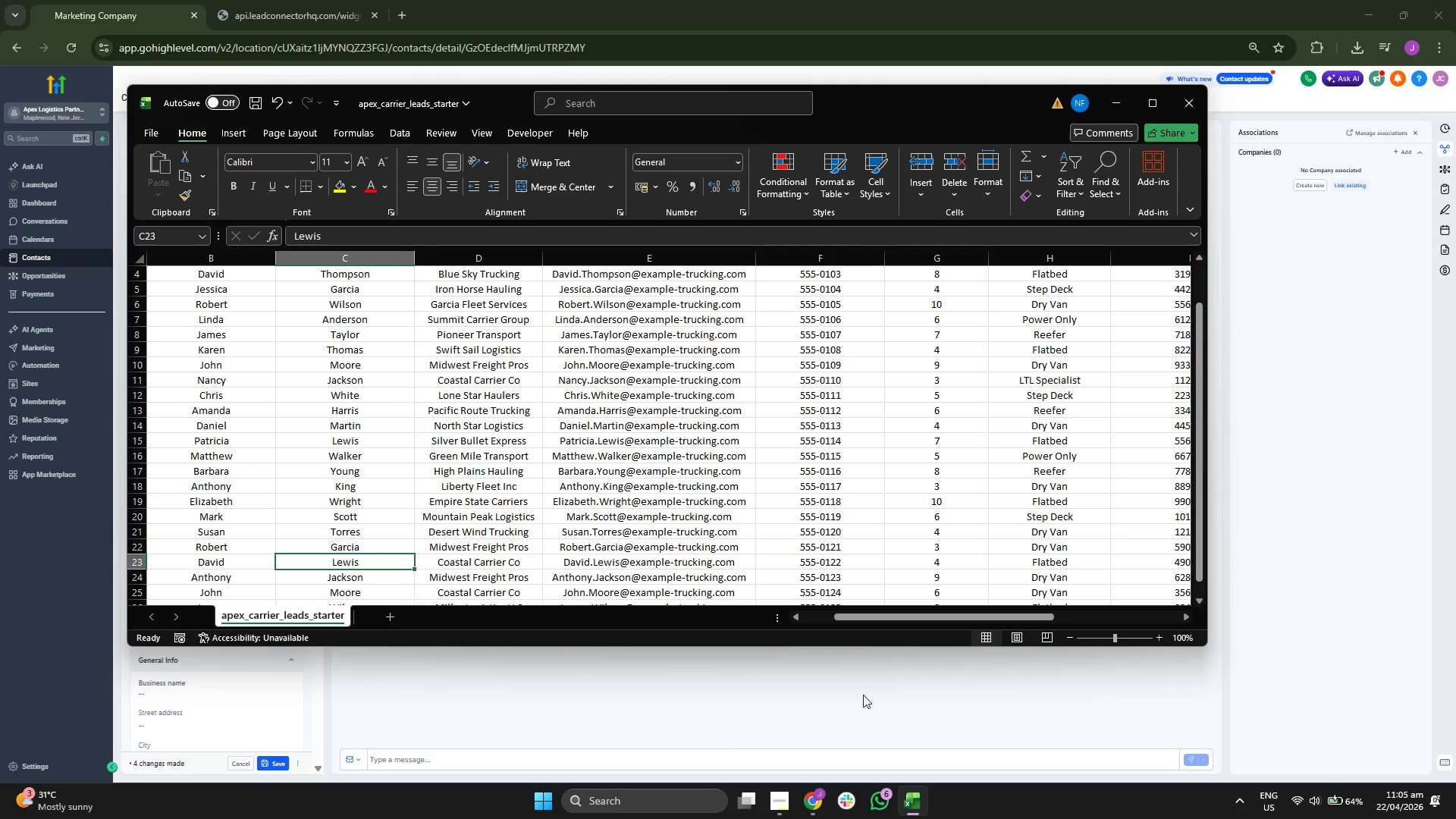 
key(Control+Z)
 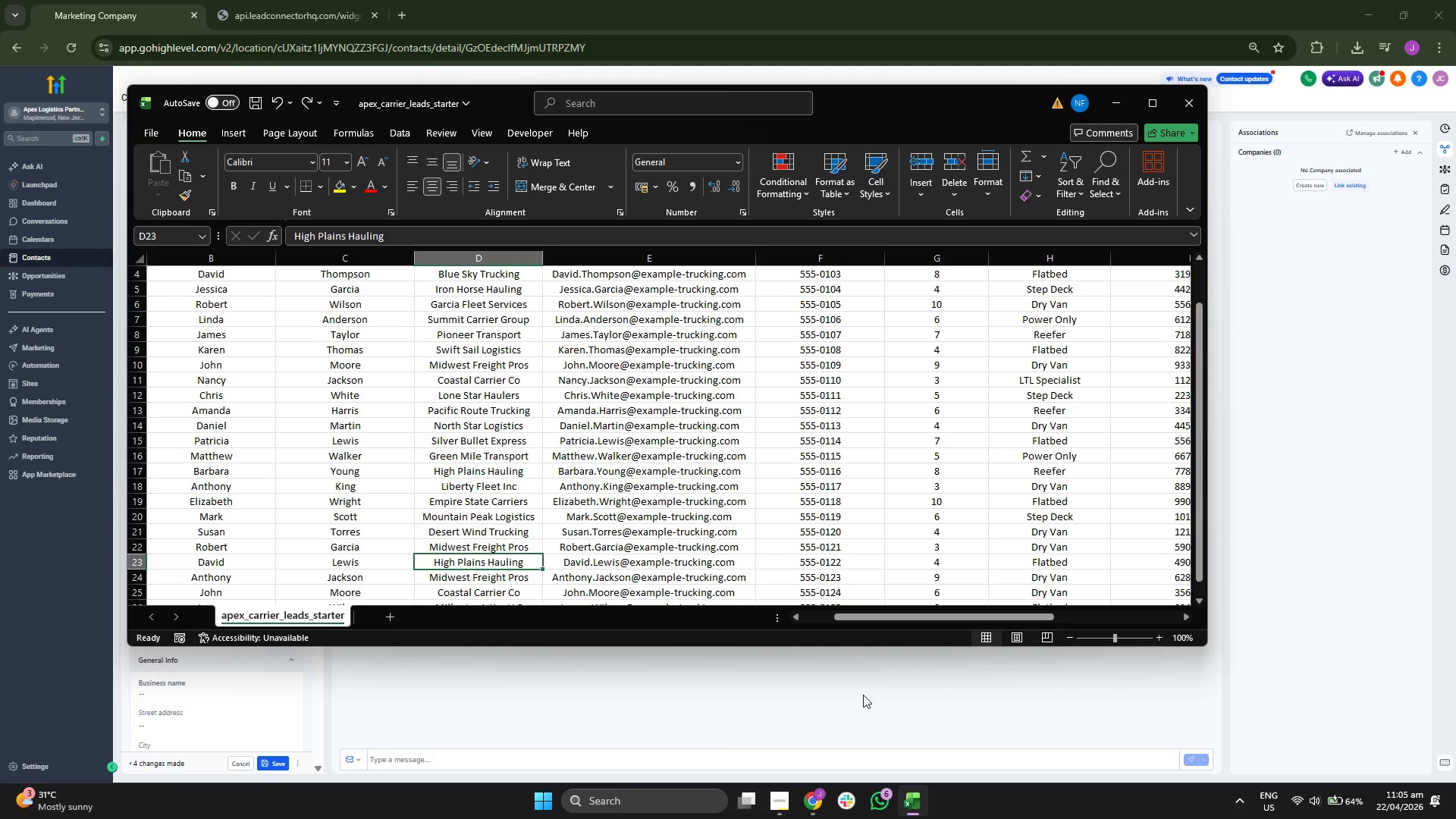 
key(ArrowLeft)
 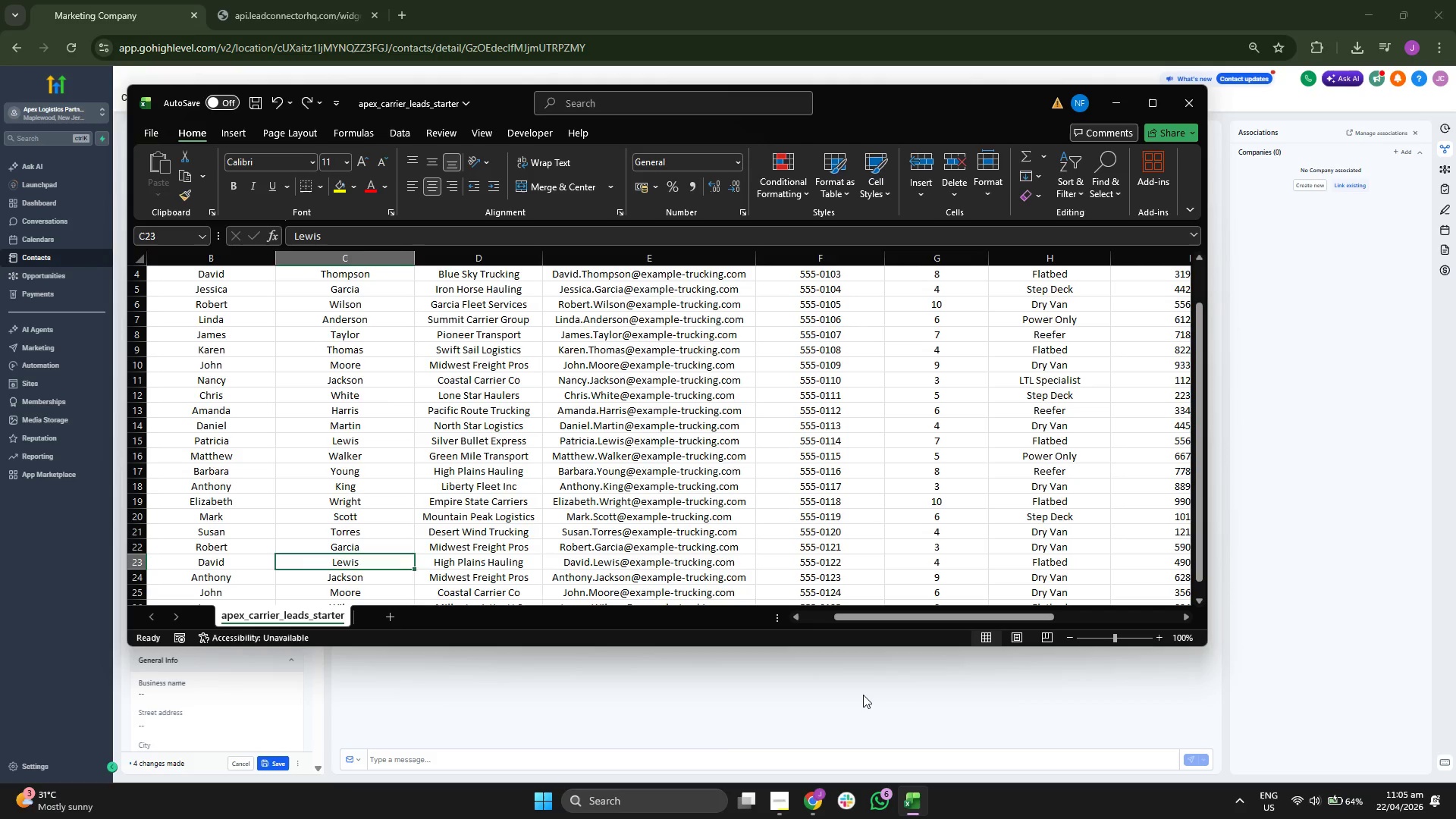 
key(ArrowLeft)
 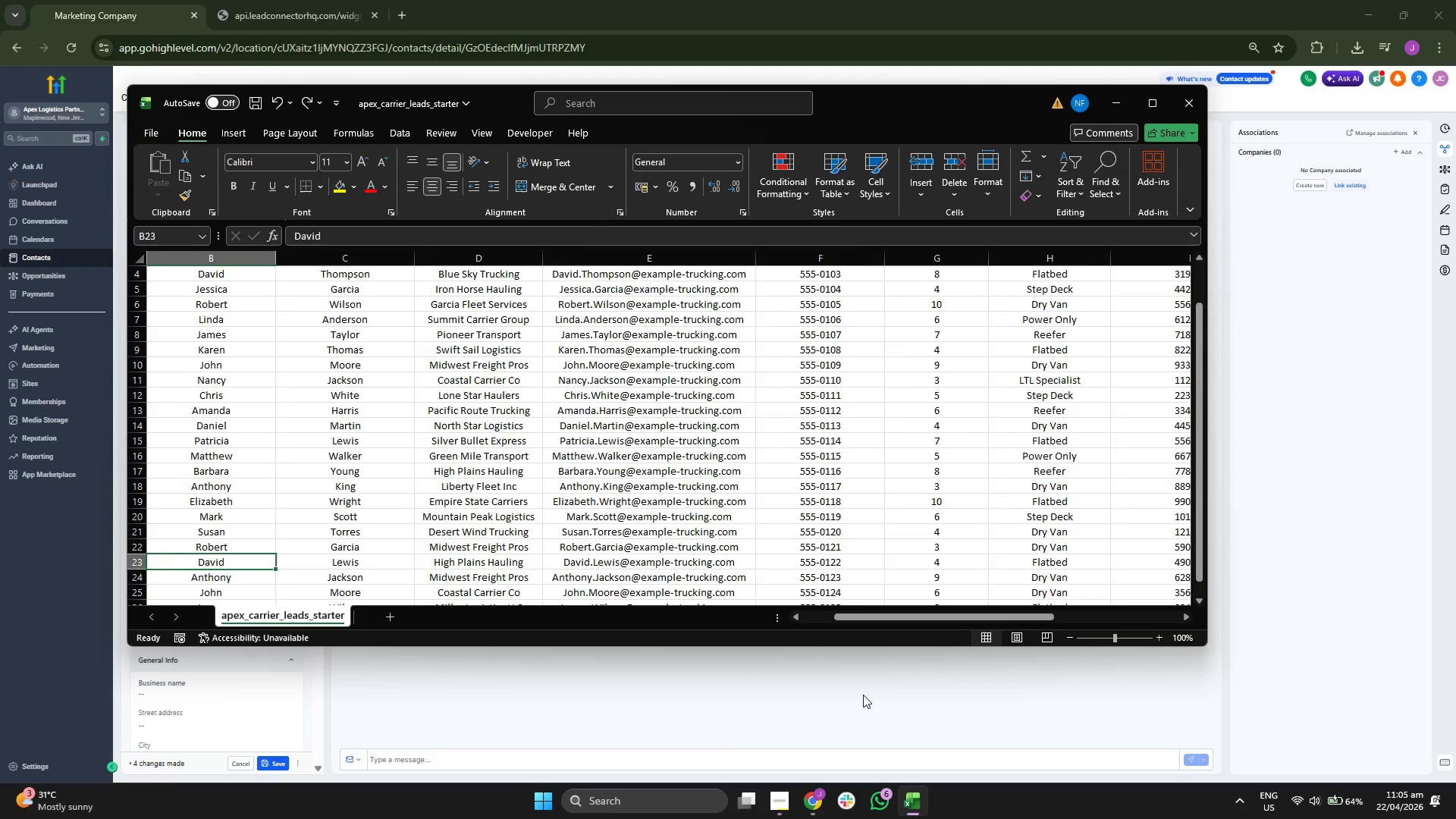 
key(ArrowLeft)
 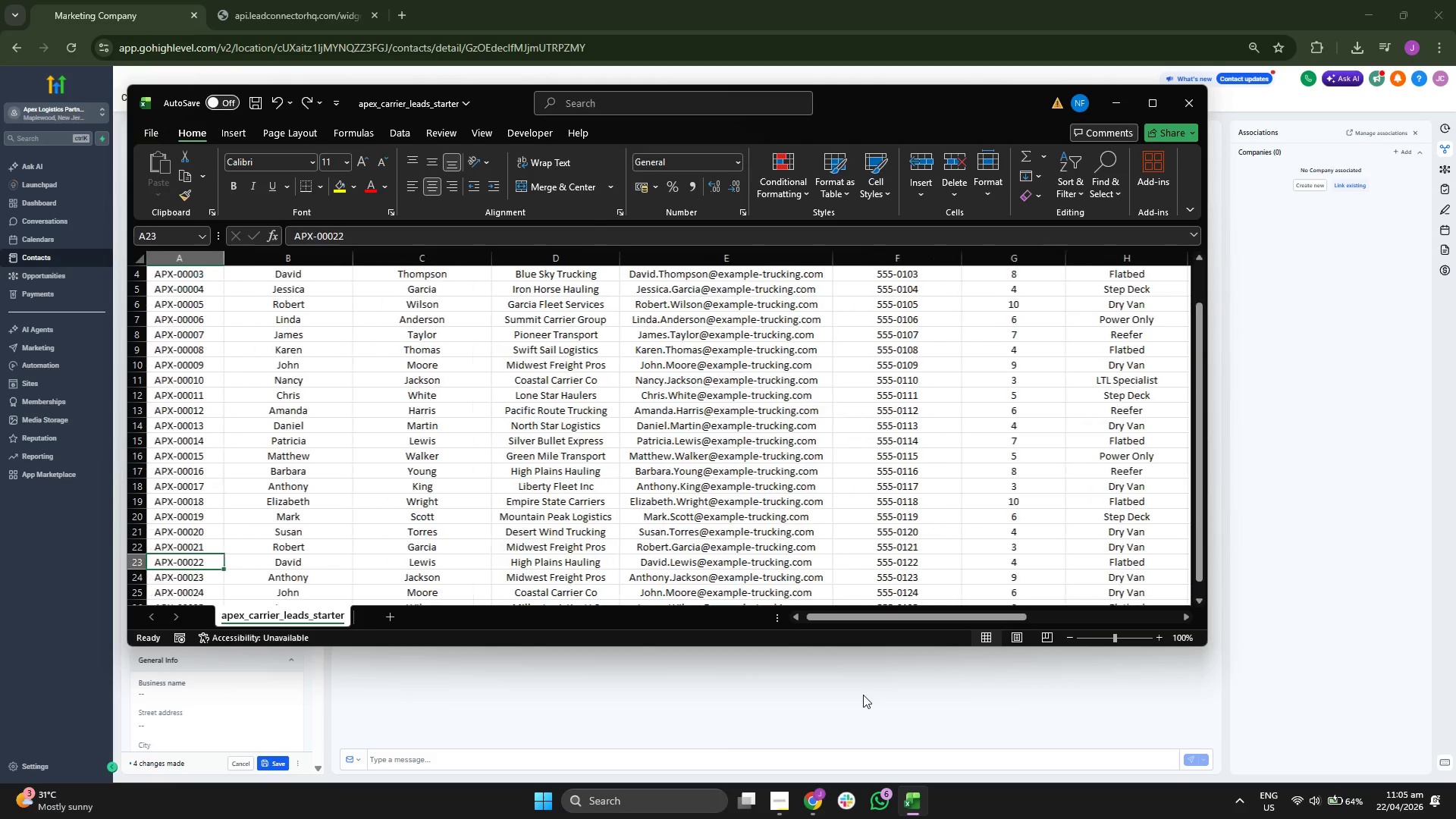 
key(ArrowLeft)
 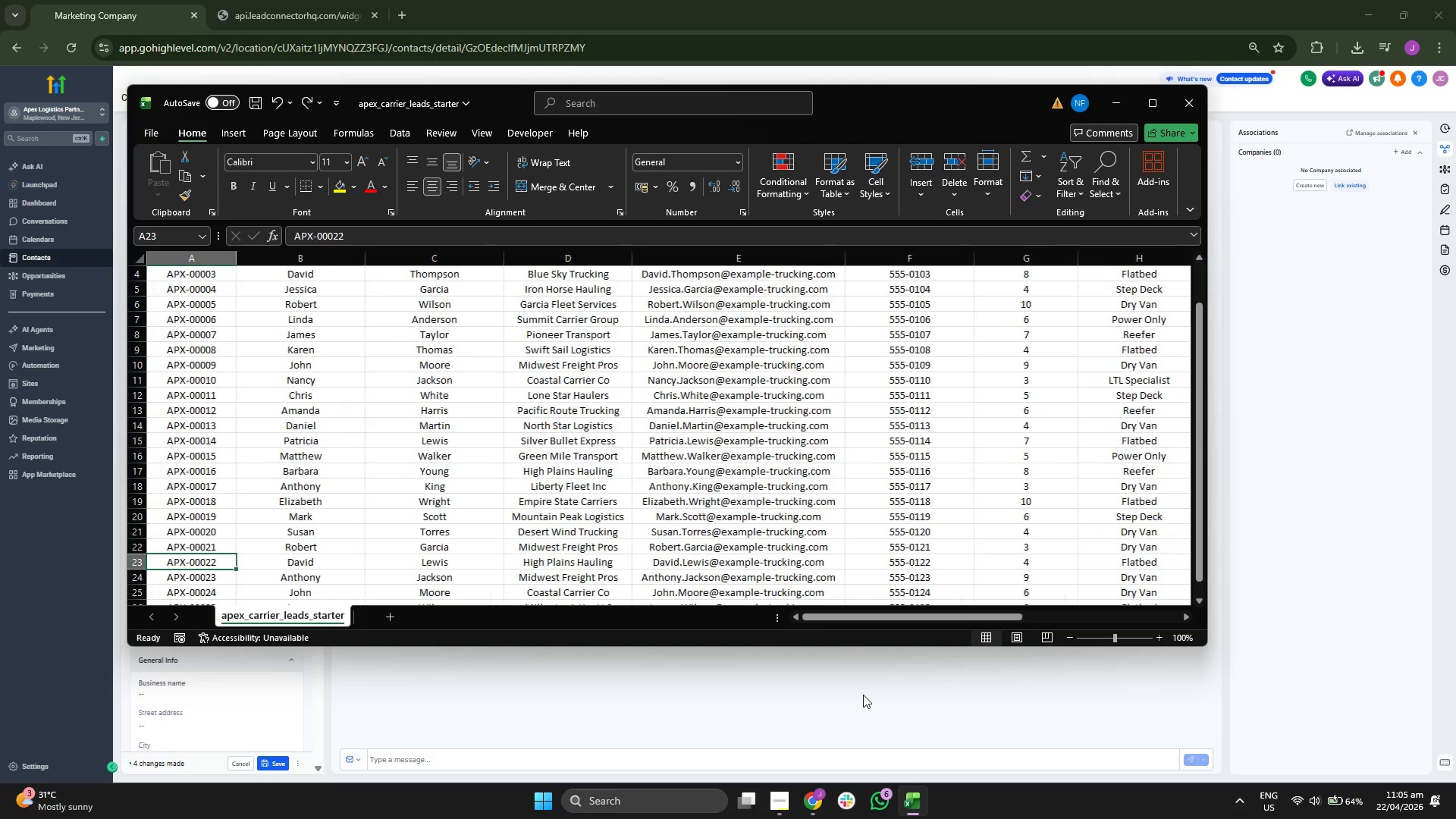 
key(ArrowLeft)
 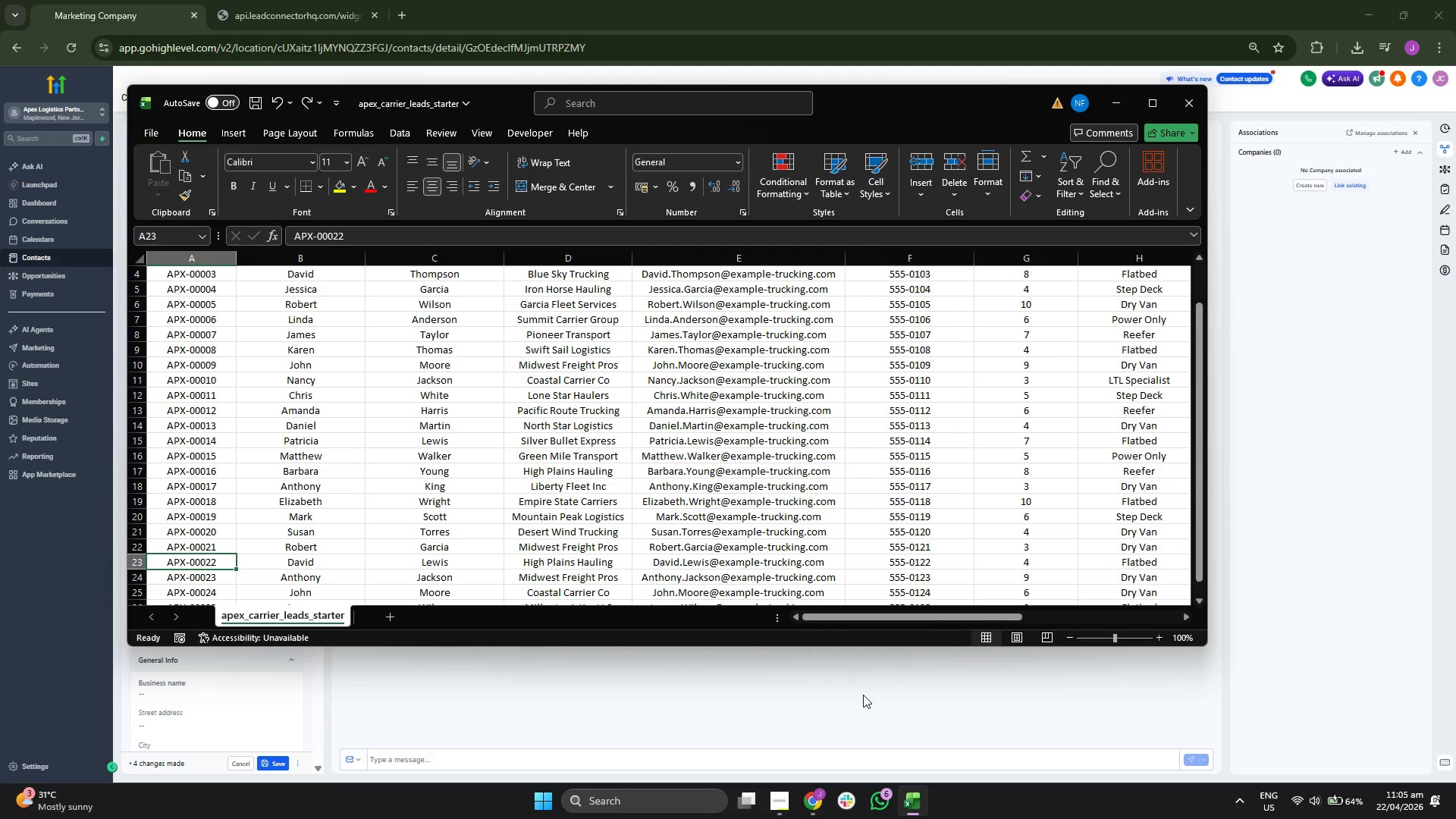 
key(ArrowRight)
 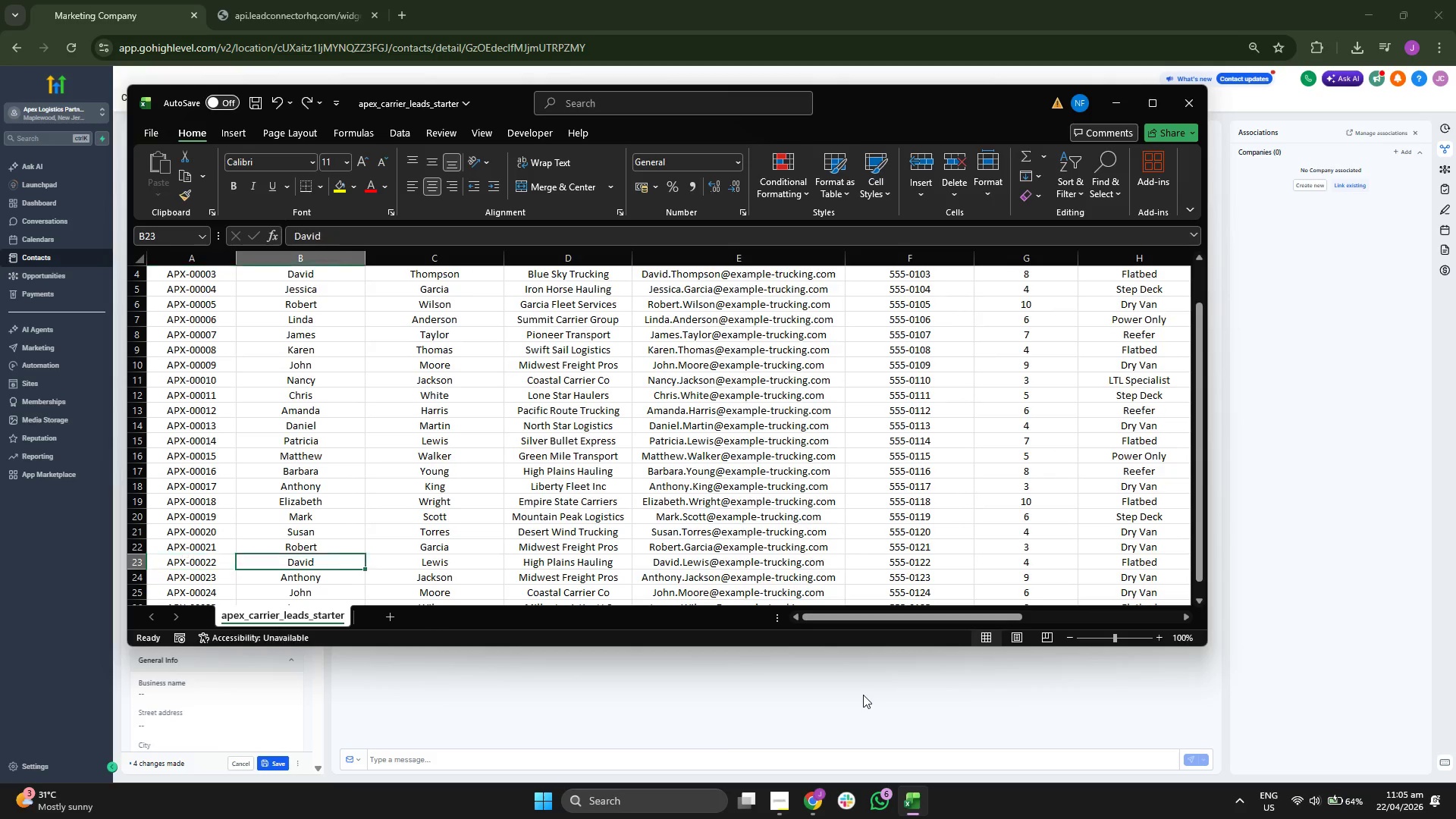 
key(ArrowRight)
 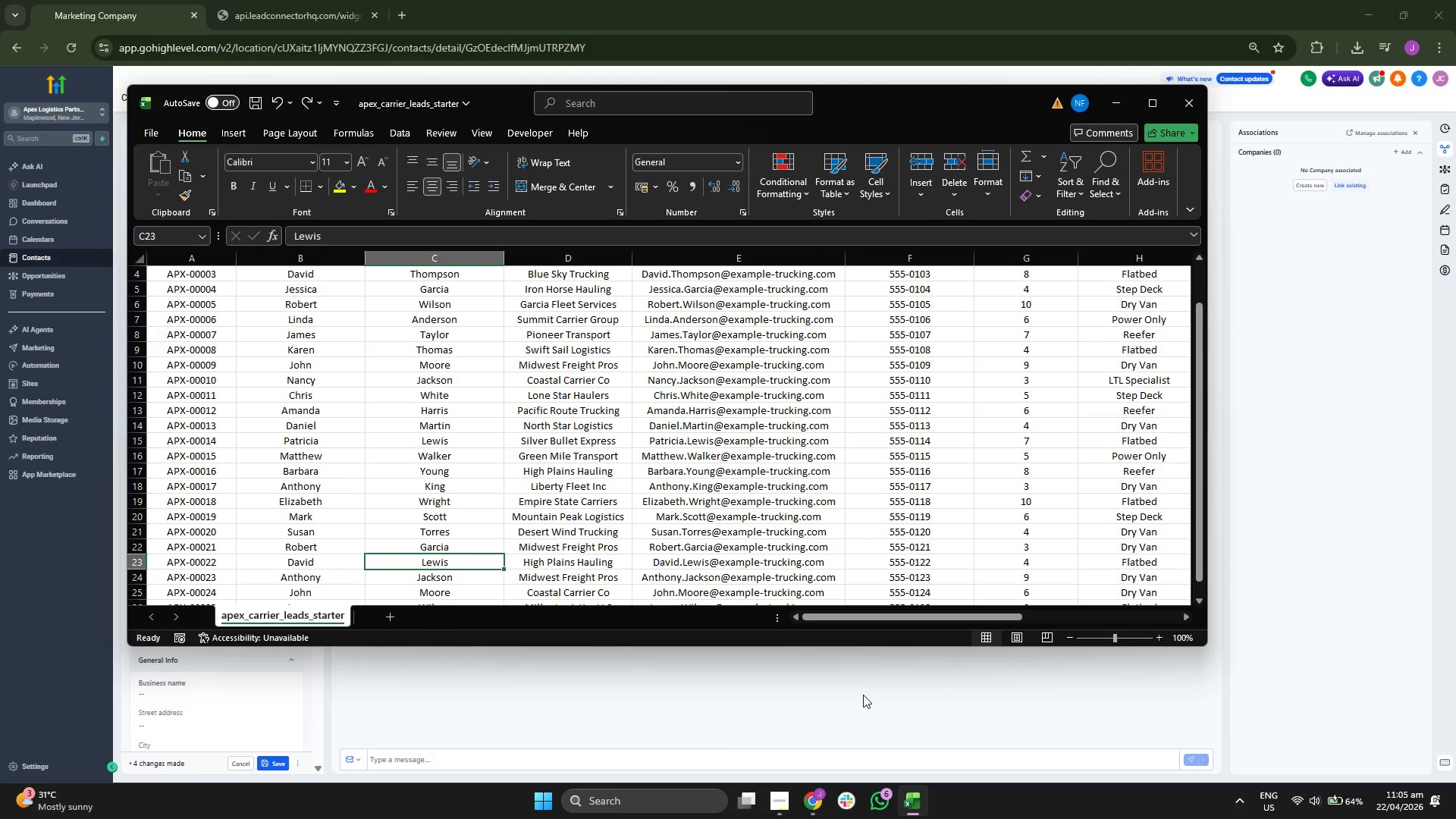 
key(ArrowRight)
 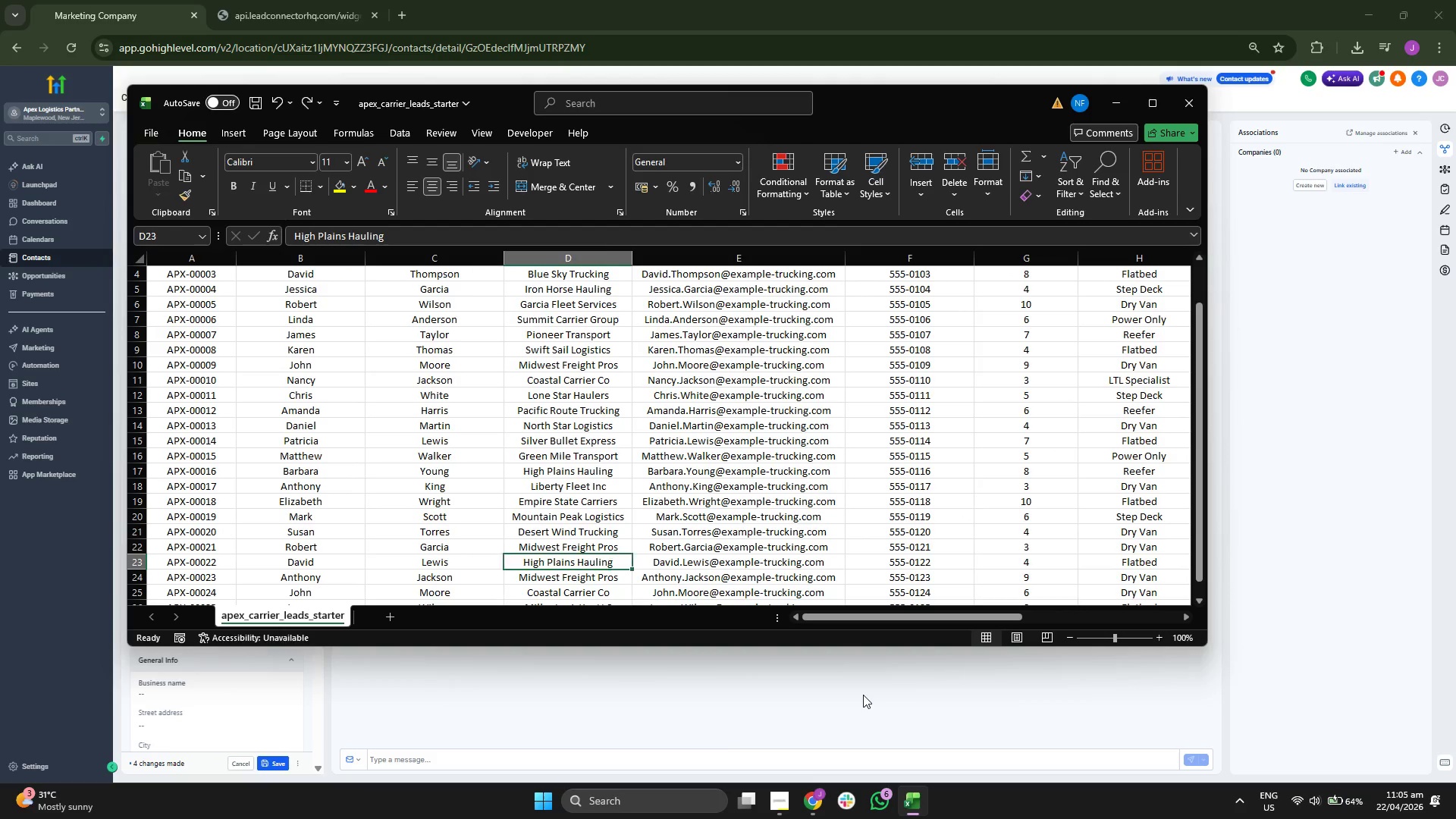 
key(ArrowRight)
 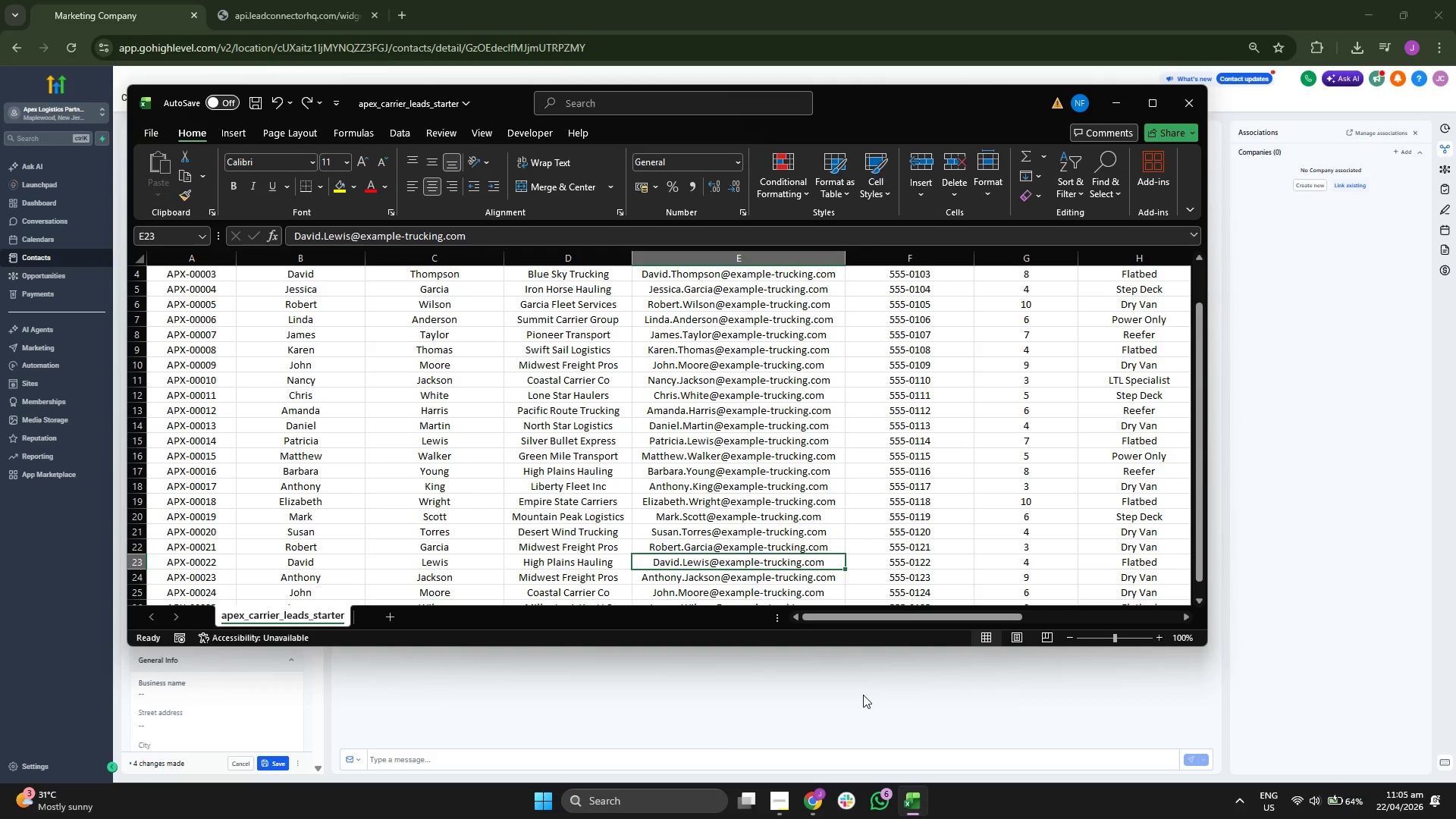 
key(ArrowLeft)
 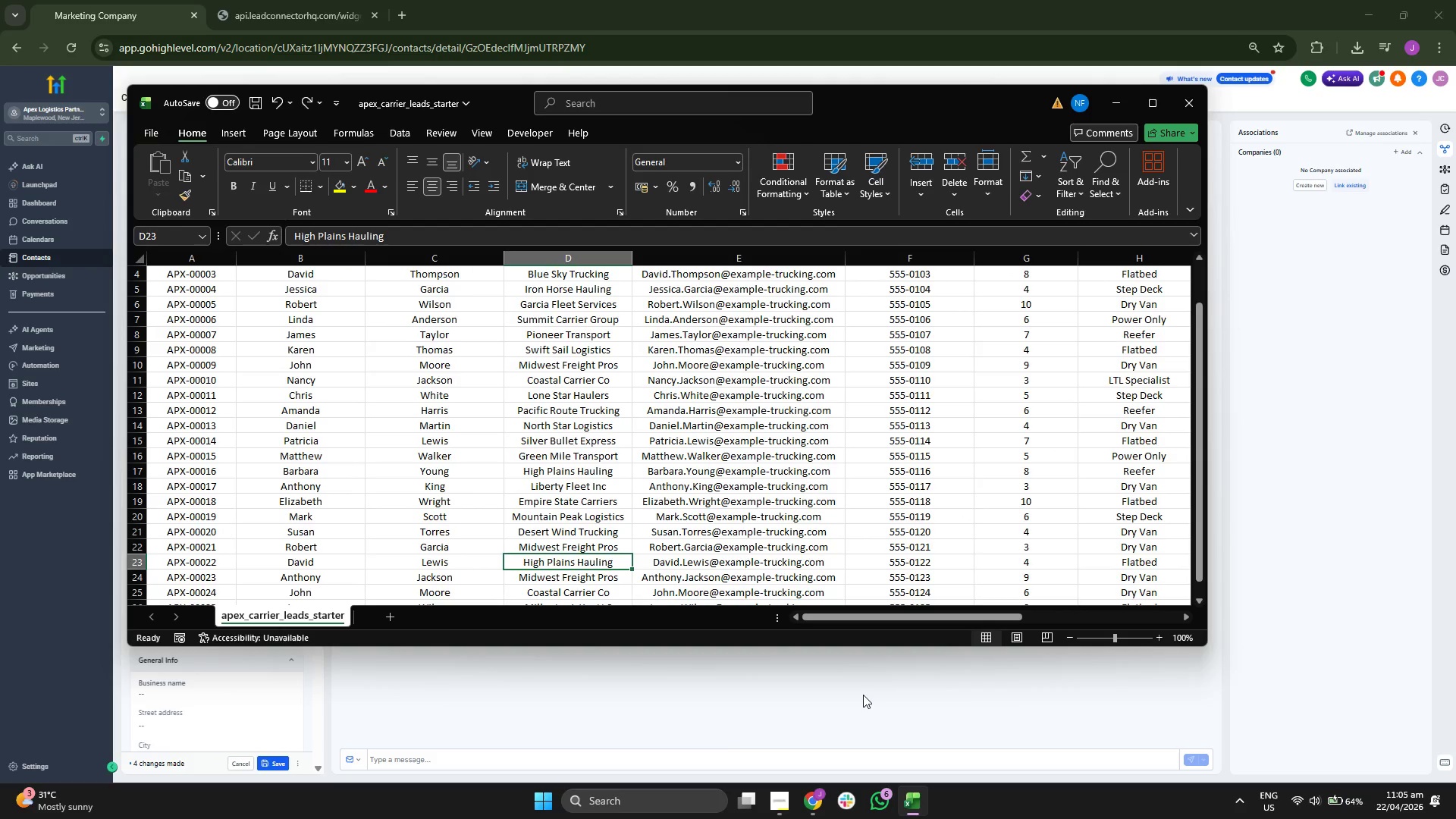 
key(Control+ControlLeft)
 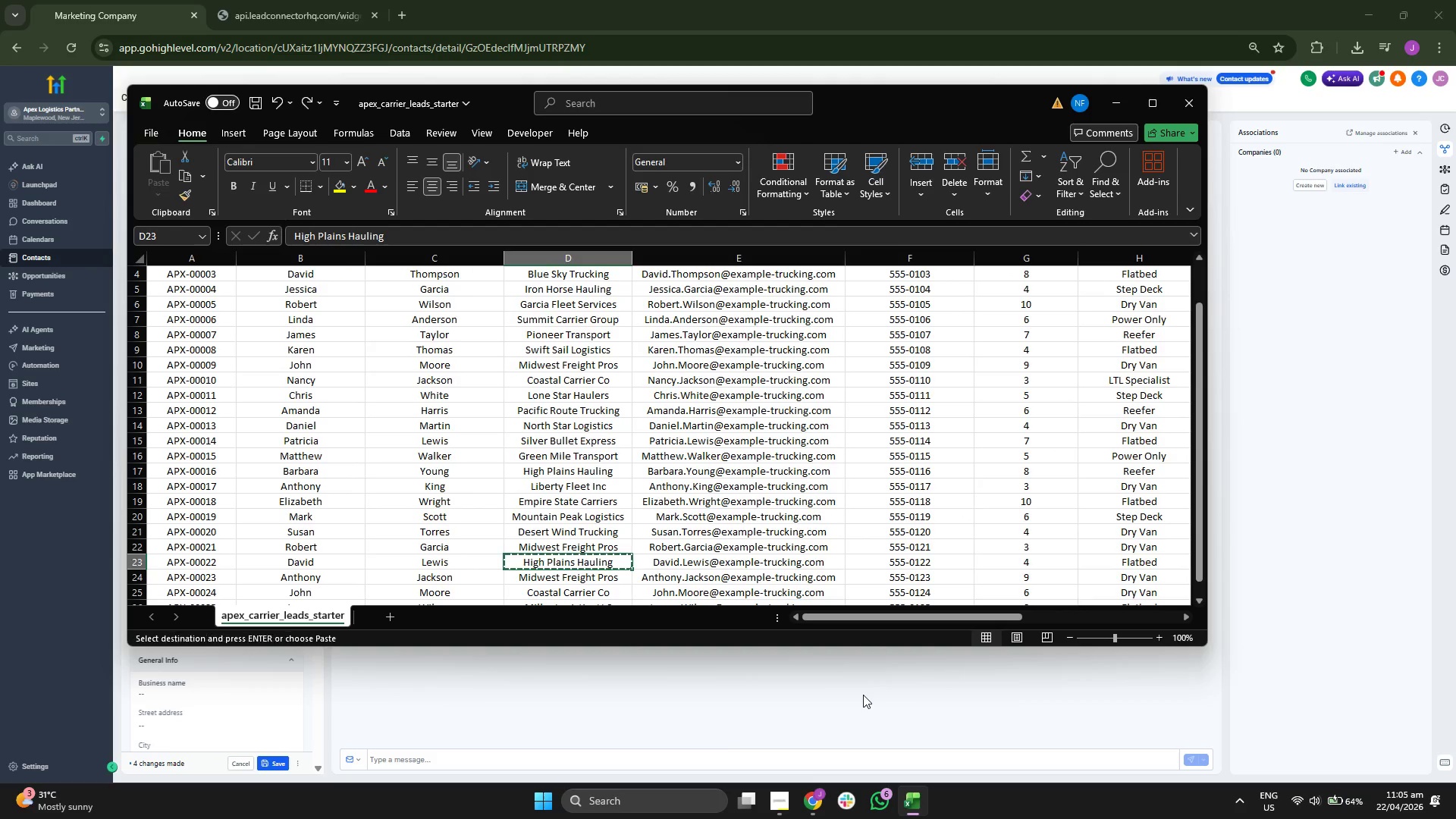 
key(Control+C)
 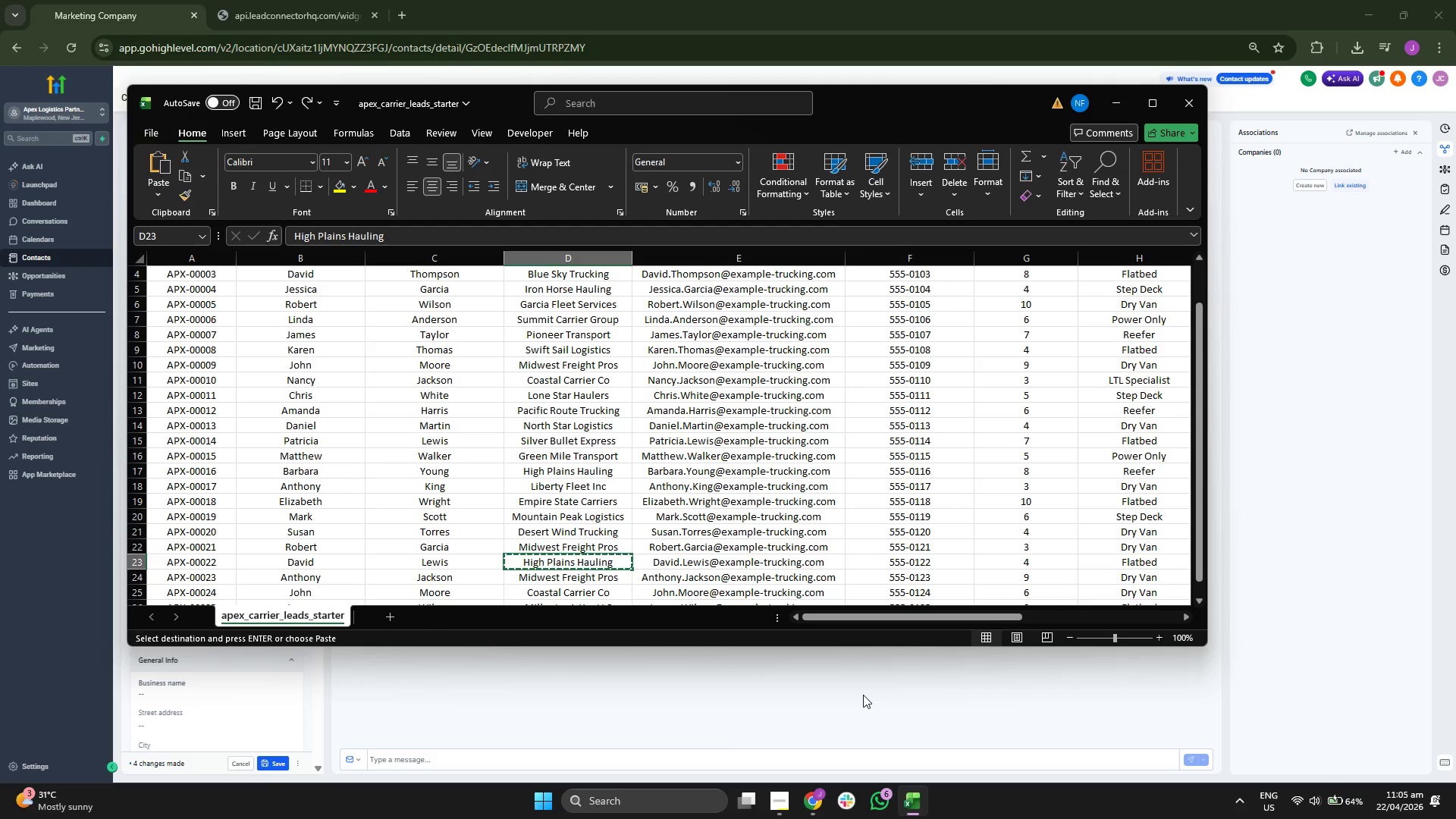 
key(ArrowRight)
 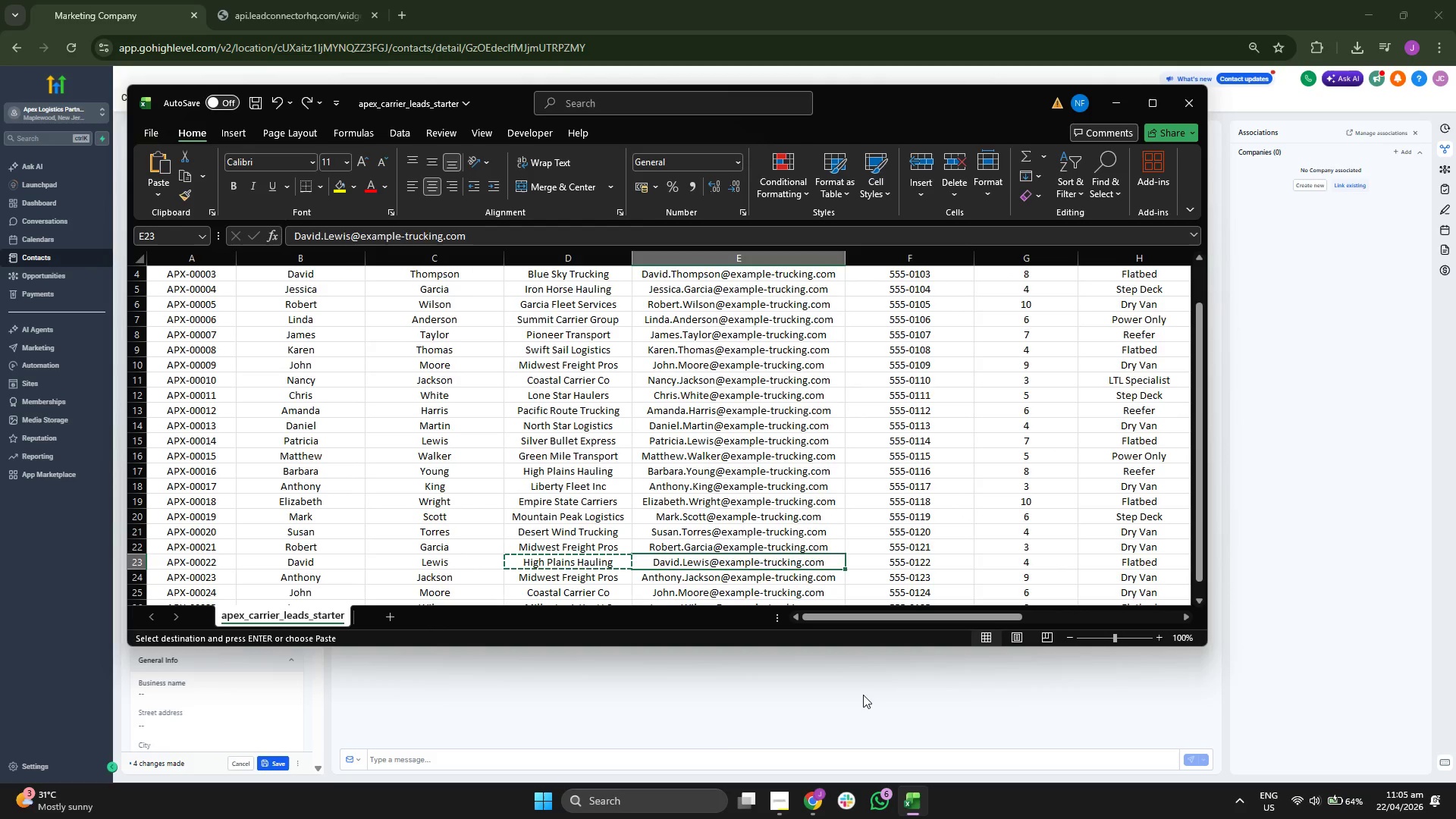 
key(ArrowRight)
 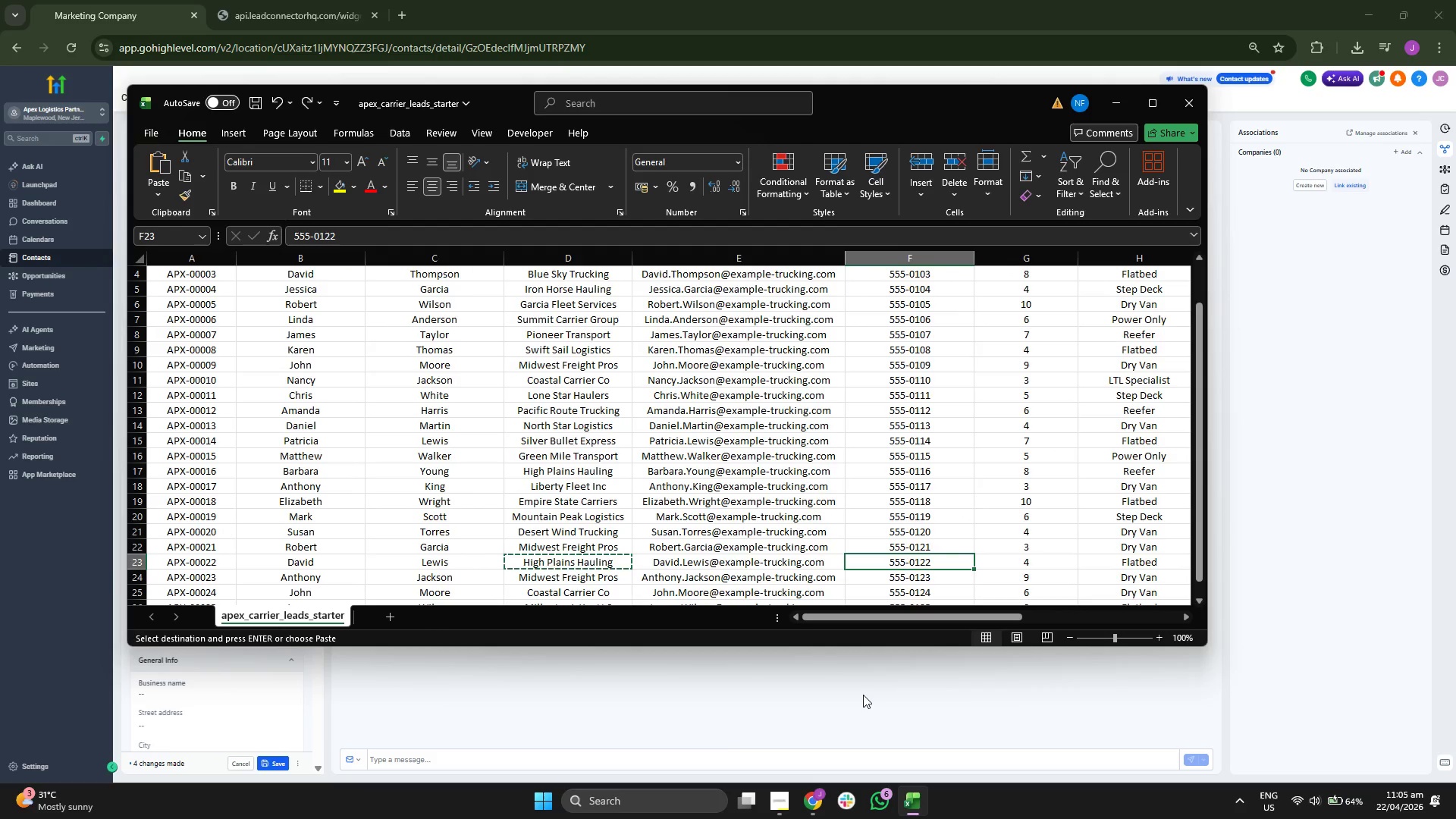 
key(ArrowRight)
 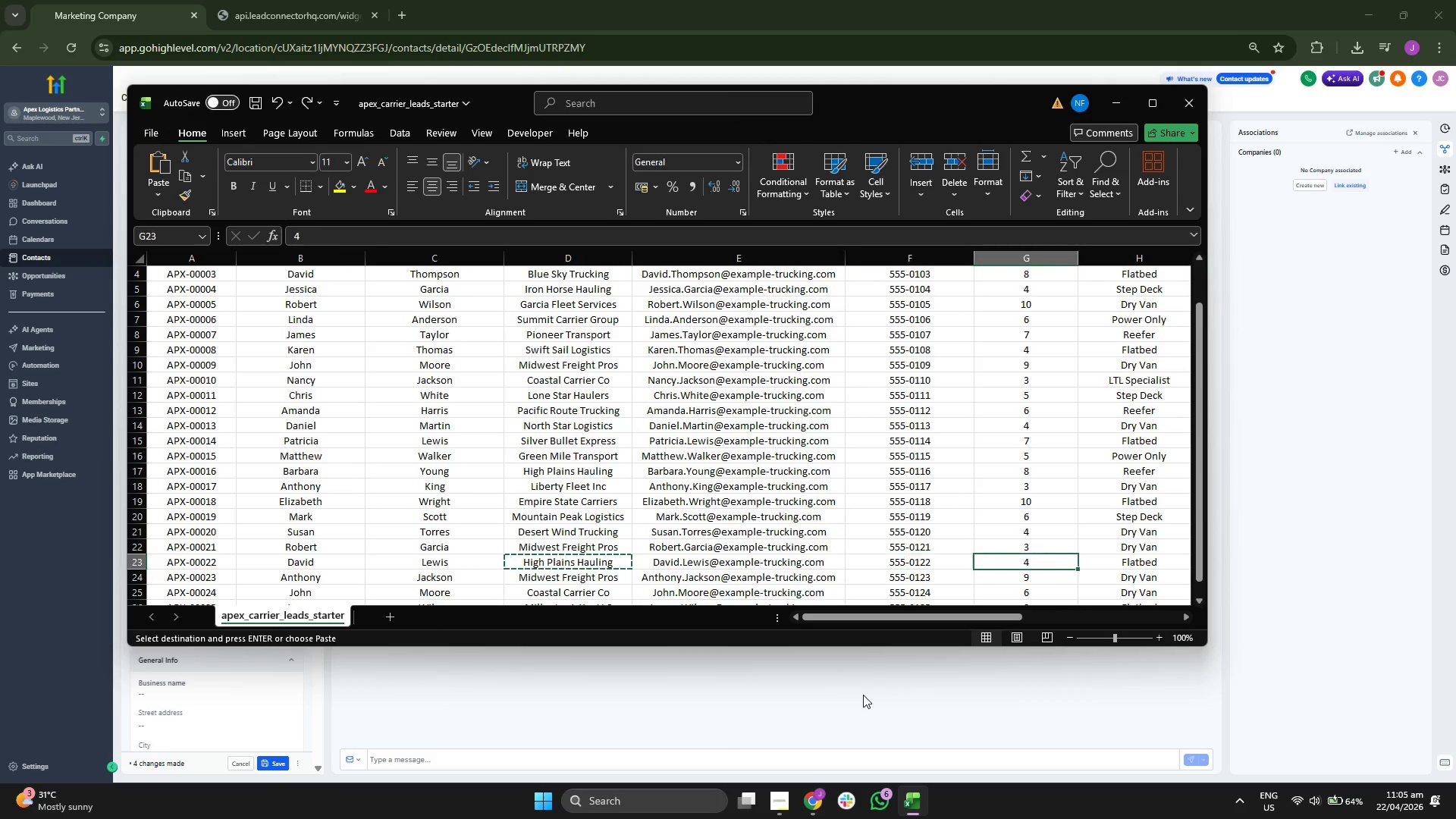 
key(ArrowRight)
 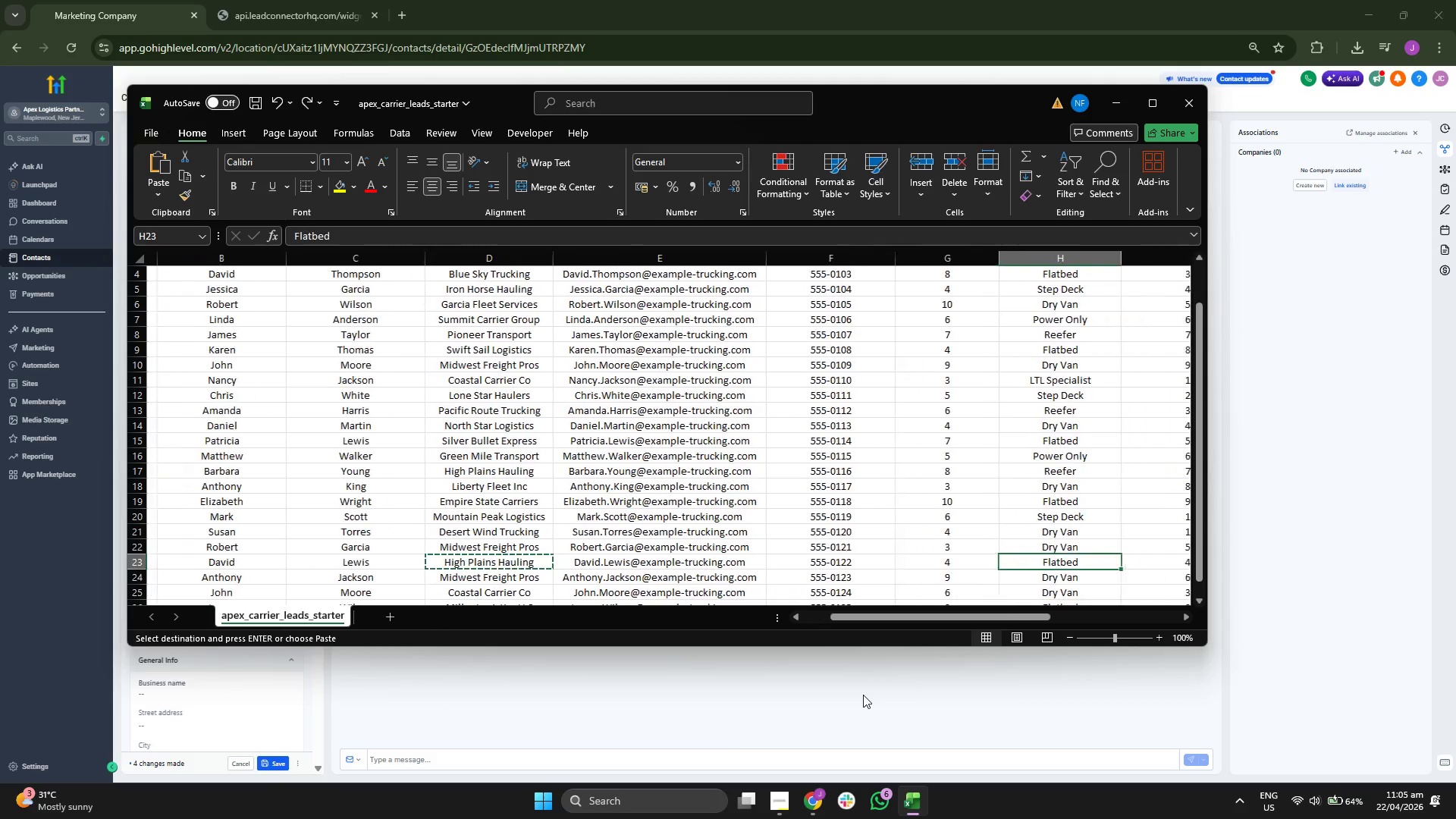 
key(ArrowRight)
 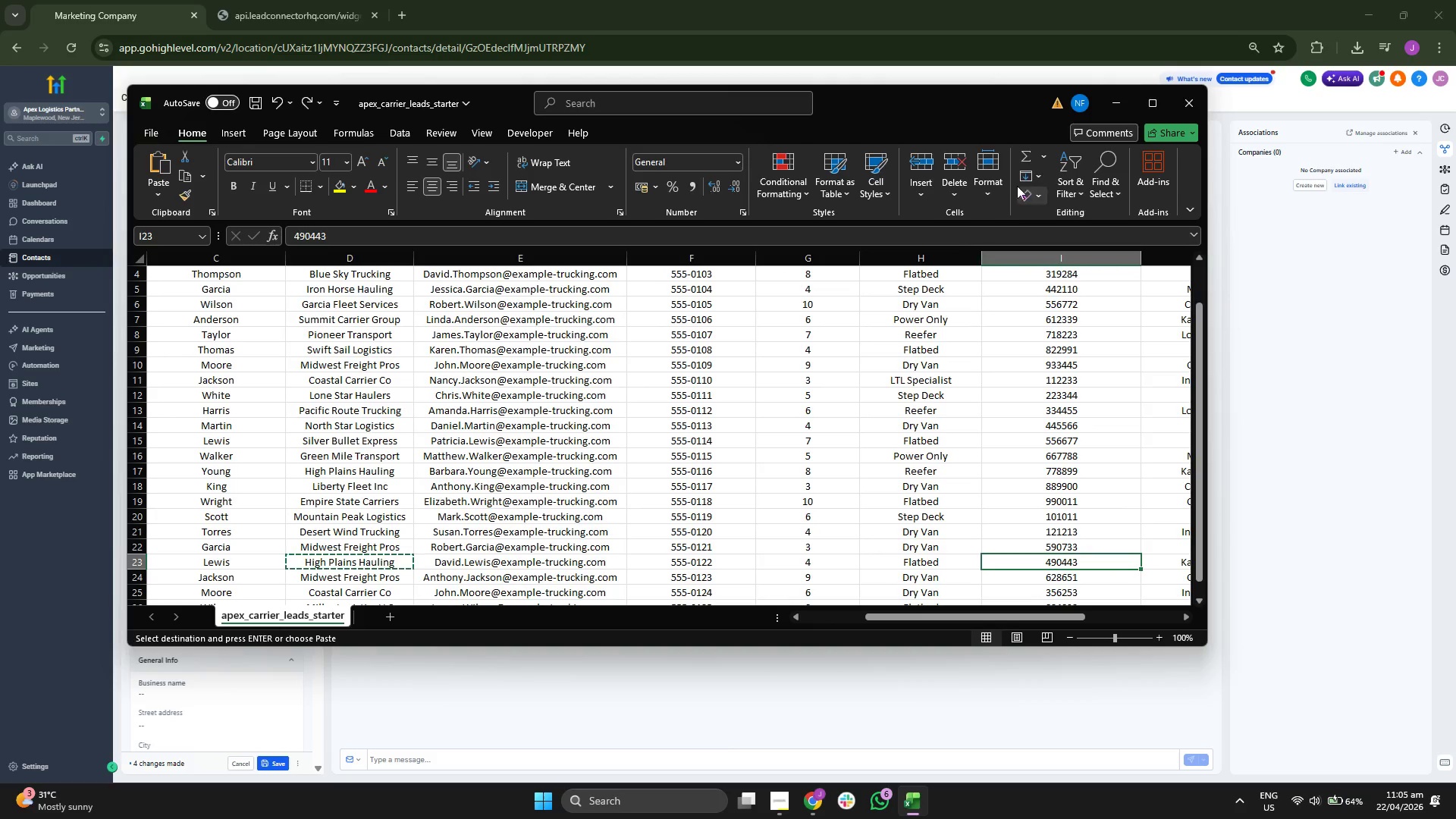 
left_click([1104, 105])
 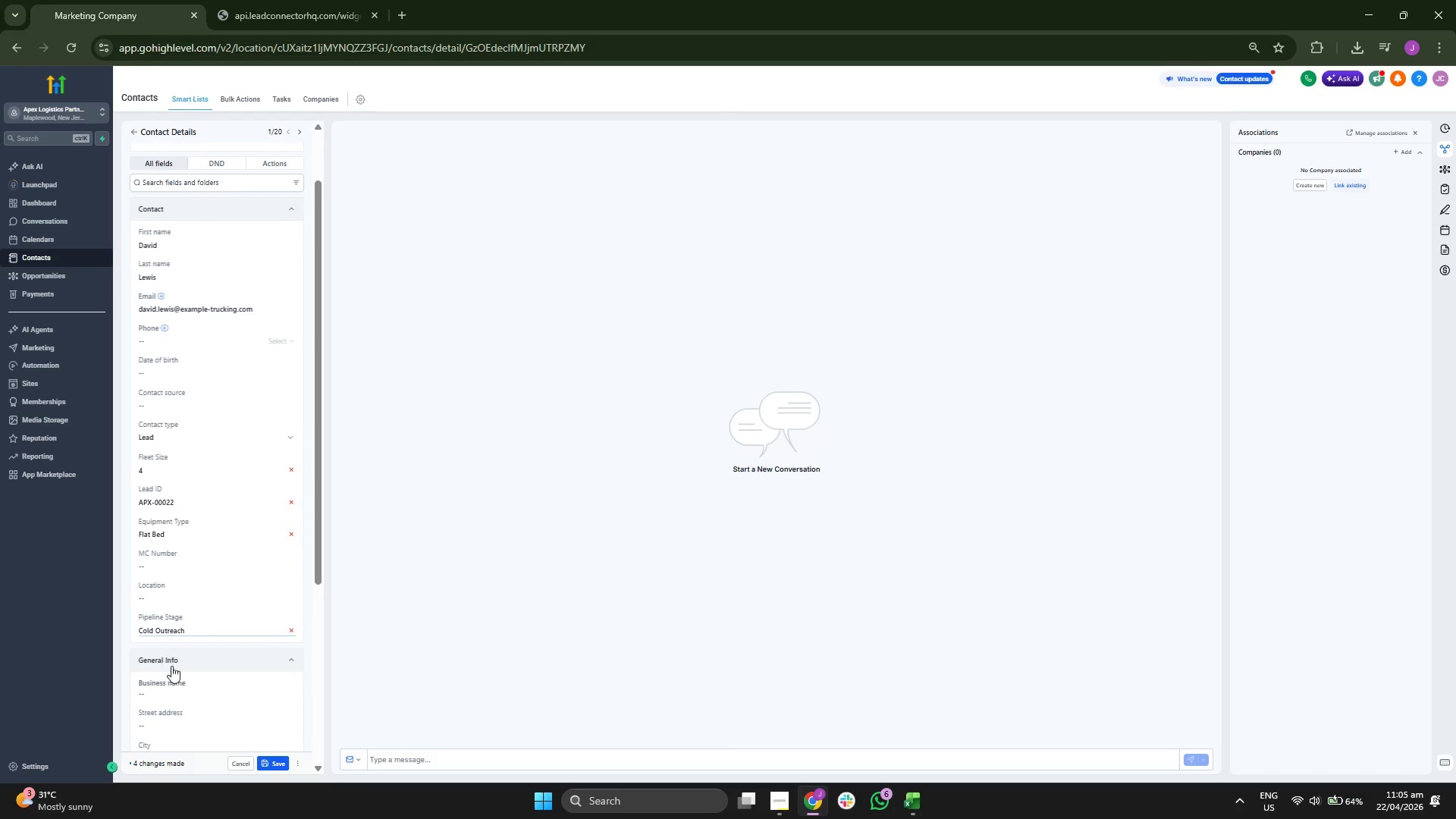 
left_click([199, 693])
 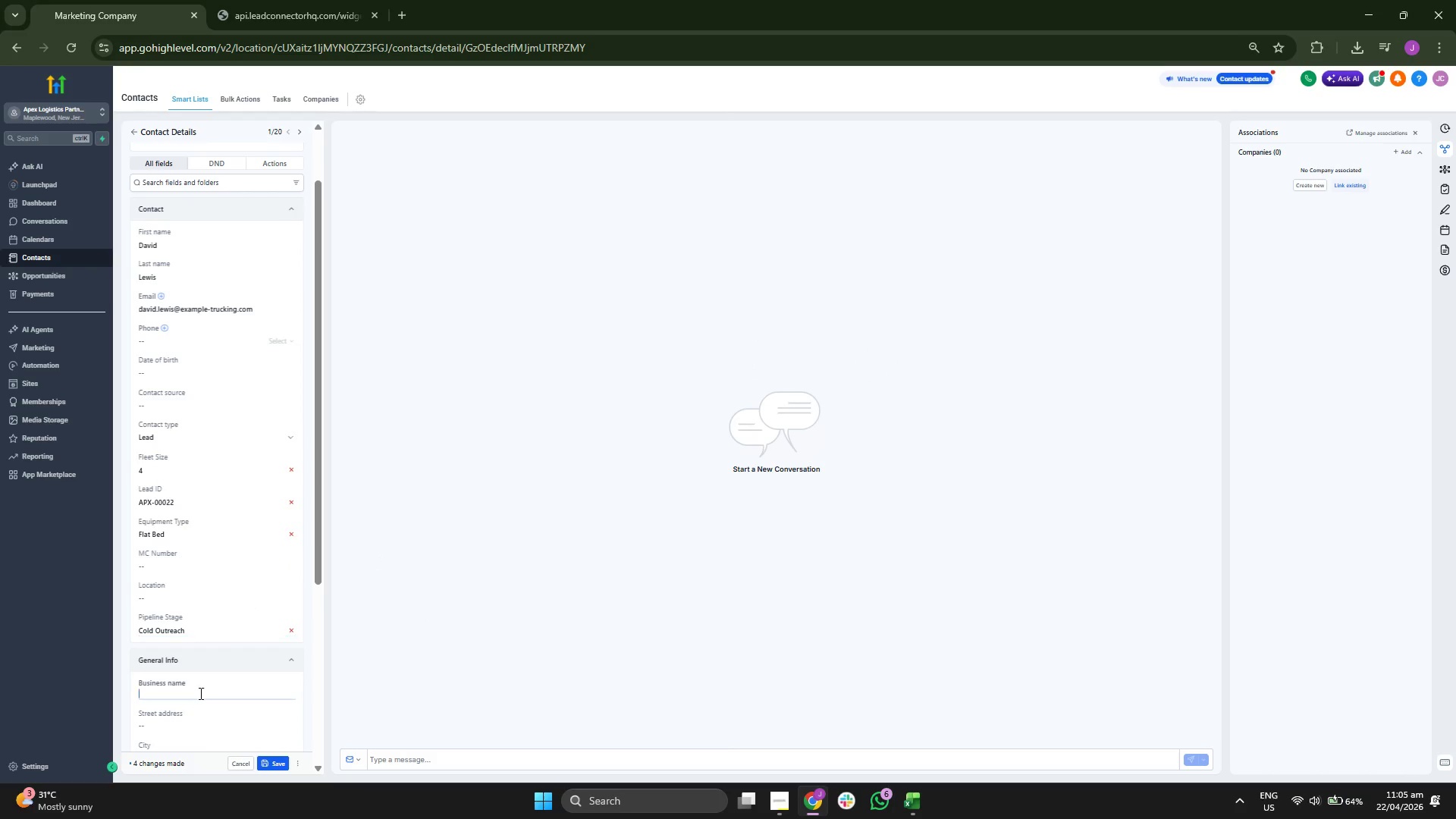 
key(Control+ControlLeft)
 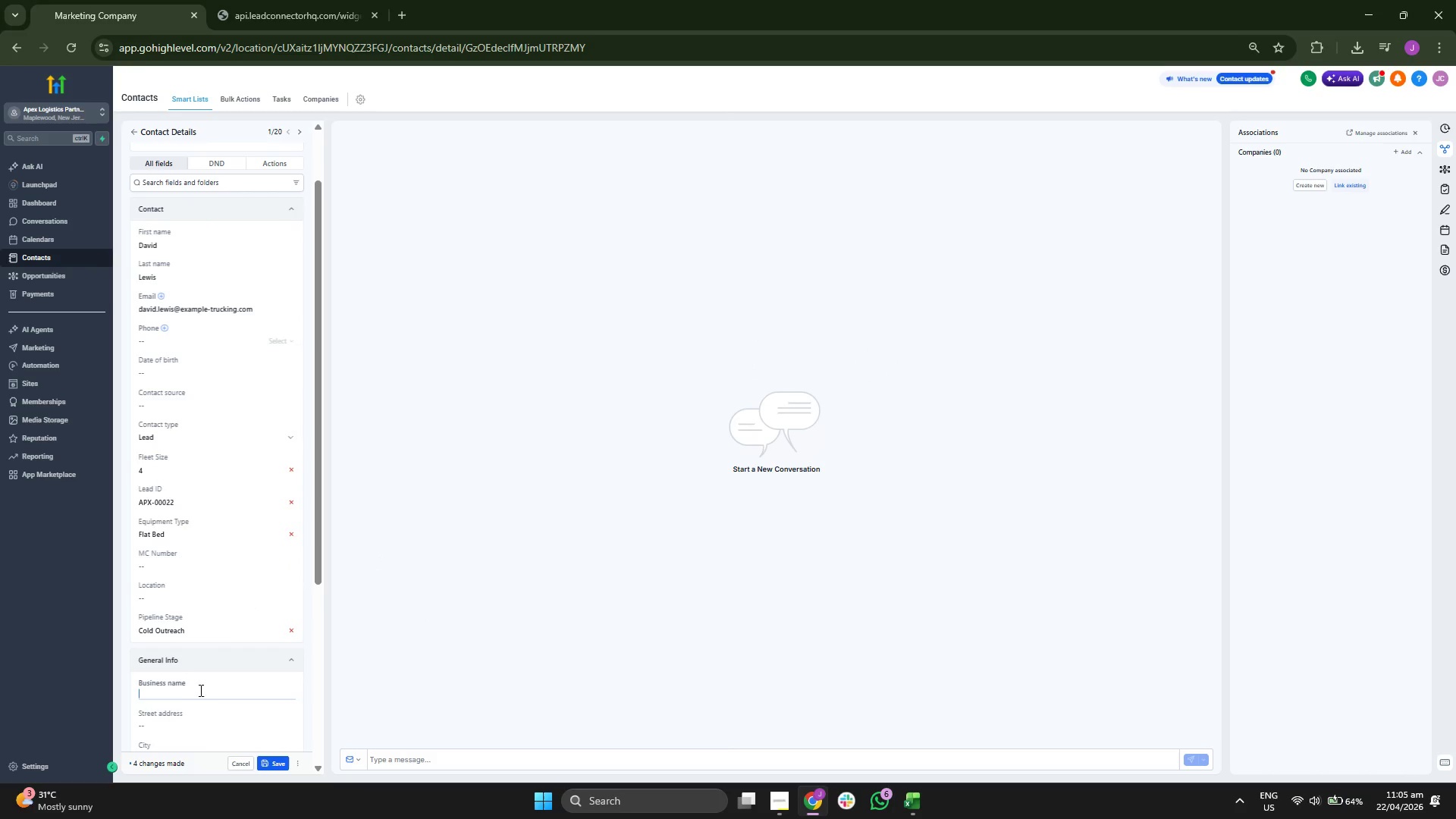 
key(Control+V)
 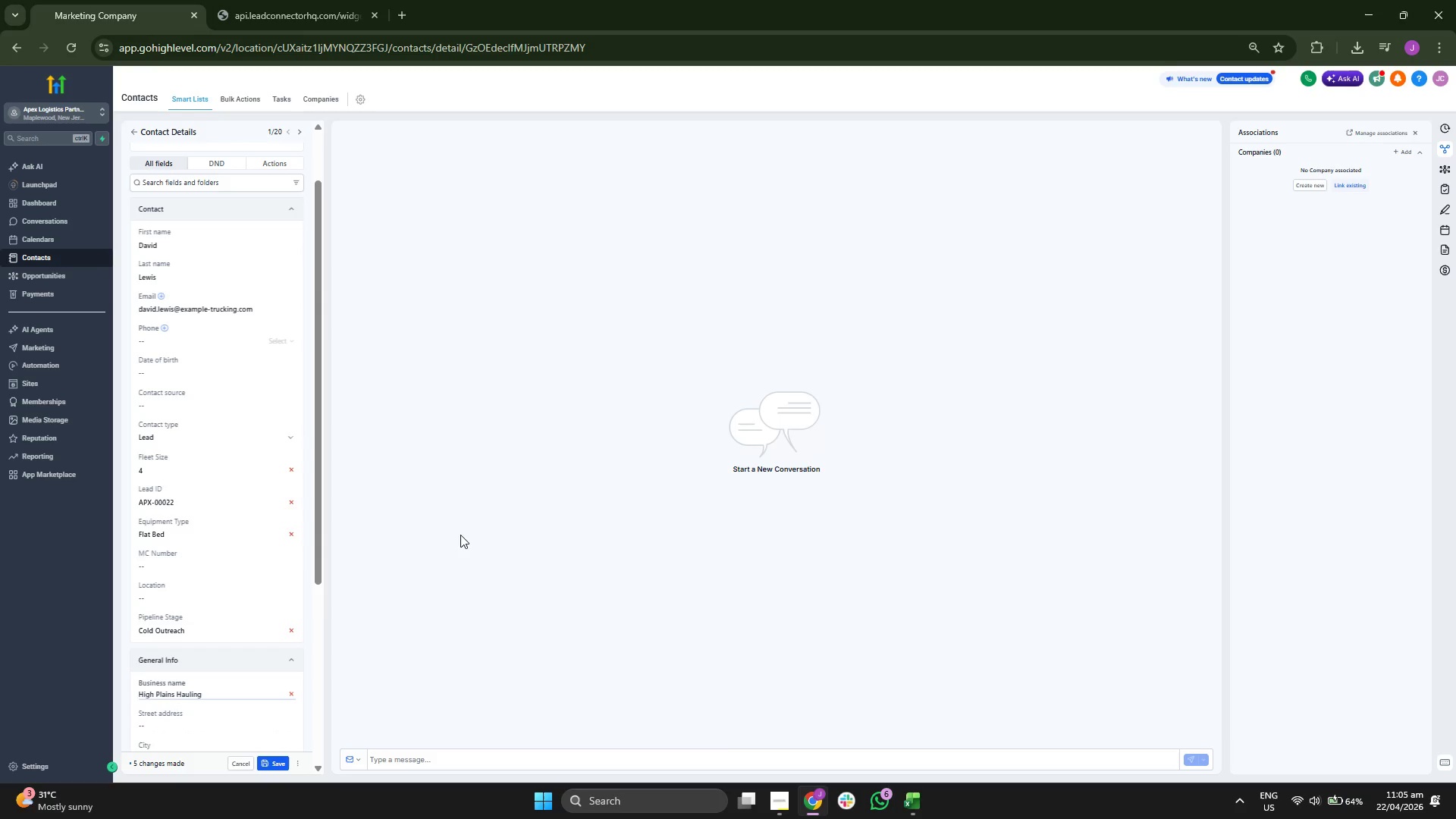 
left_click([910, 794])
 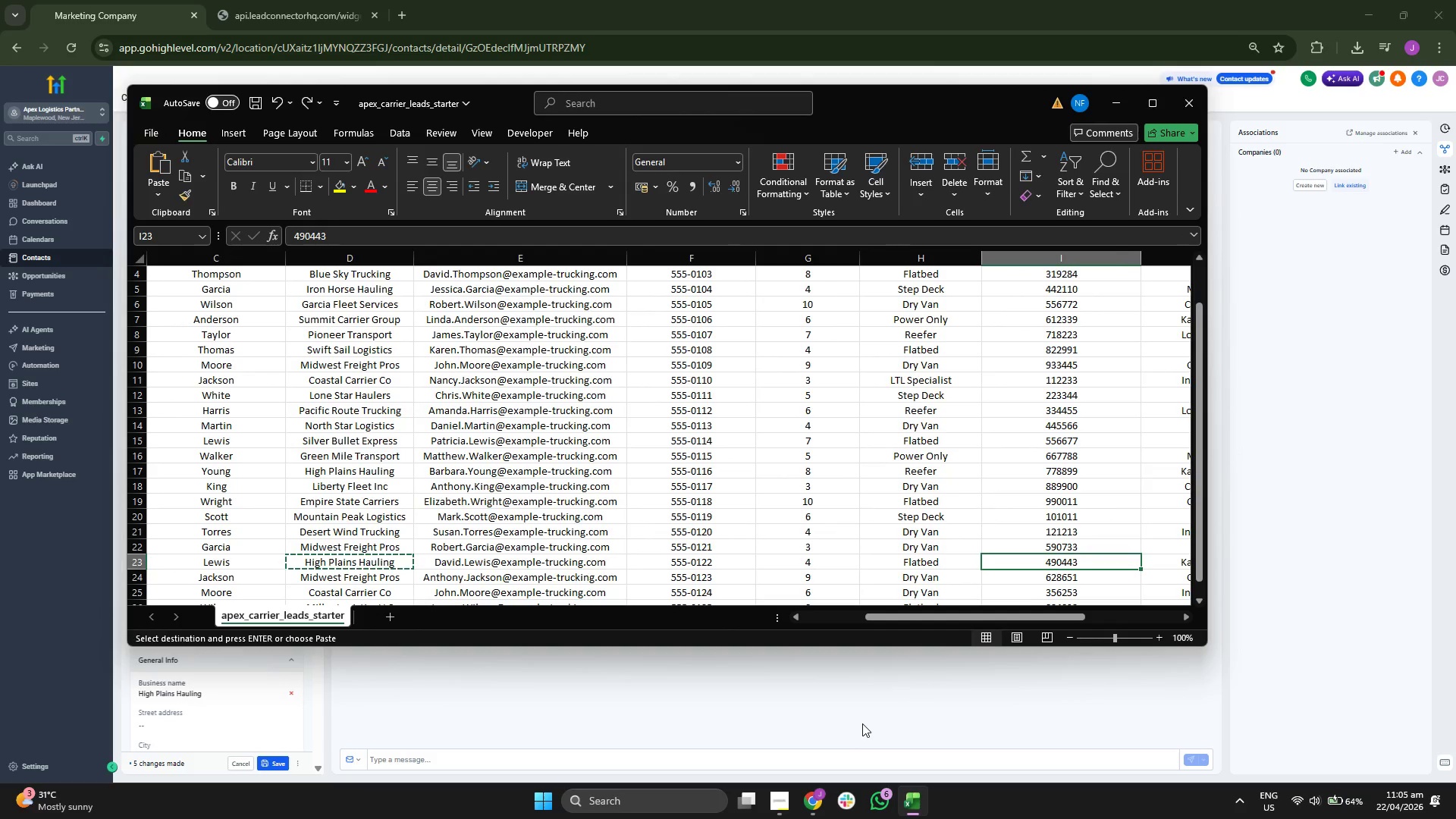 
key(ArrowRight)
 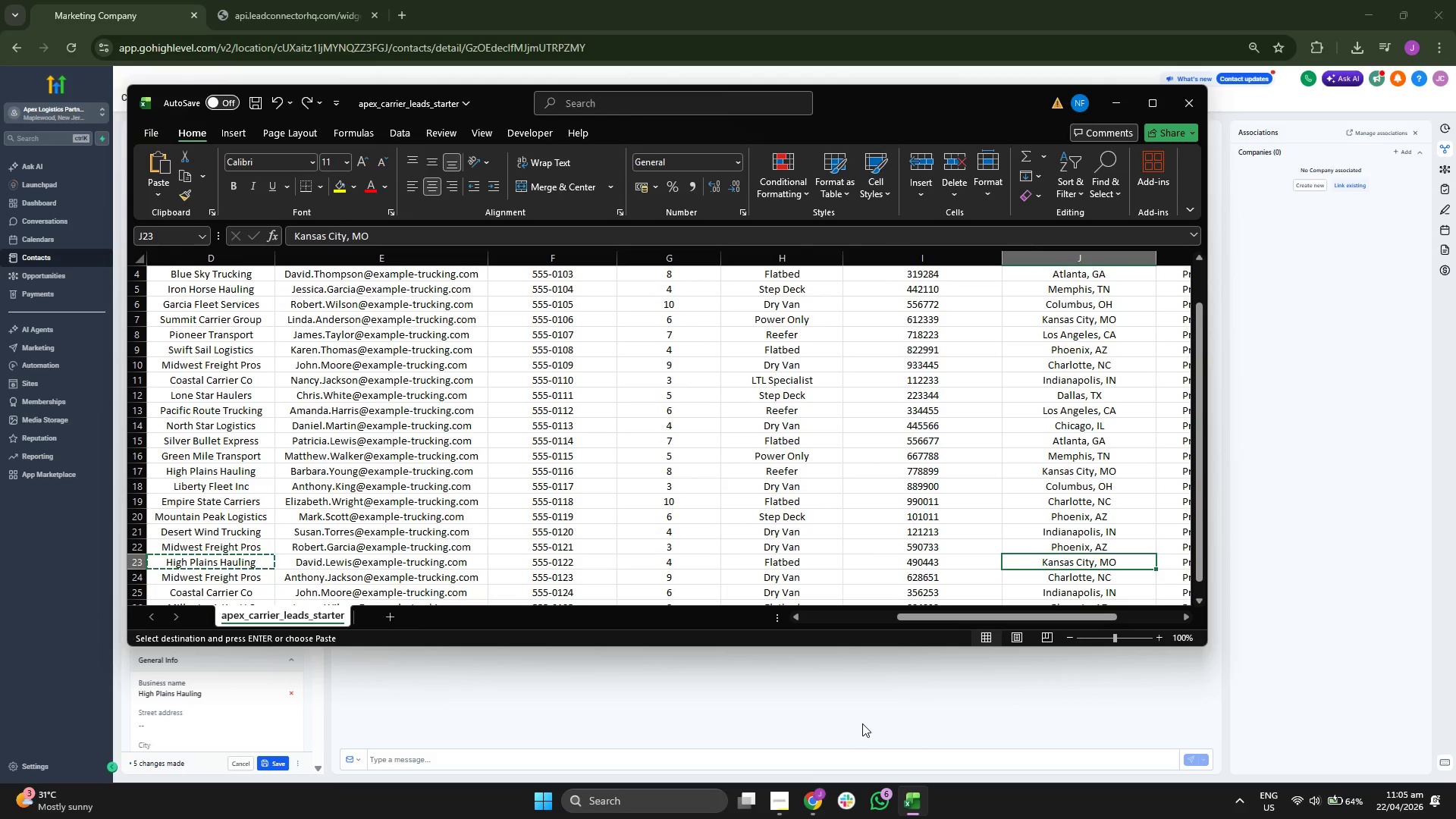 
key(ArrowLeft)
 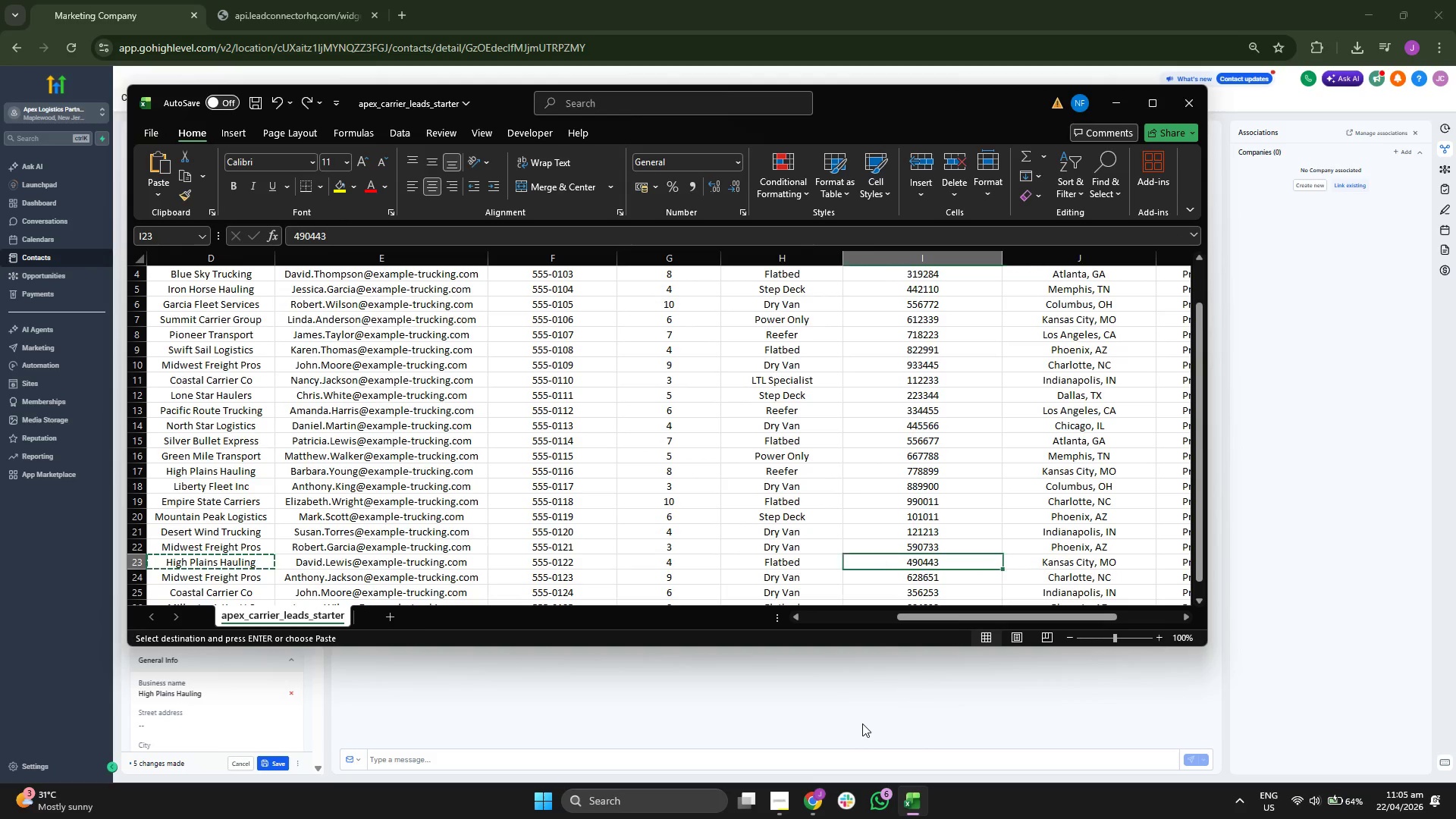 
key(Control+C)
 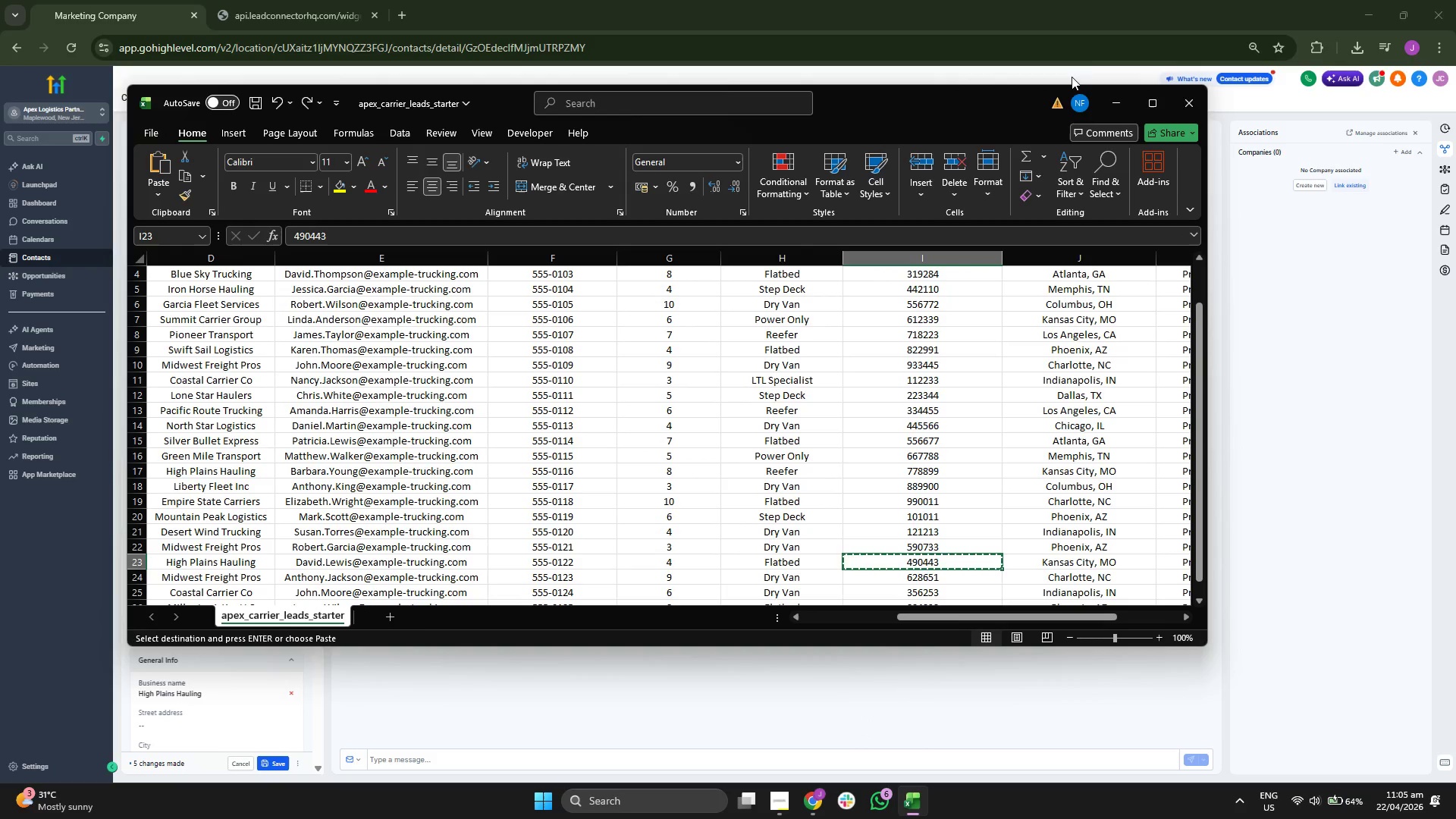 
left_click([1118, 99])
 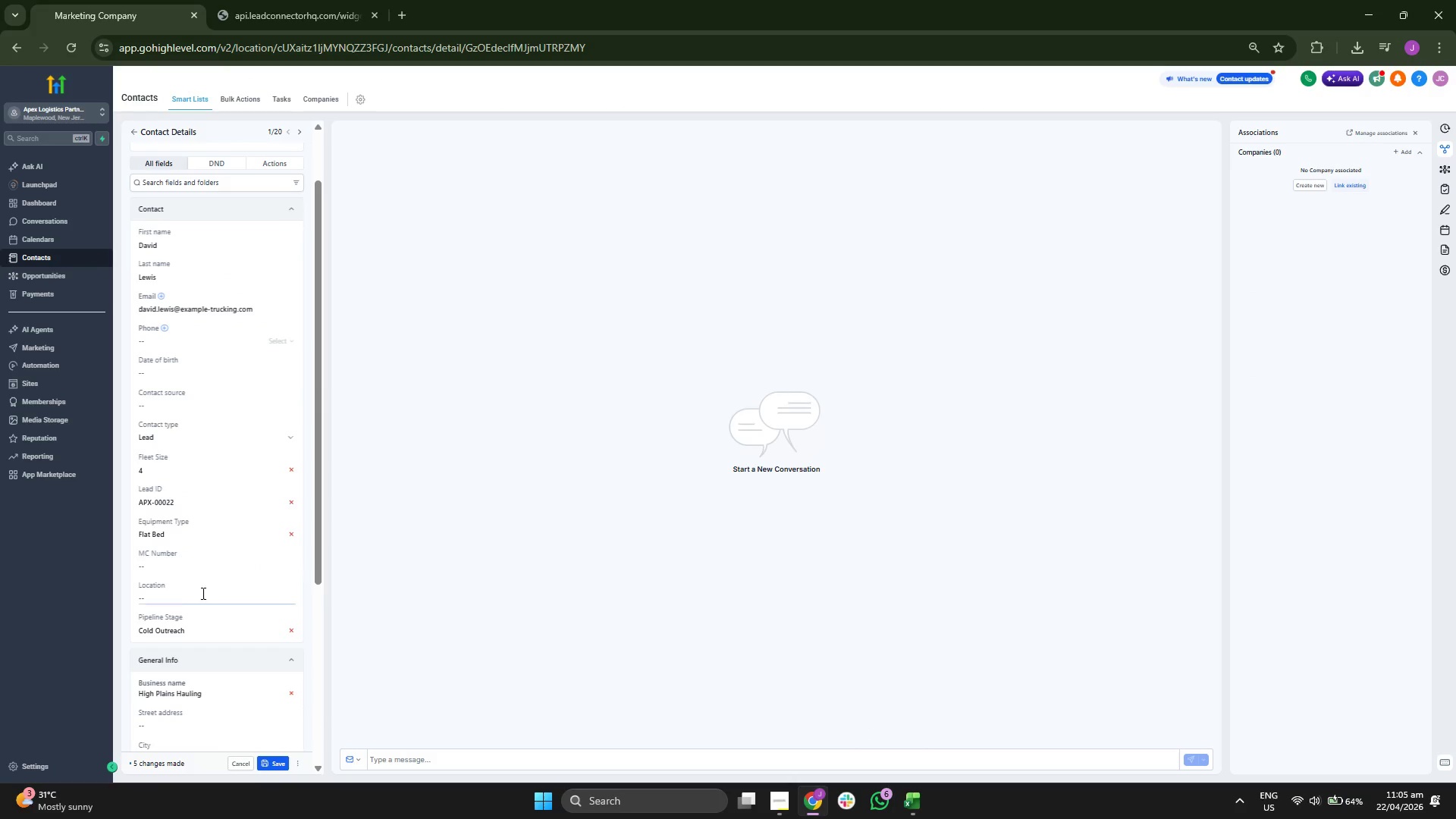 
left_click([207, 560])
 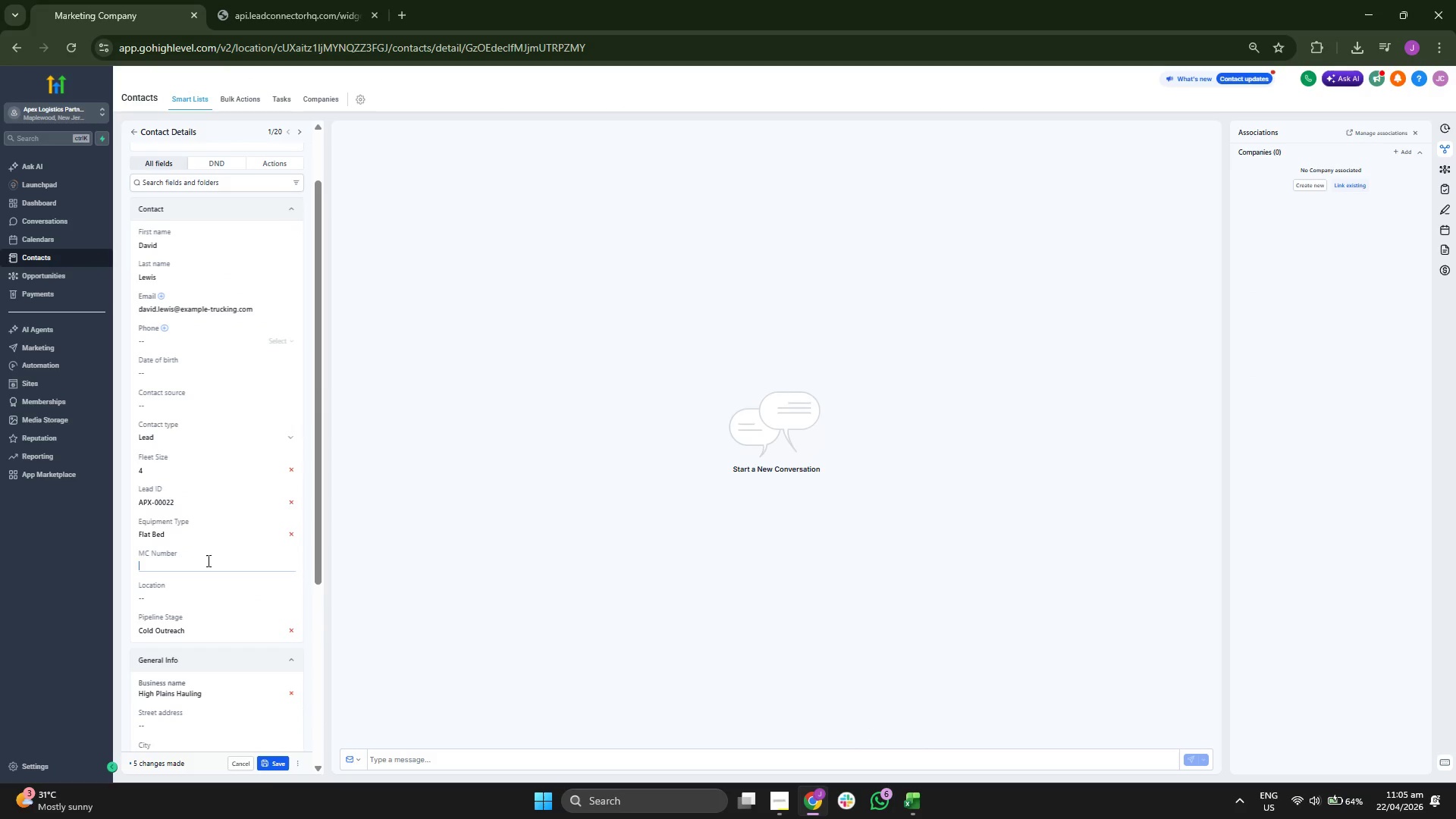 
key(Control+ControlLeft)
 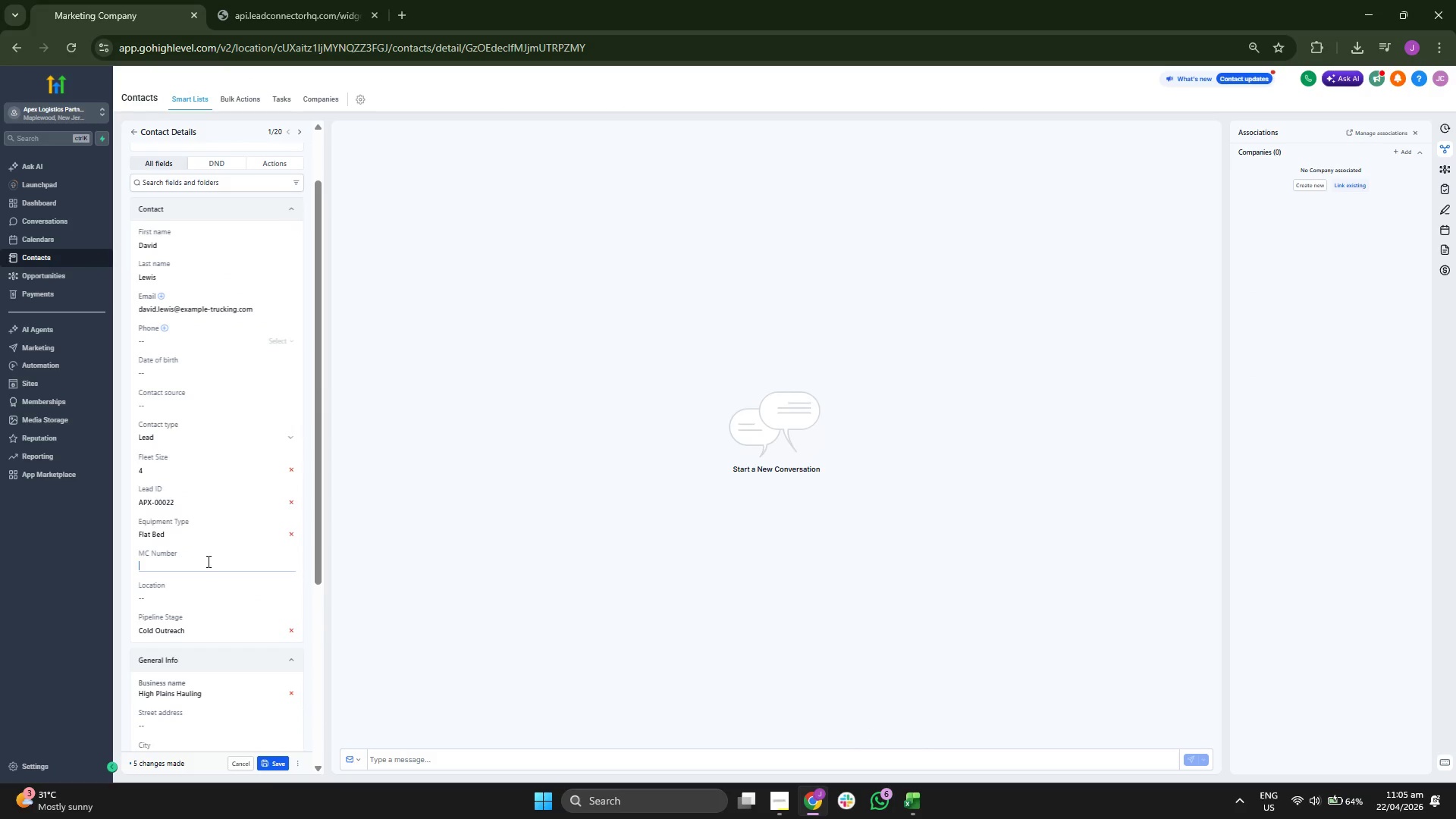 
key(Control+V)
 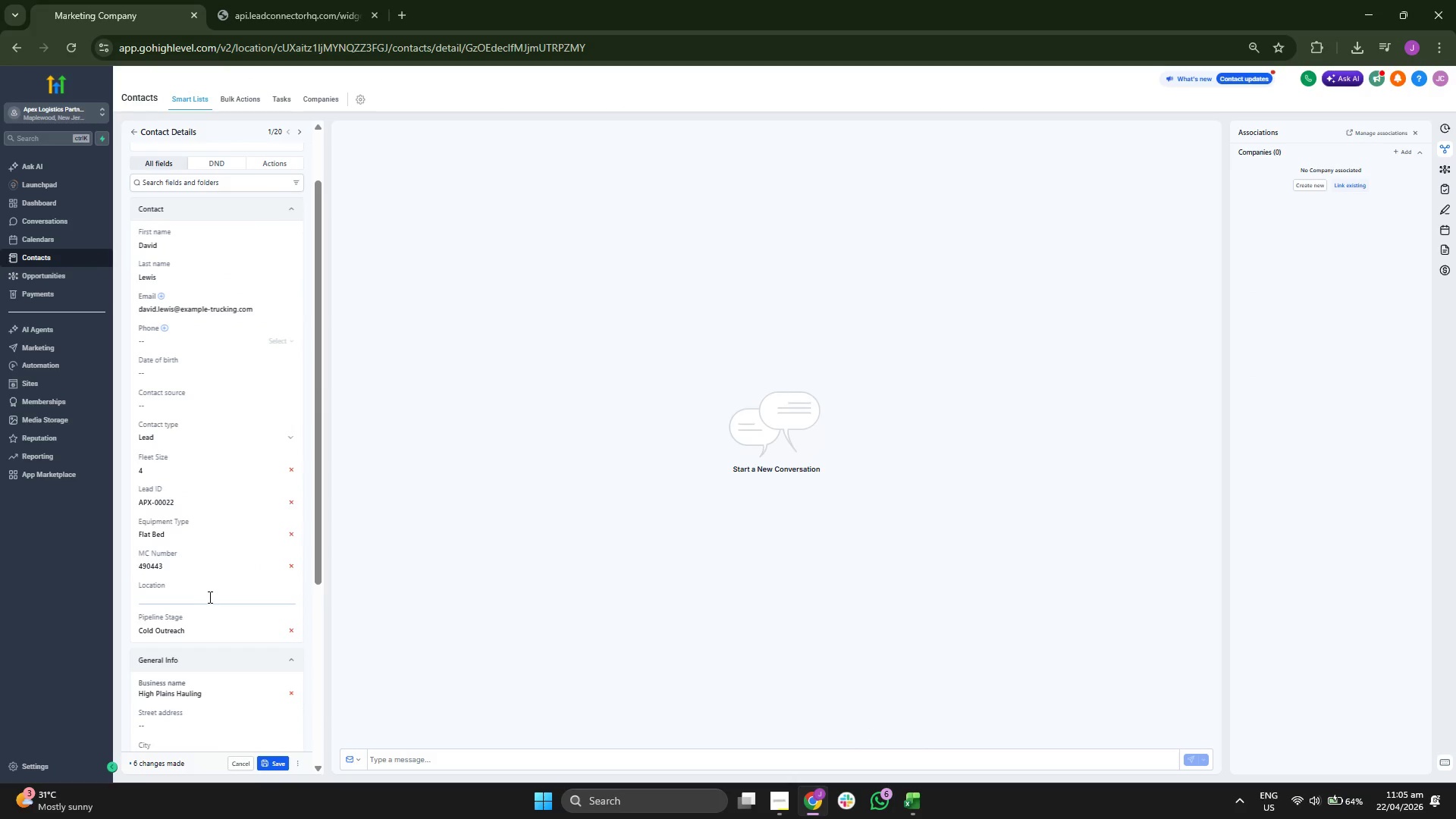 
type(Ka)
key(Backspace)
type(ansas City, mo)
key(Backspace)
key(Backspace)
type(MO)
 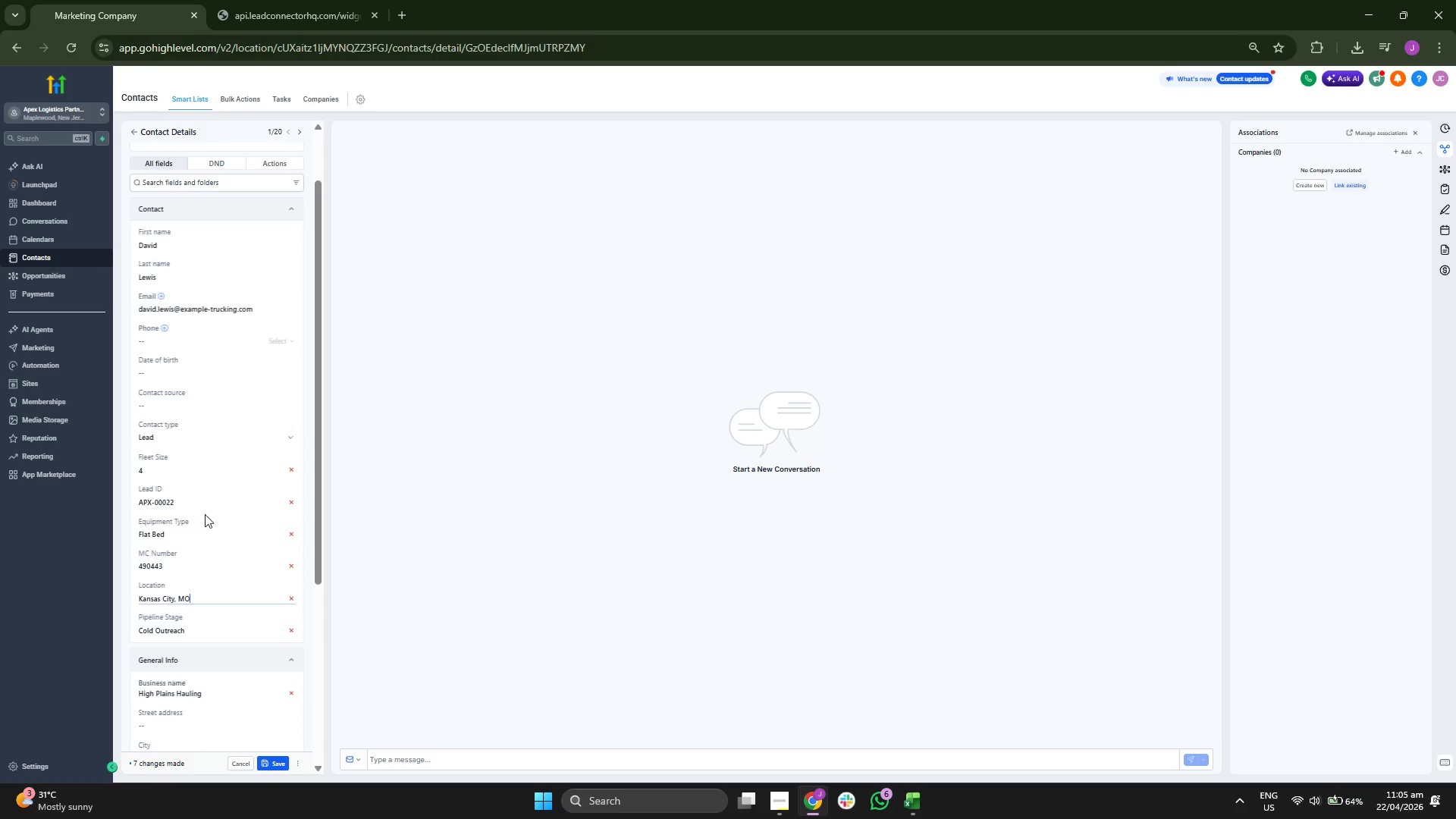 
left_click([915, 800])
 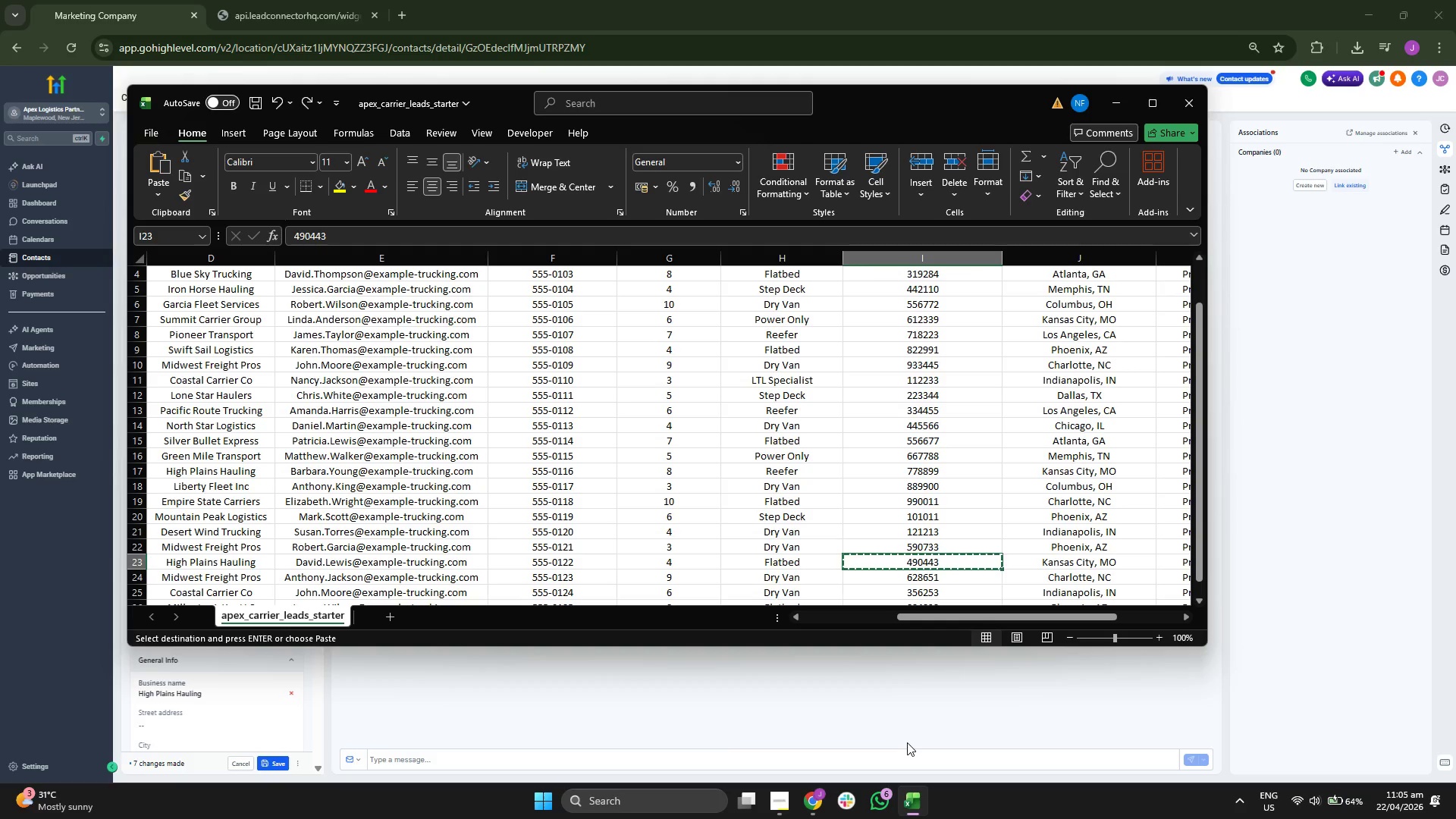 
key(ArrowLeft)
 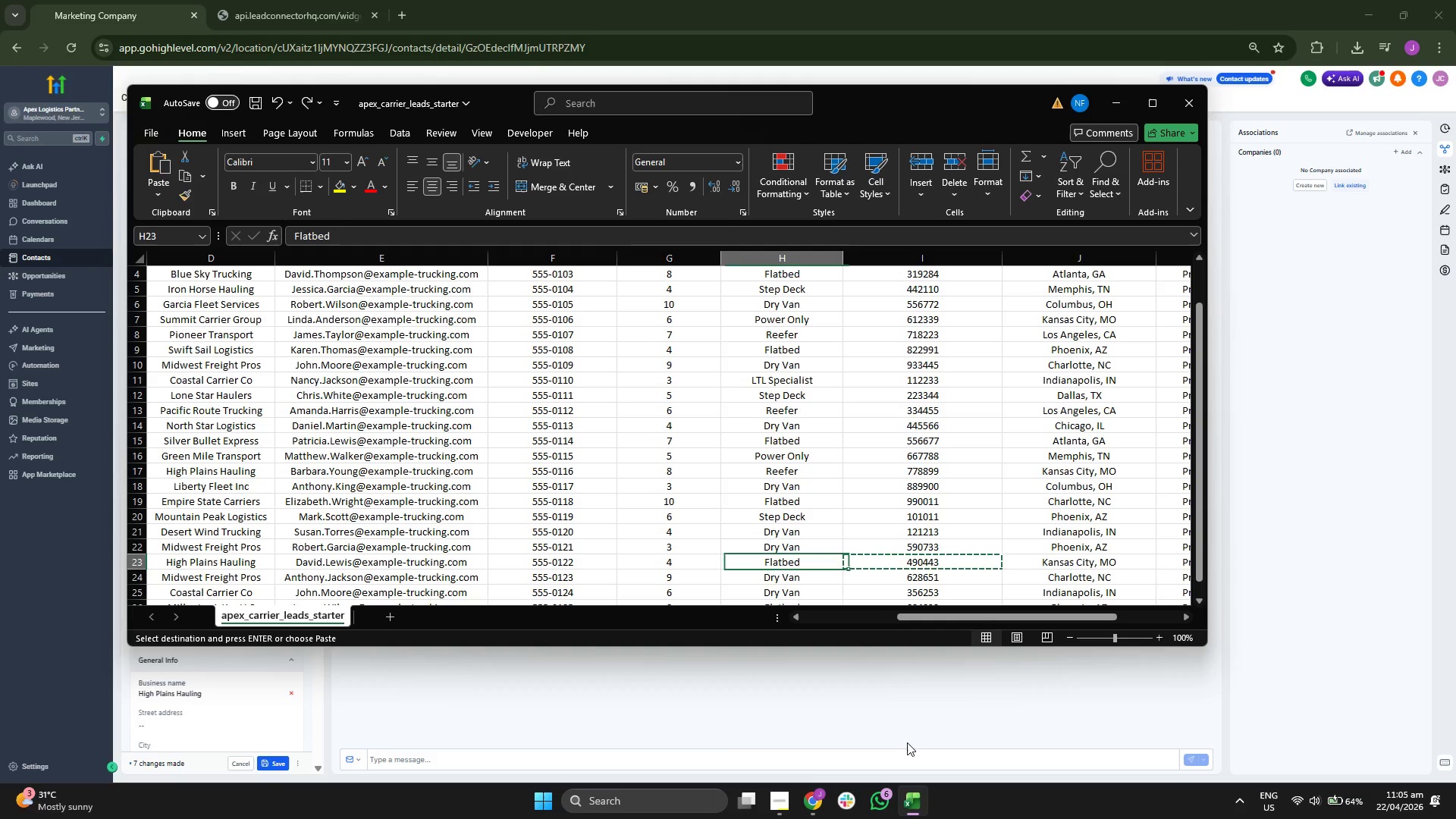 
key(ArrowLeft)
 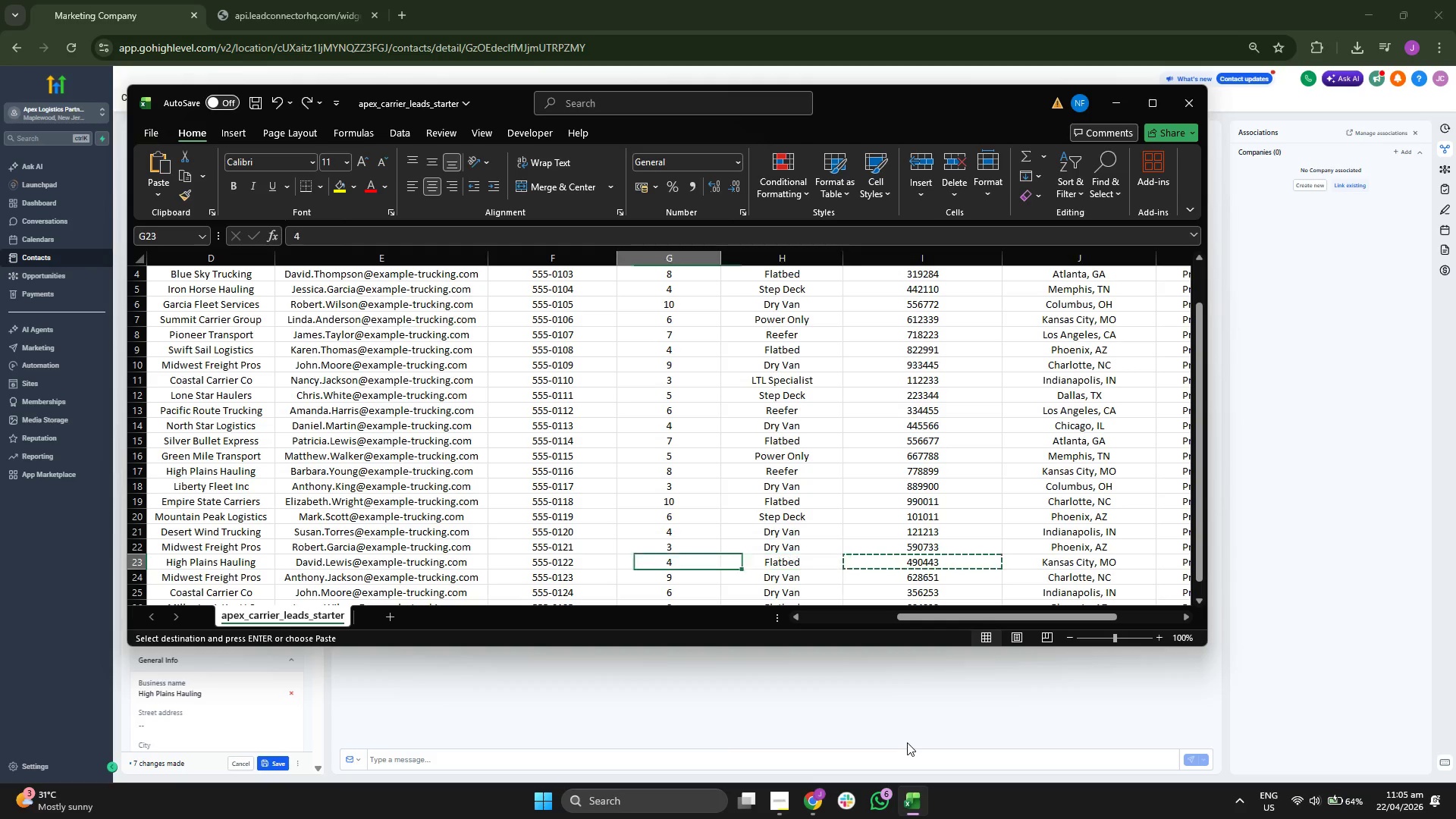 
key(ArrowLeft)
 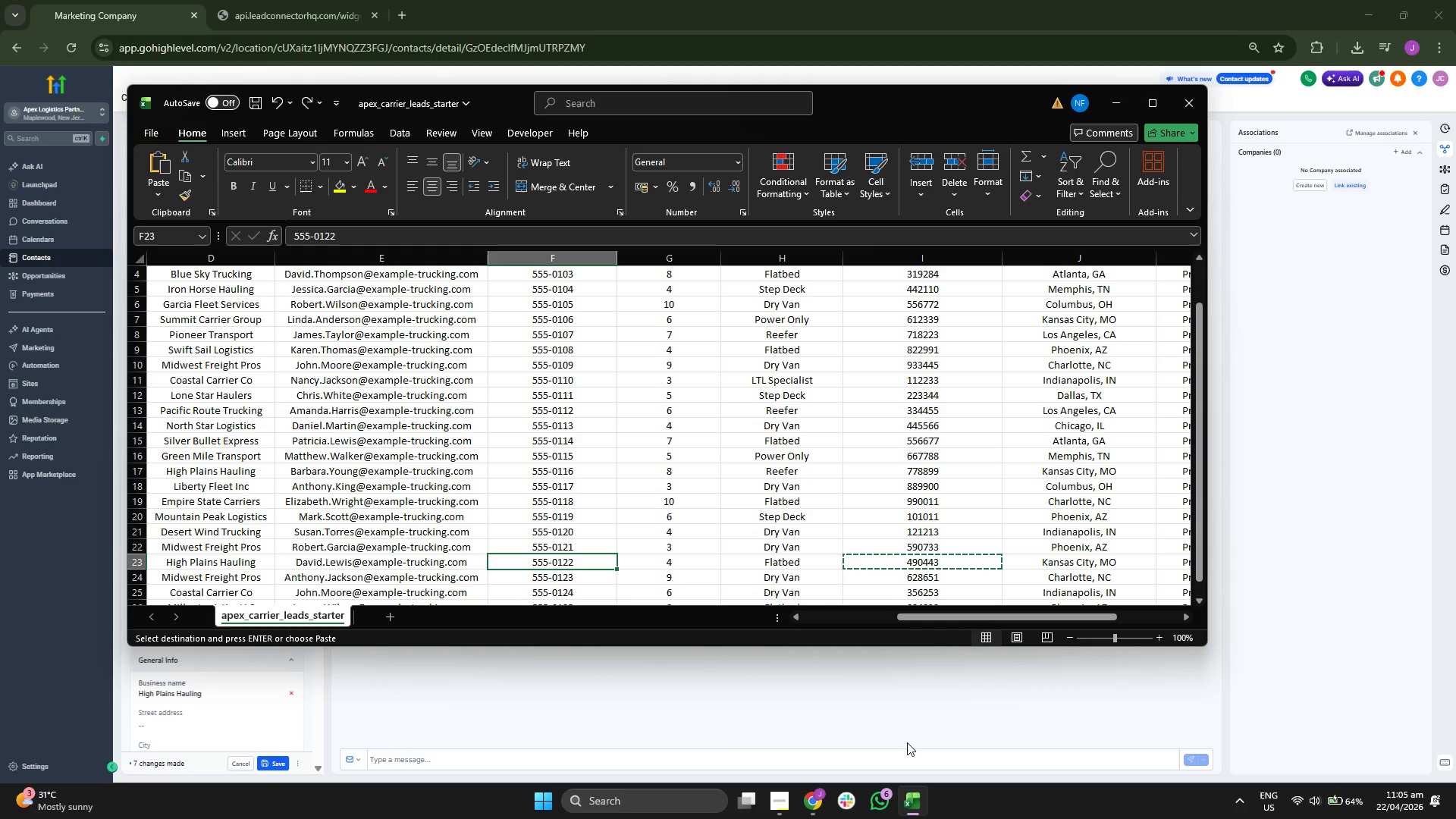 
key(Control+C)
 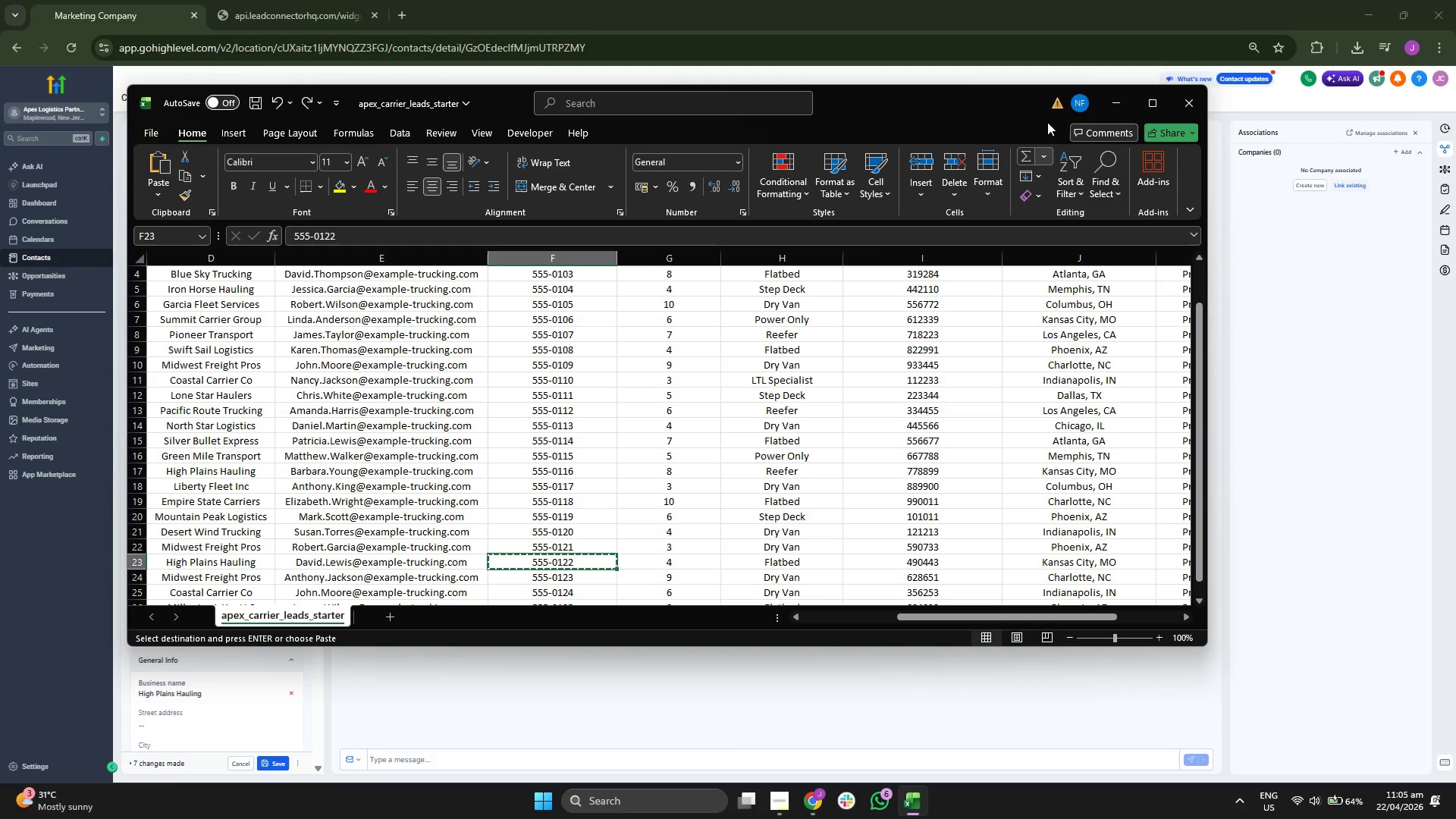 
left_click([1114, 98])
 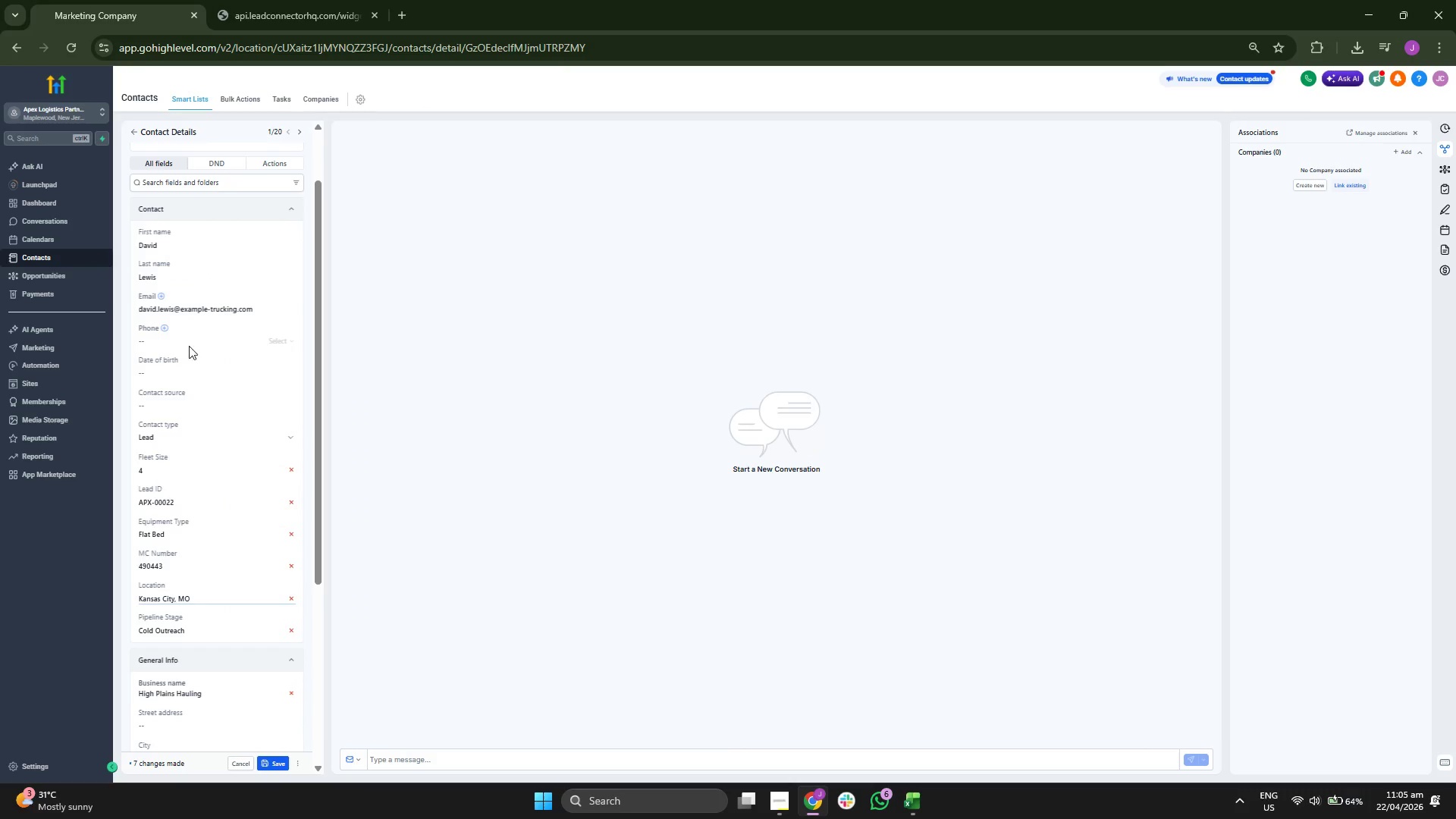 
left_click([191, 344])
 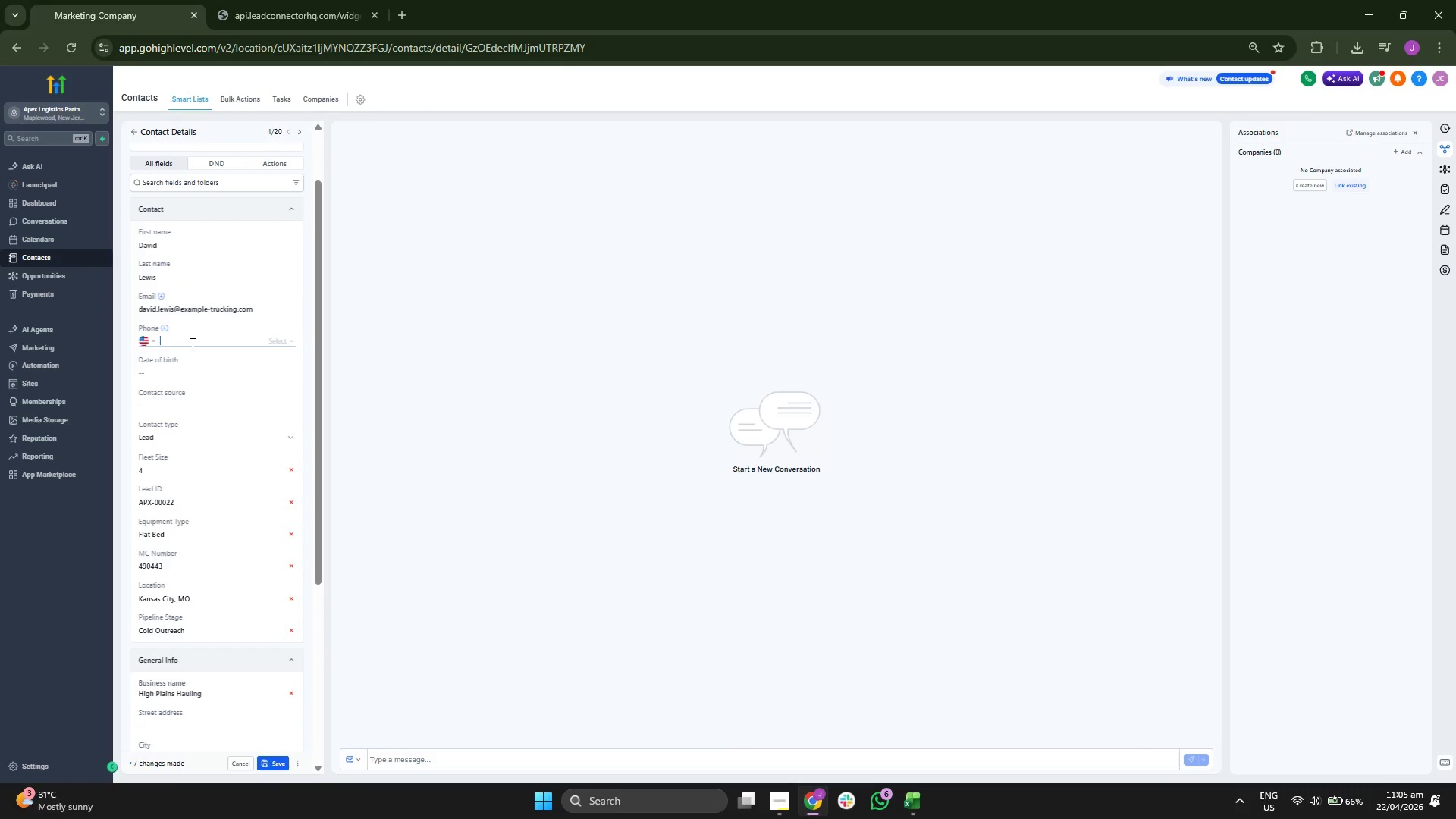 
key(Control+ControlLeft)
 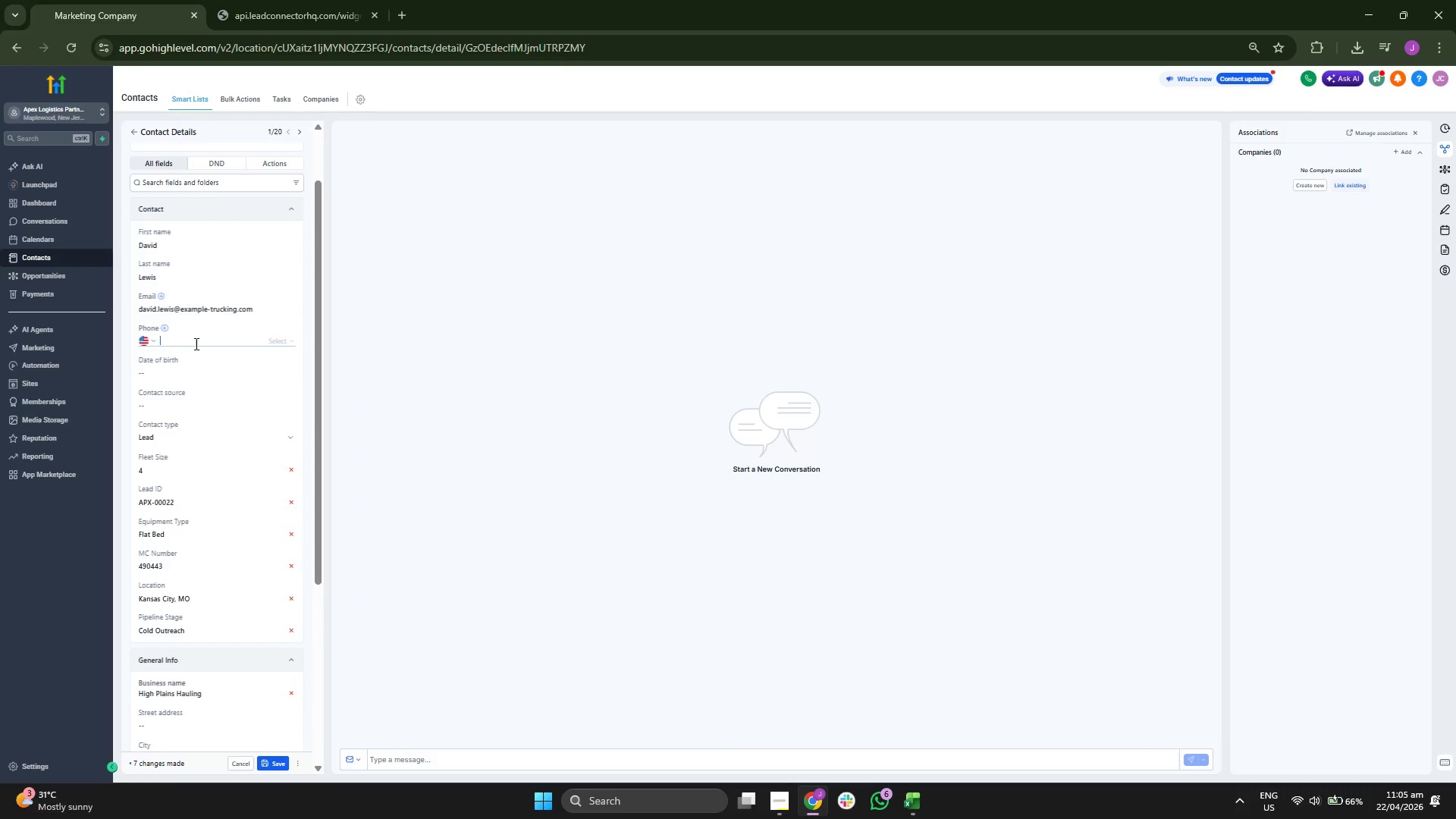 
key(Control+V)
 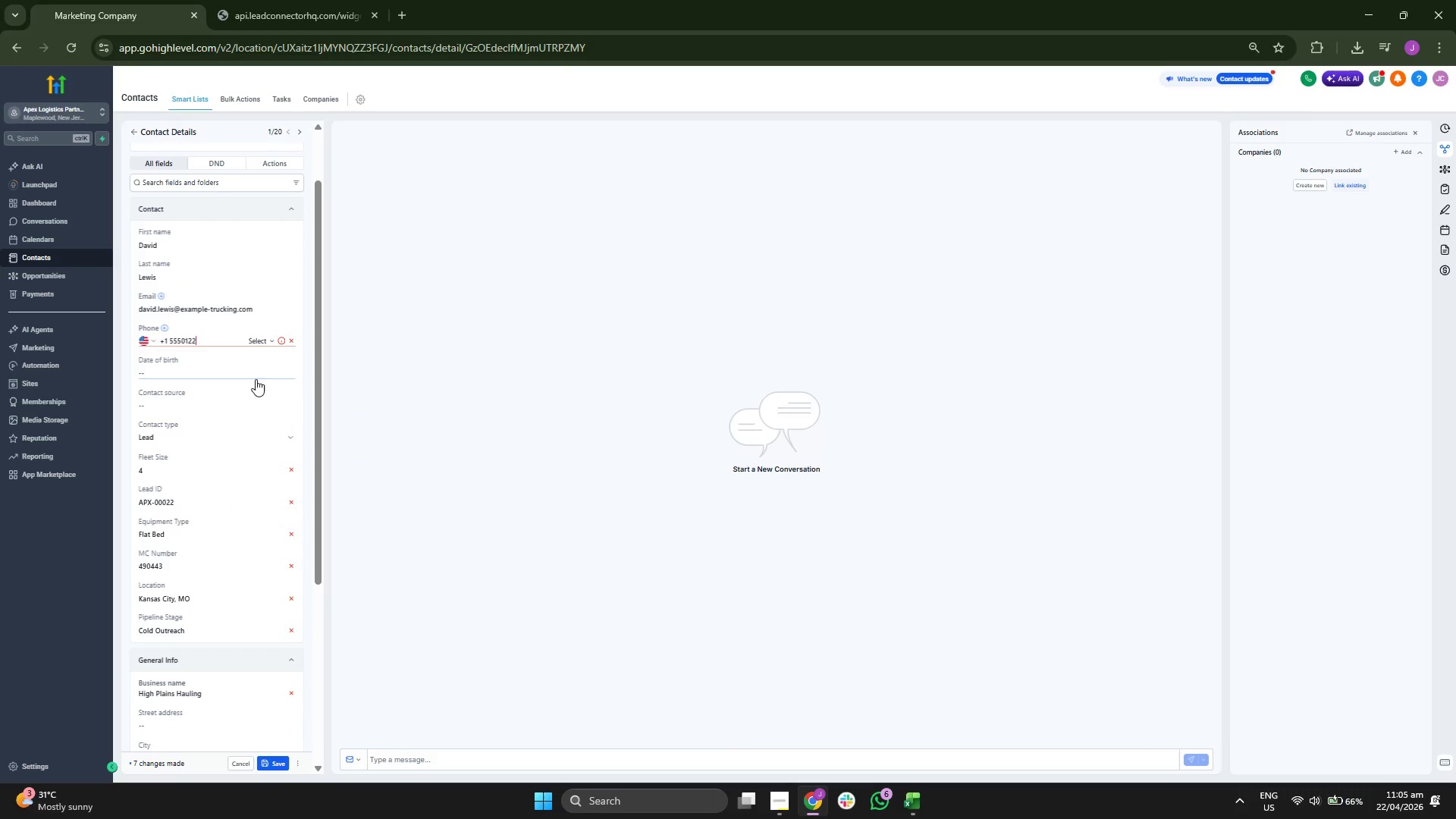 
type(222)
 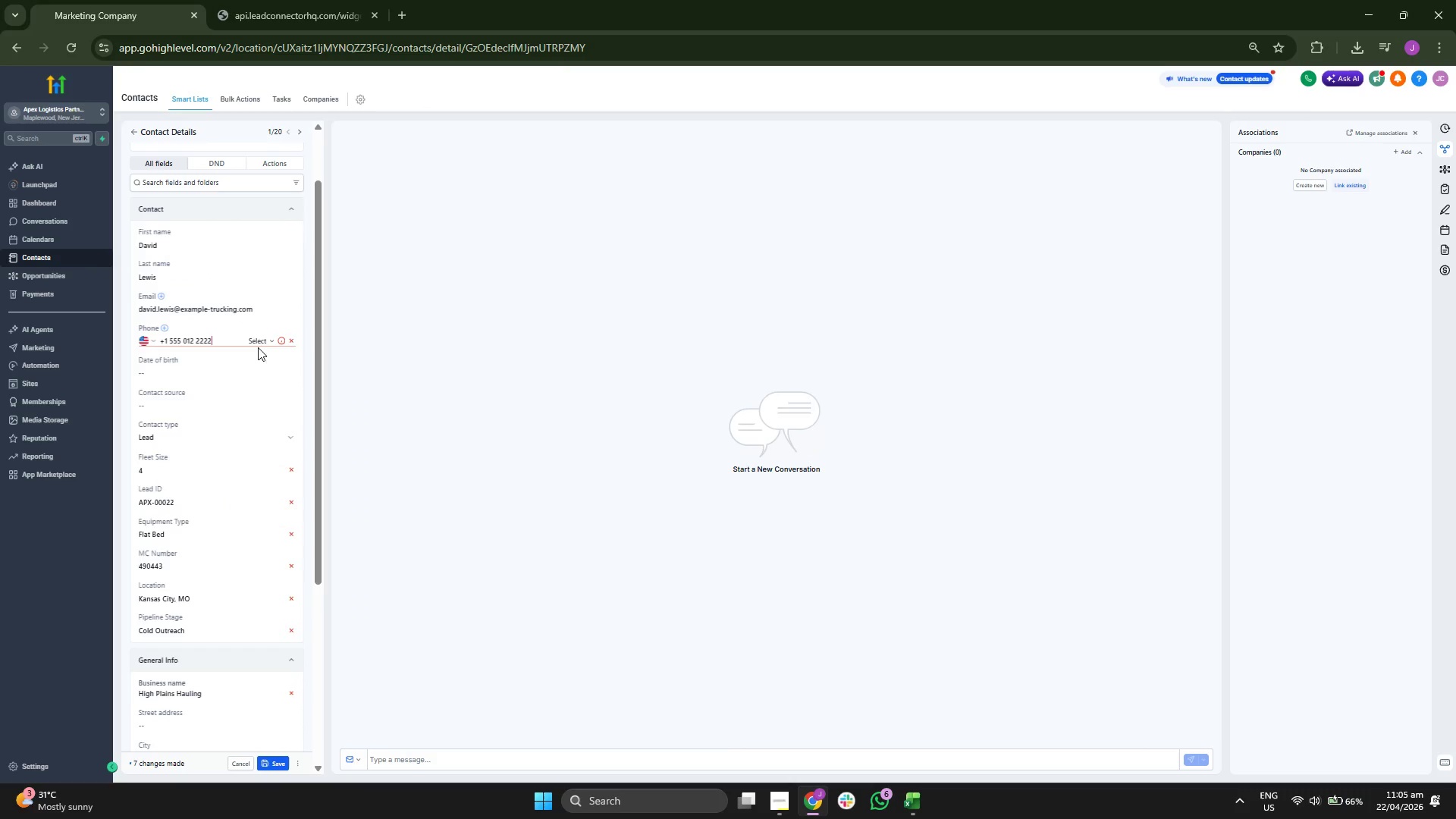 
left_click([258, 341])
 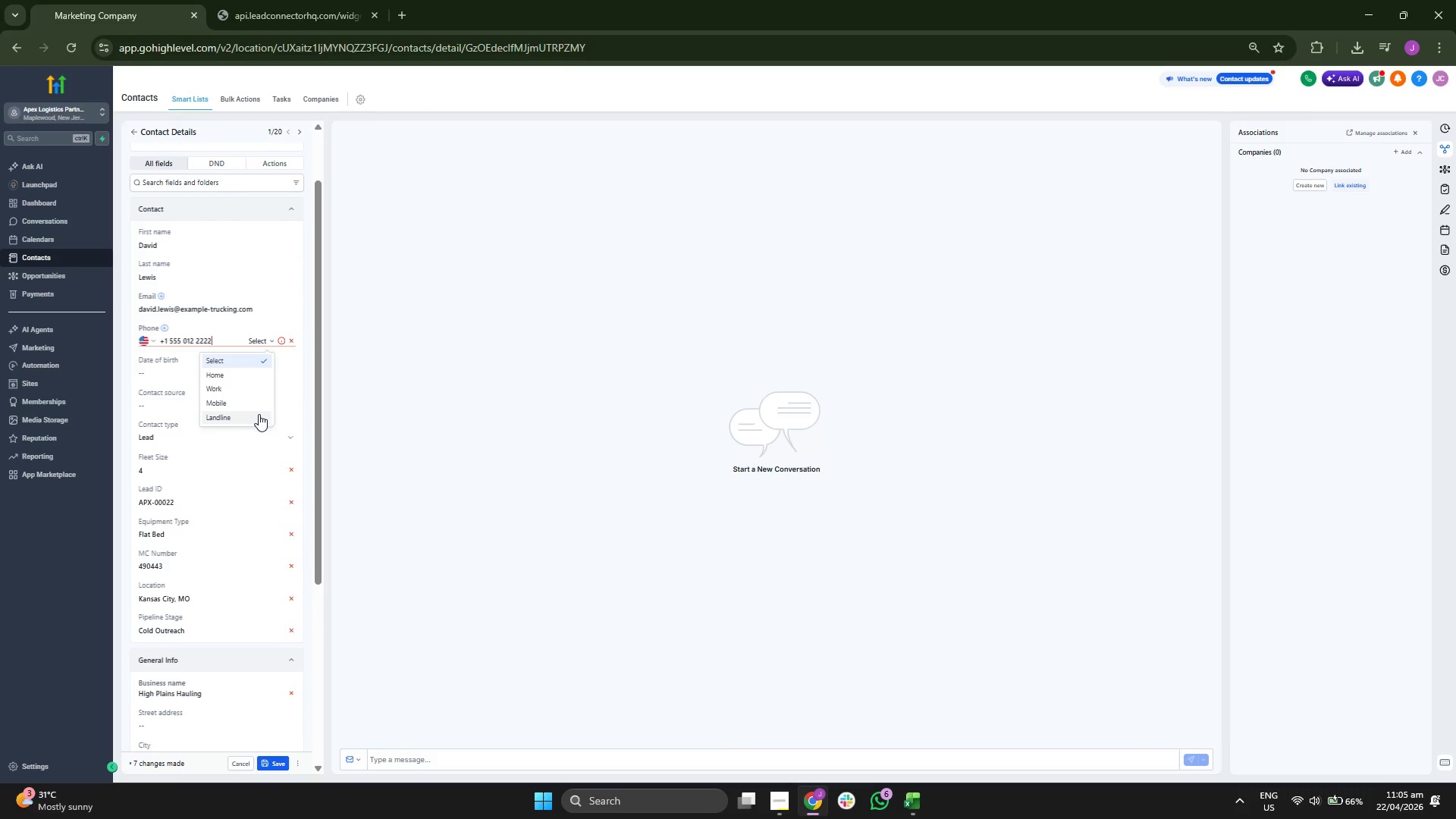 
left_click([253, 402])
 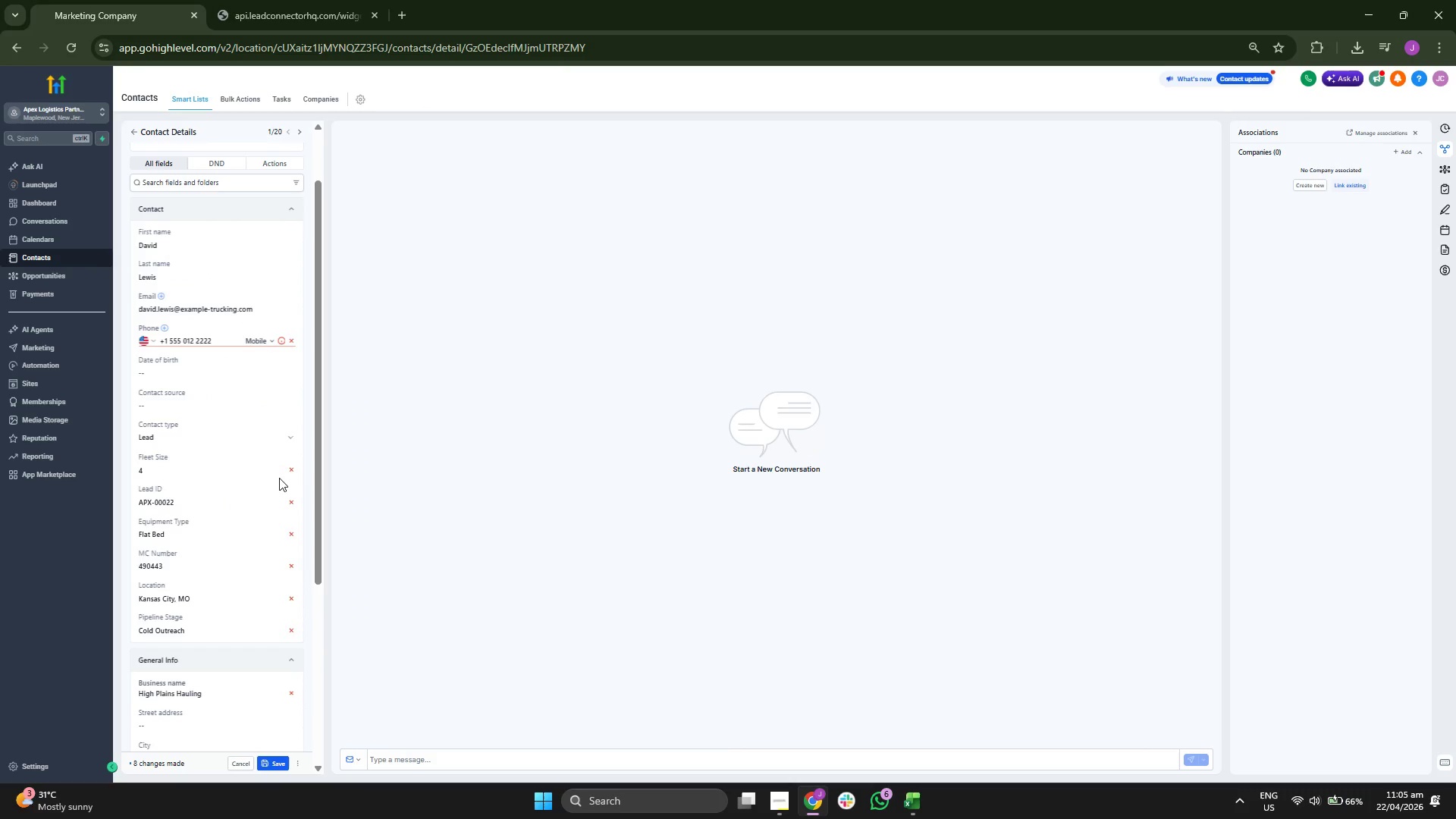 
scroll: coordinate [278, 460], scroll_direction: down, amount: 1.0
 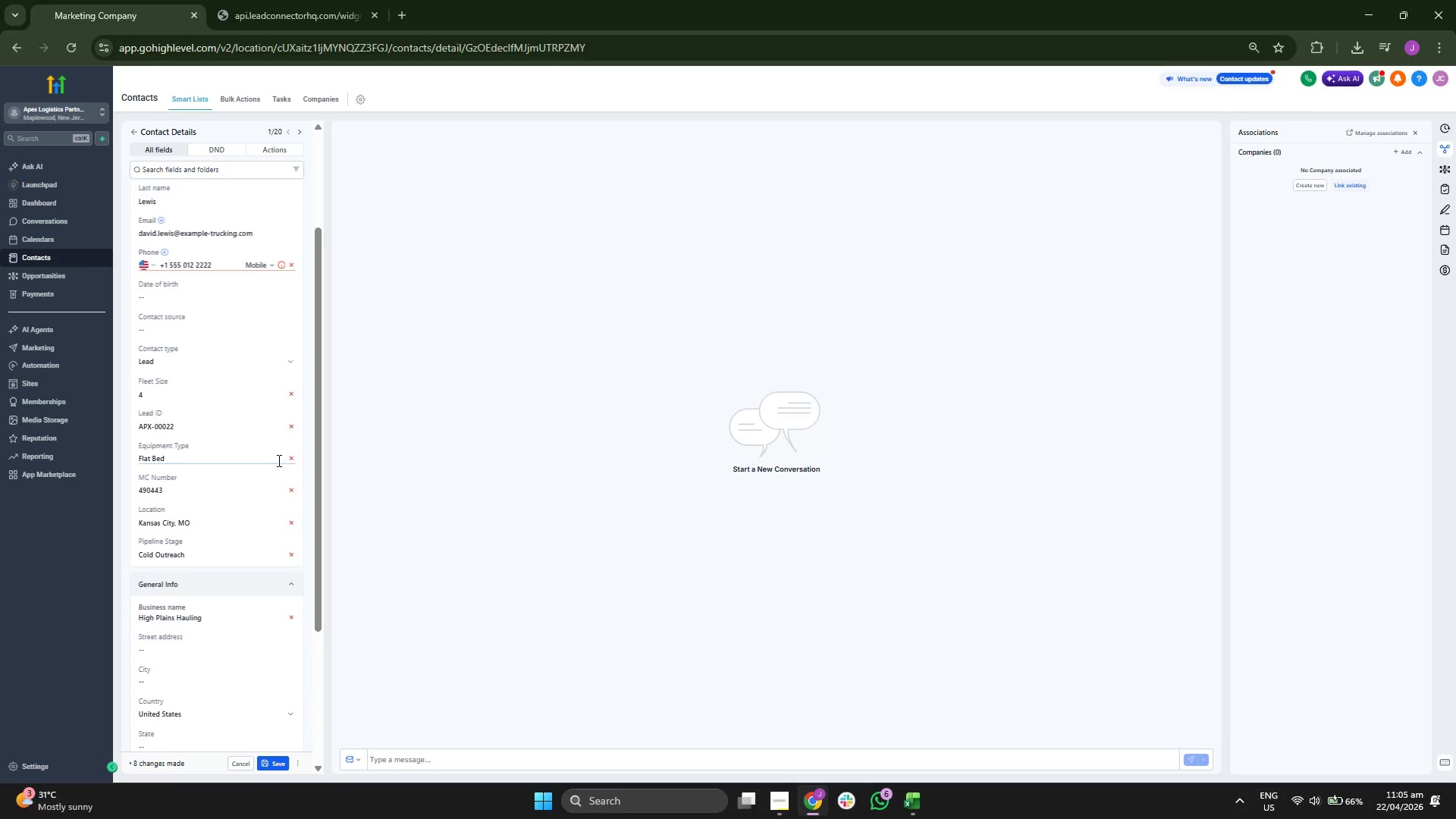 
scroll: coordinate [278, 460], scroll_direction: up, amount: 2.0
 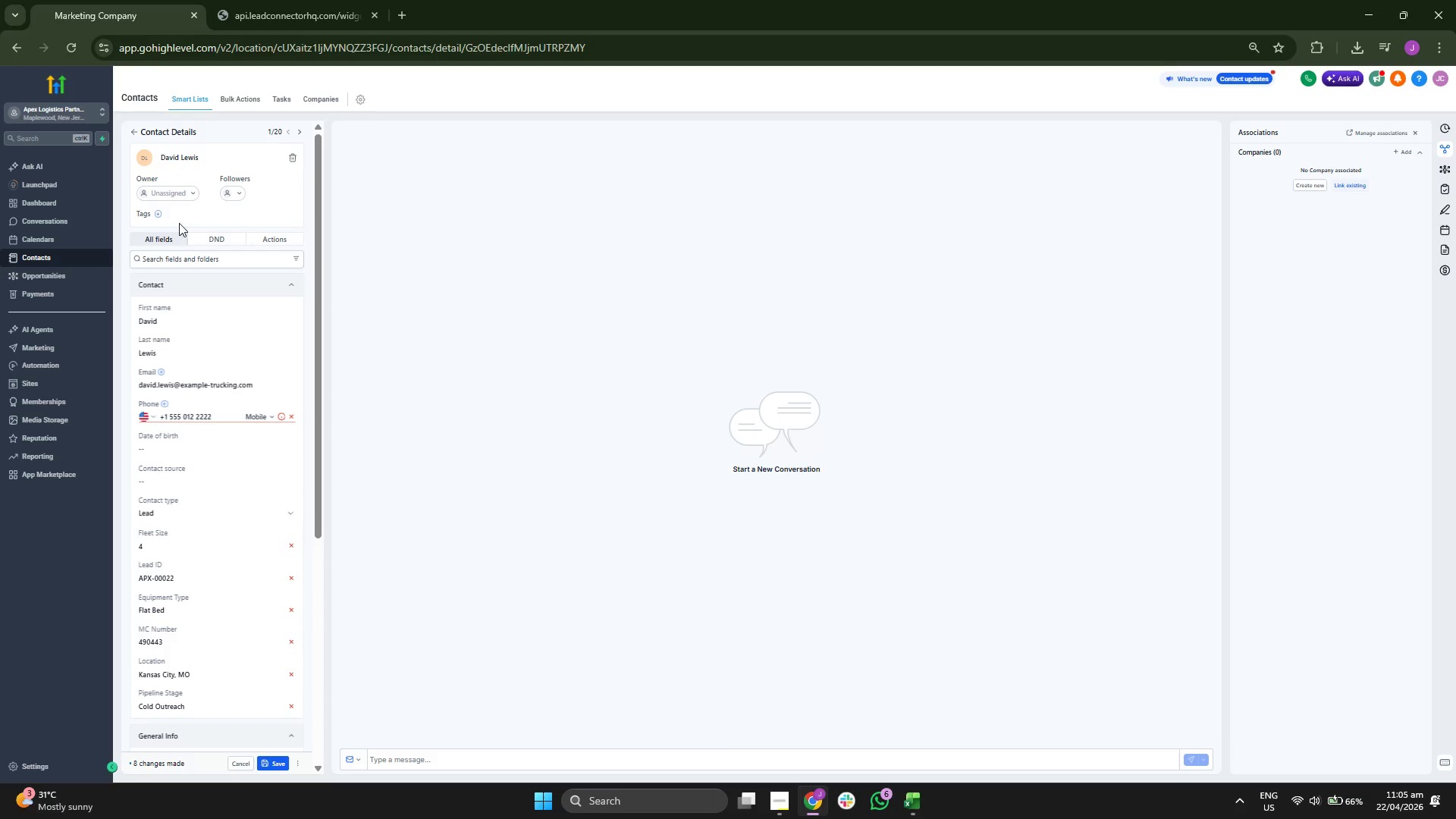 
left_click([158, 212])
 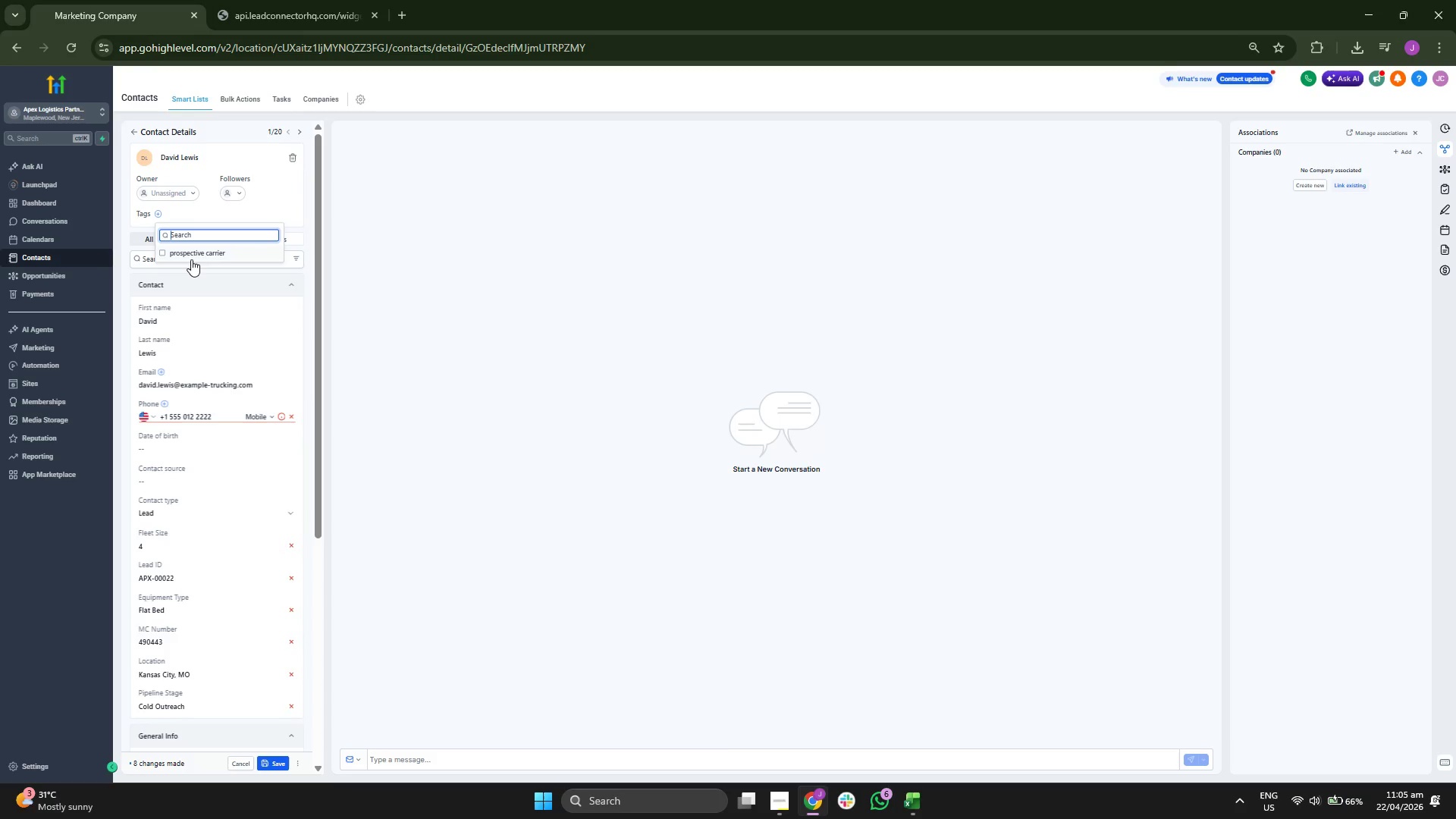 
left_click([191, 259])
 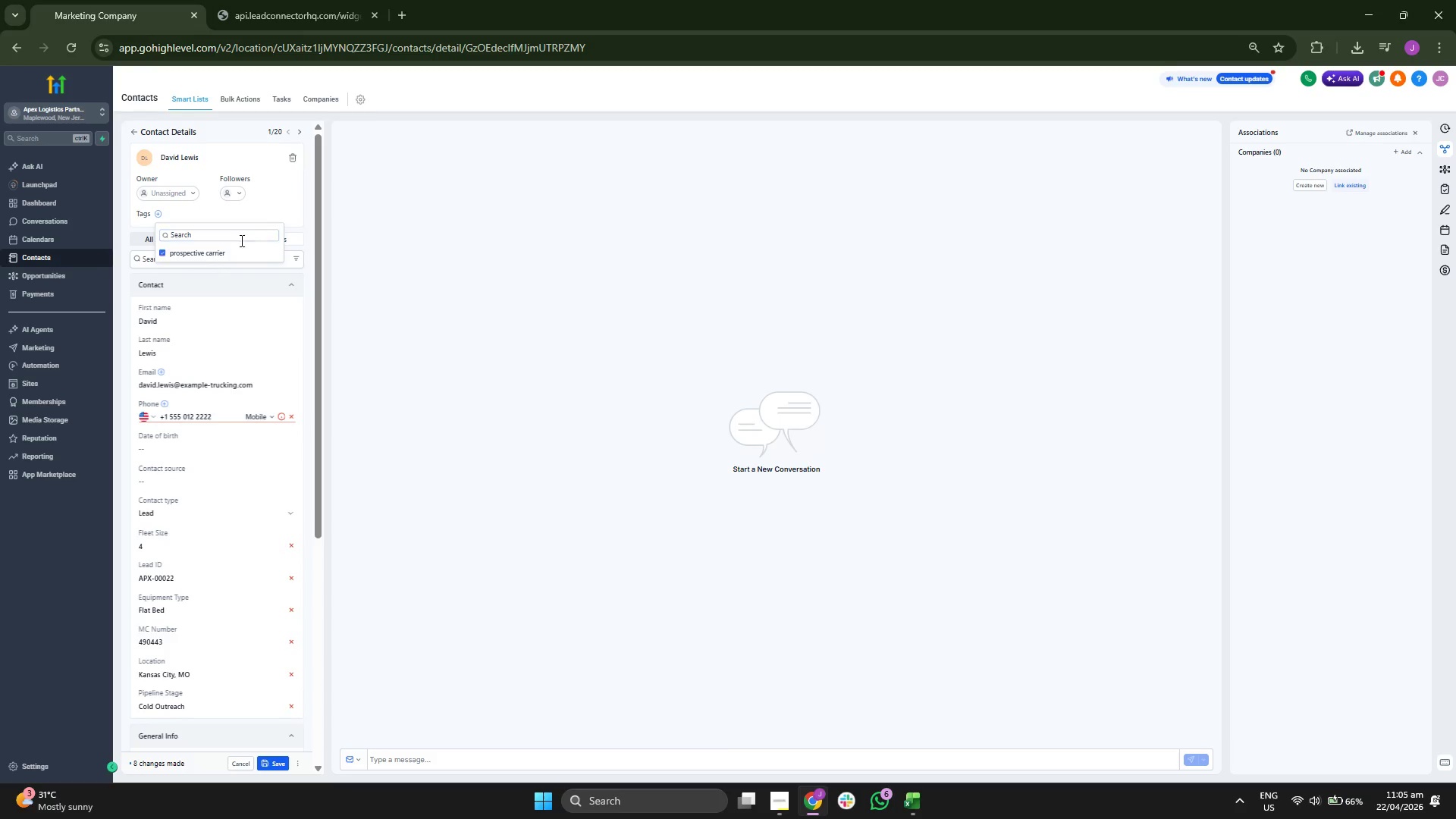 
left_click([275, 222])
 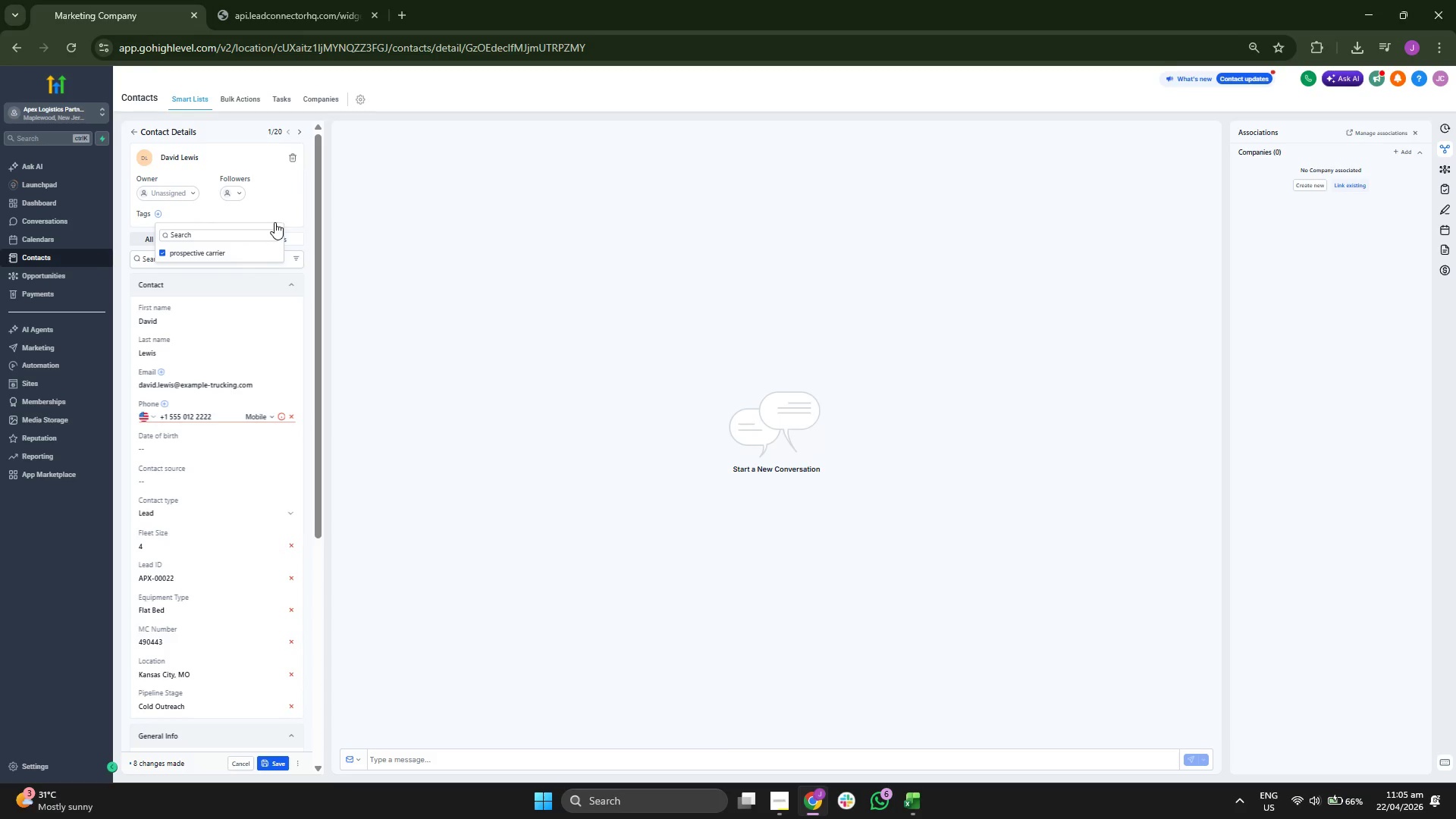 
left_click([283, 213])
 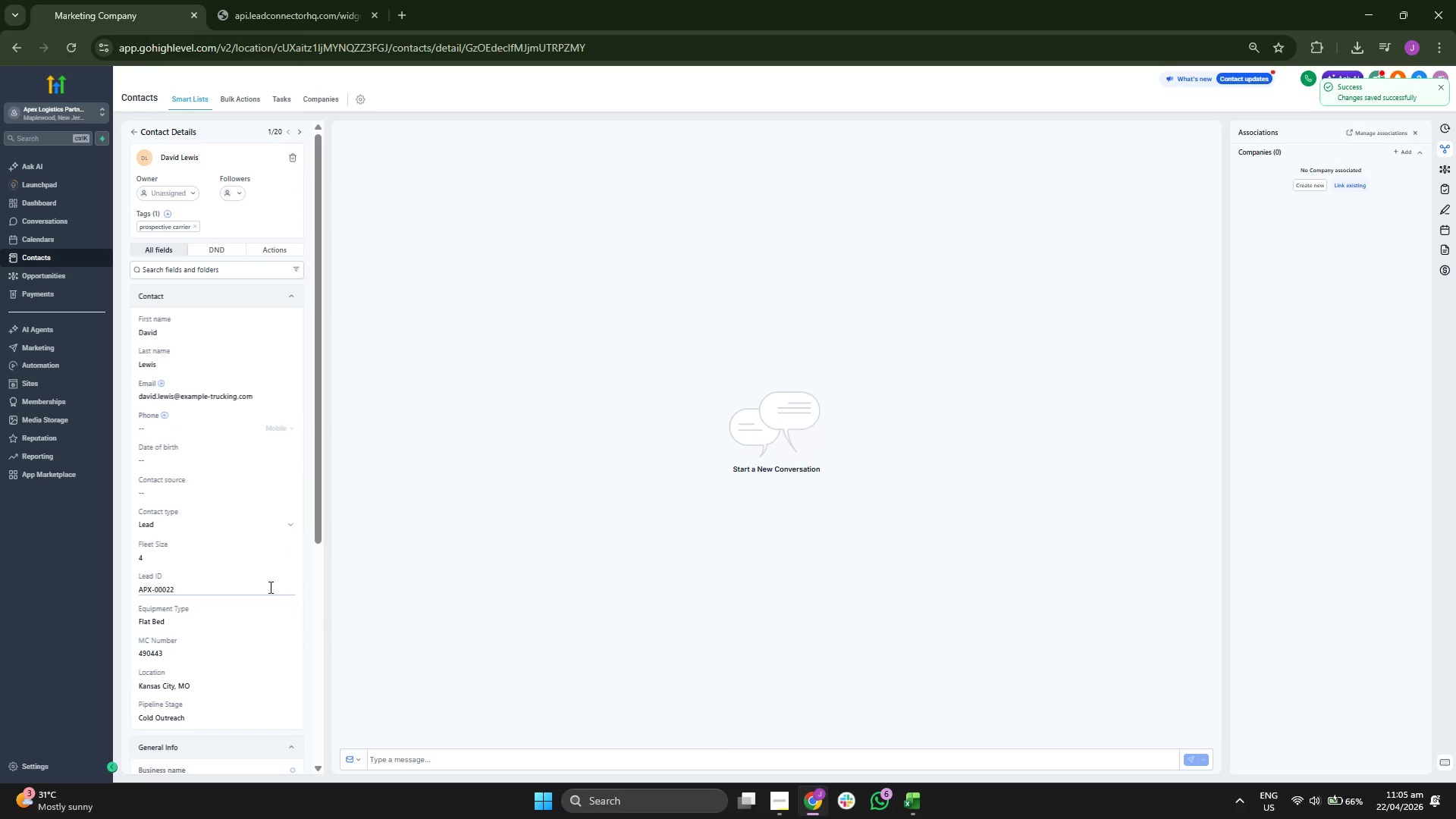 
wait(5.67)
 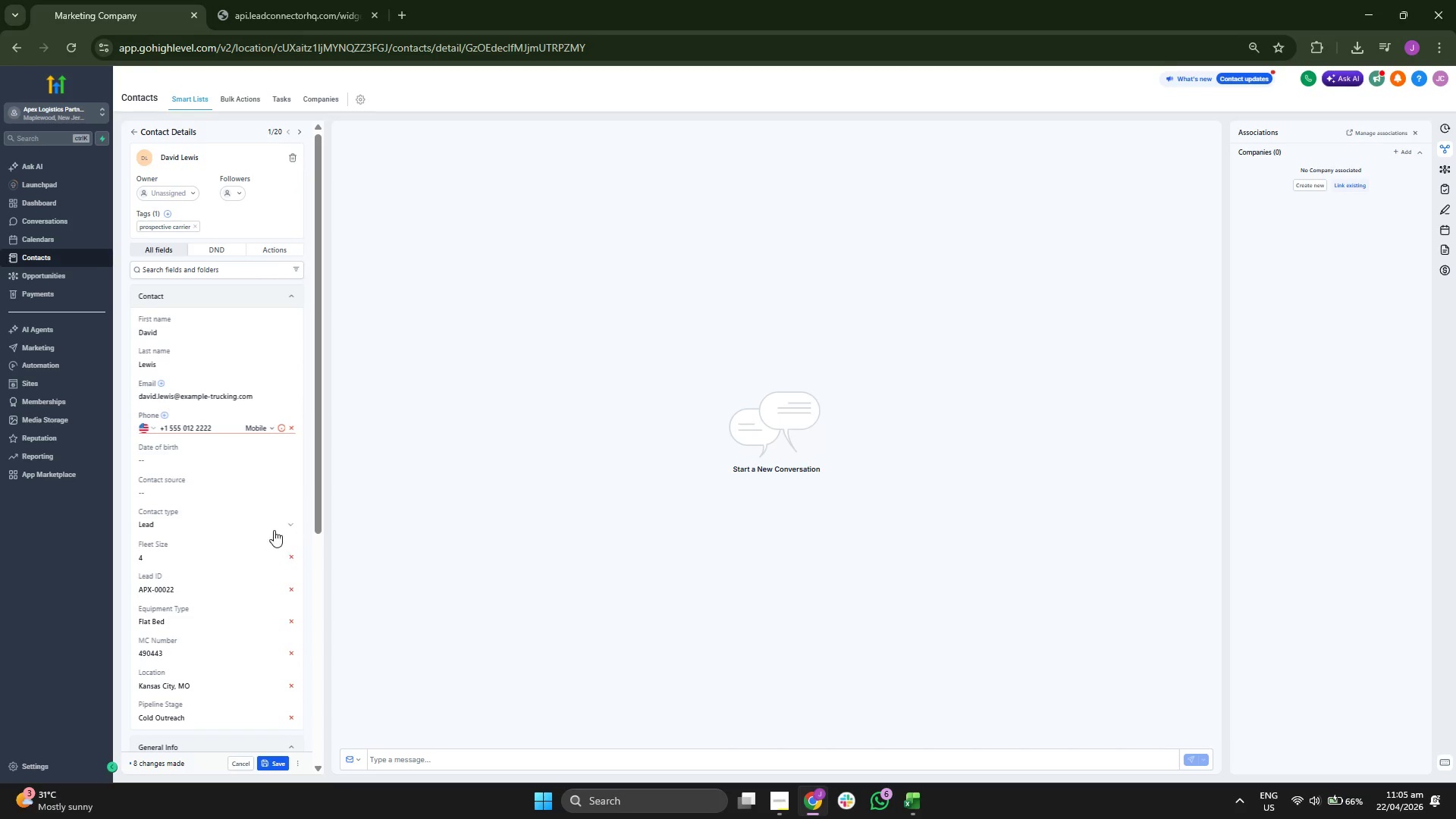 
scroll: coordinate [243, 435], scroll_direction: up, amount: 1.0
 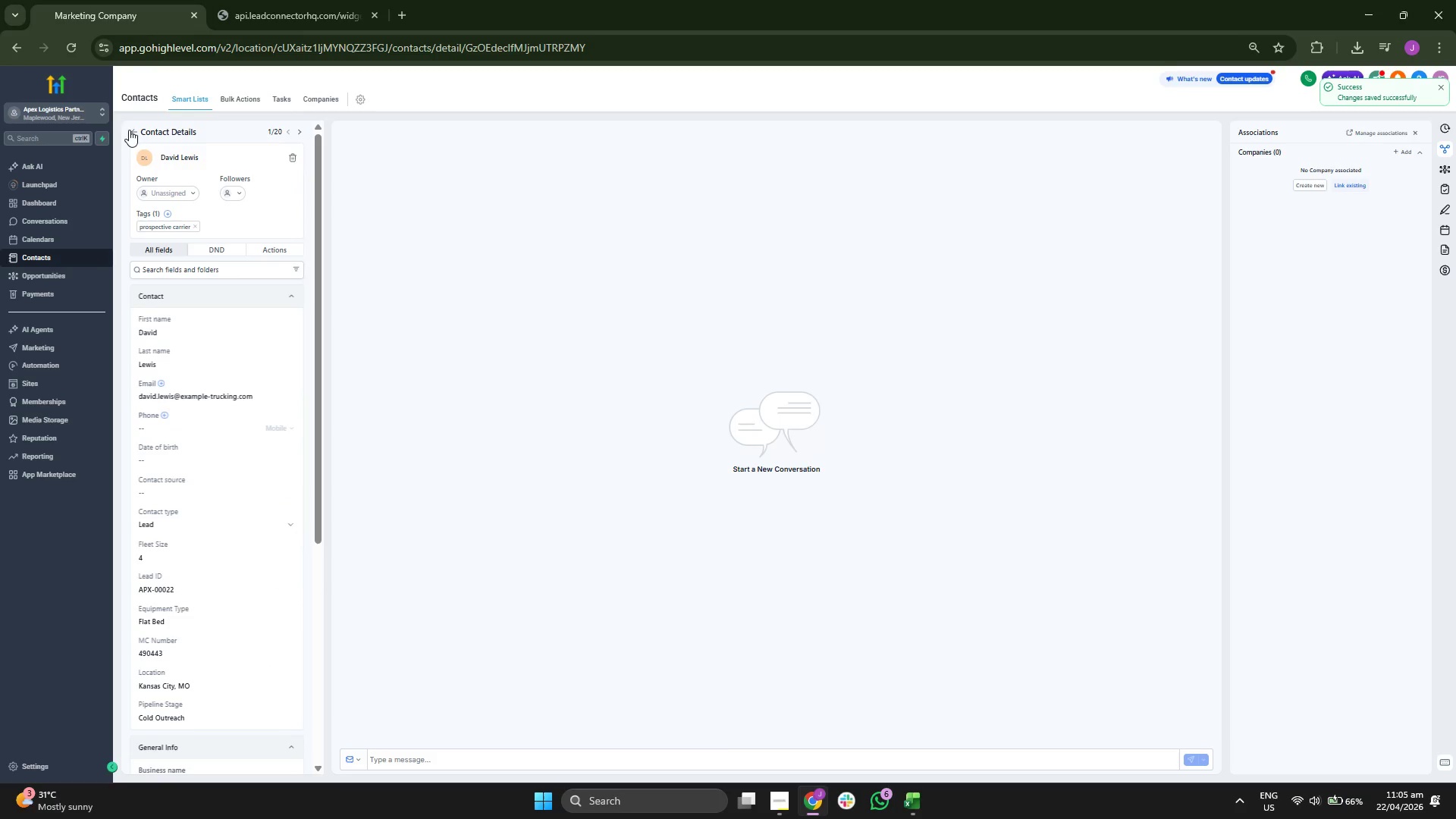 
left_click([133, 133])
 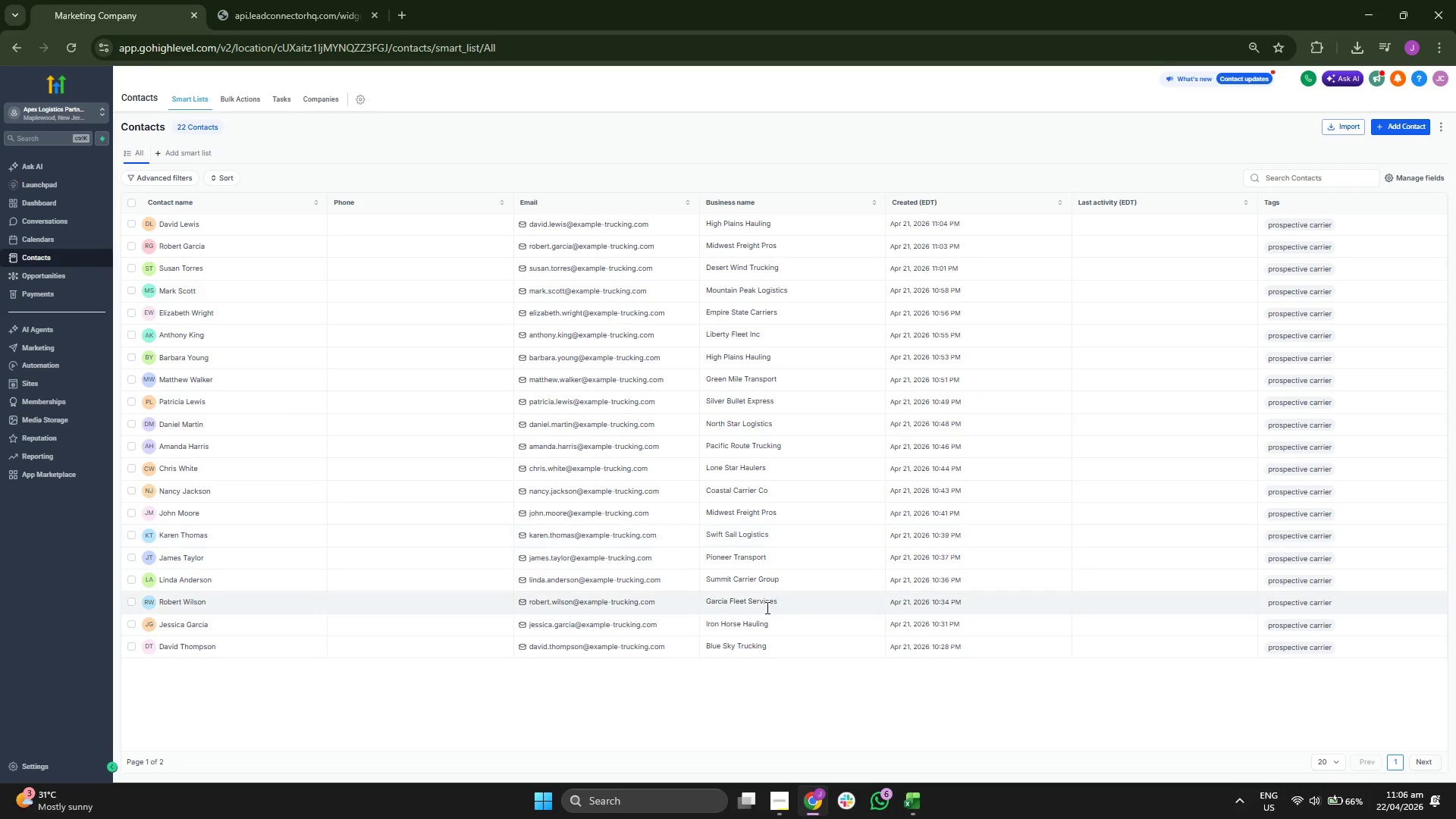 
wait(5.88)
 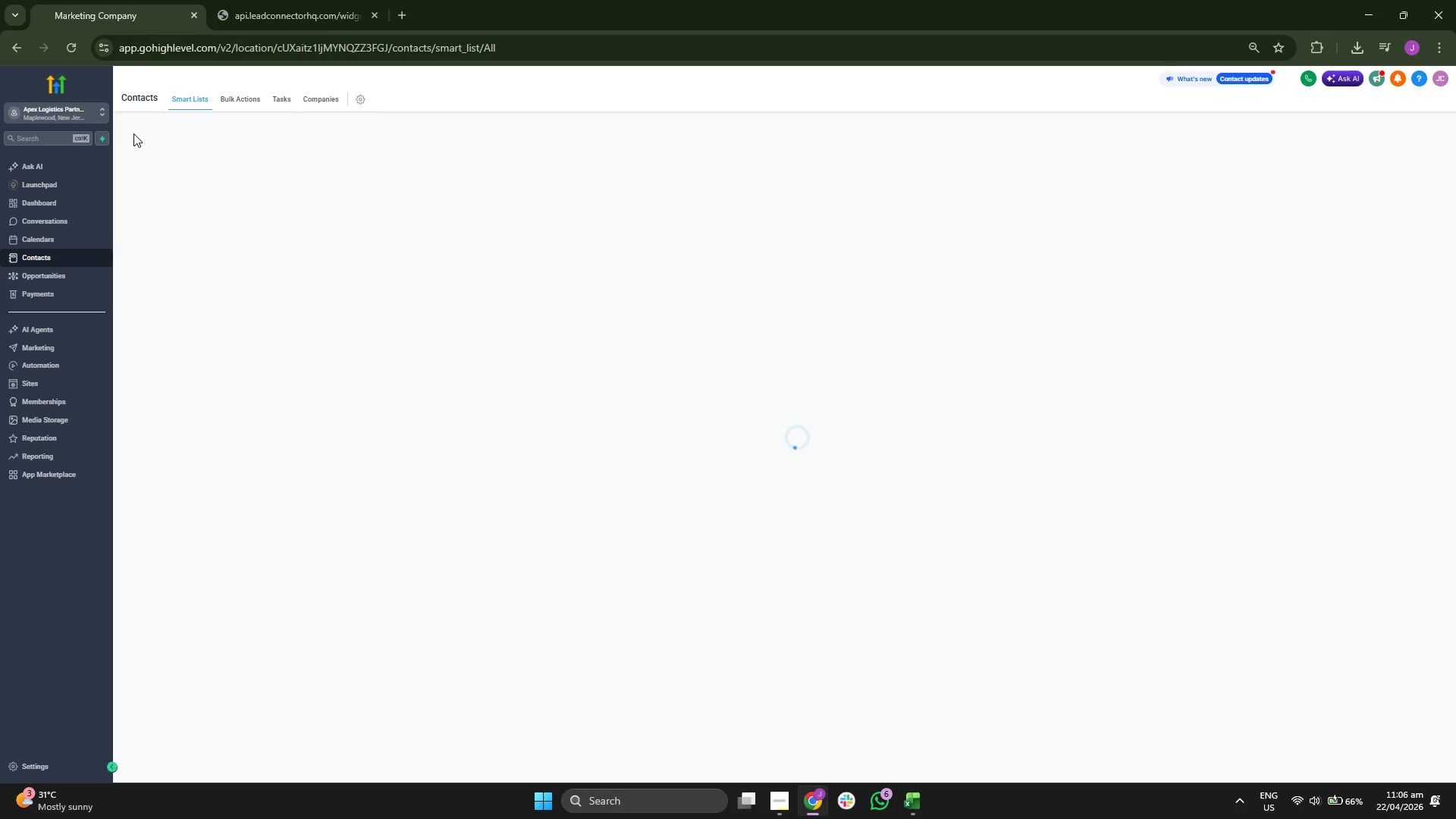 
left_click([1401, 127])
 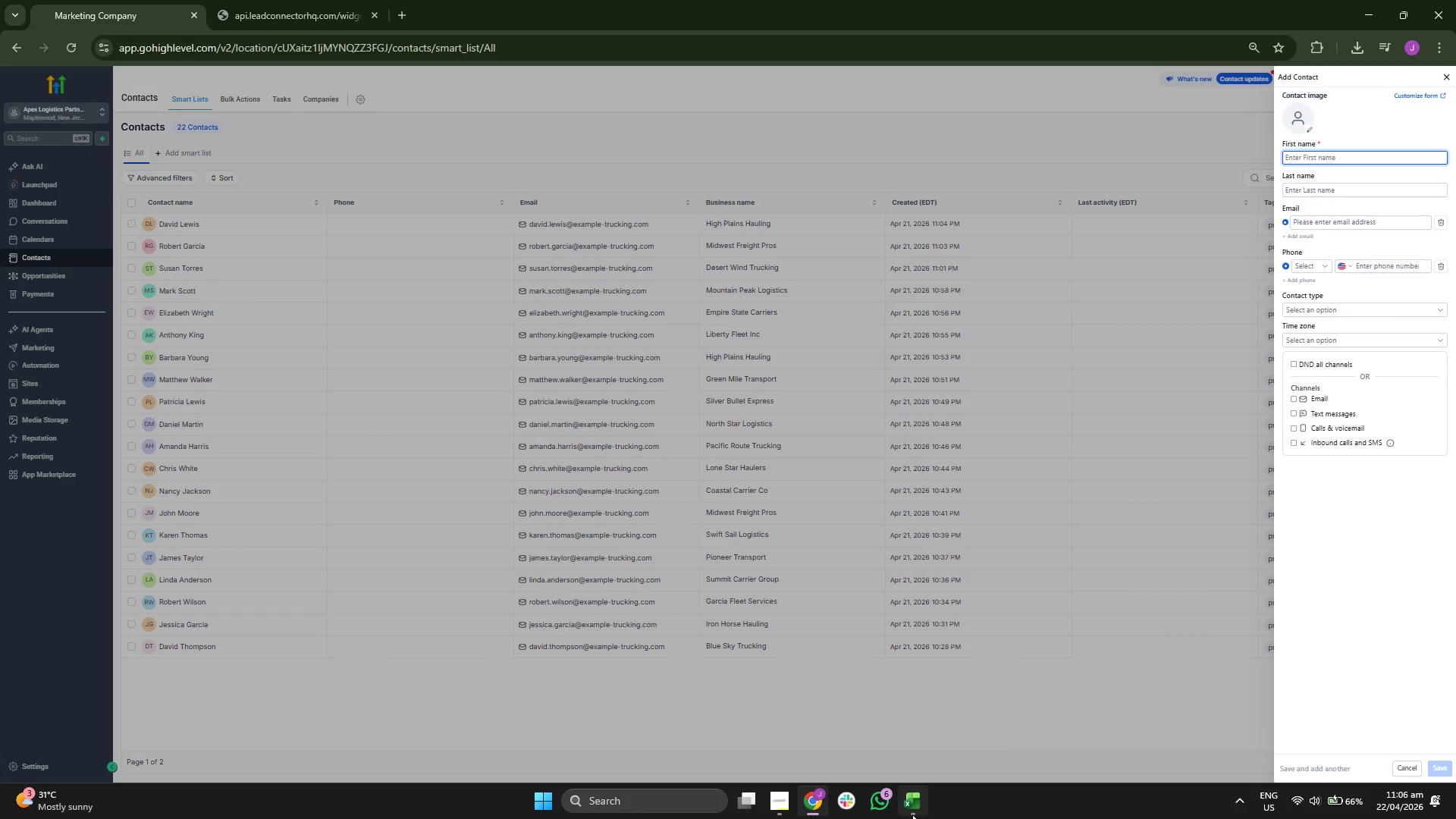 
left_click([910, 803])
 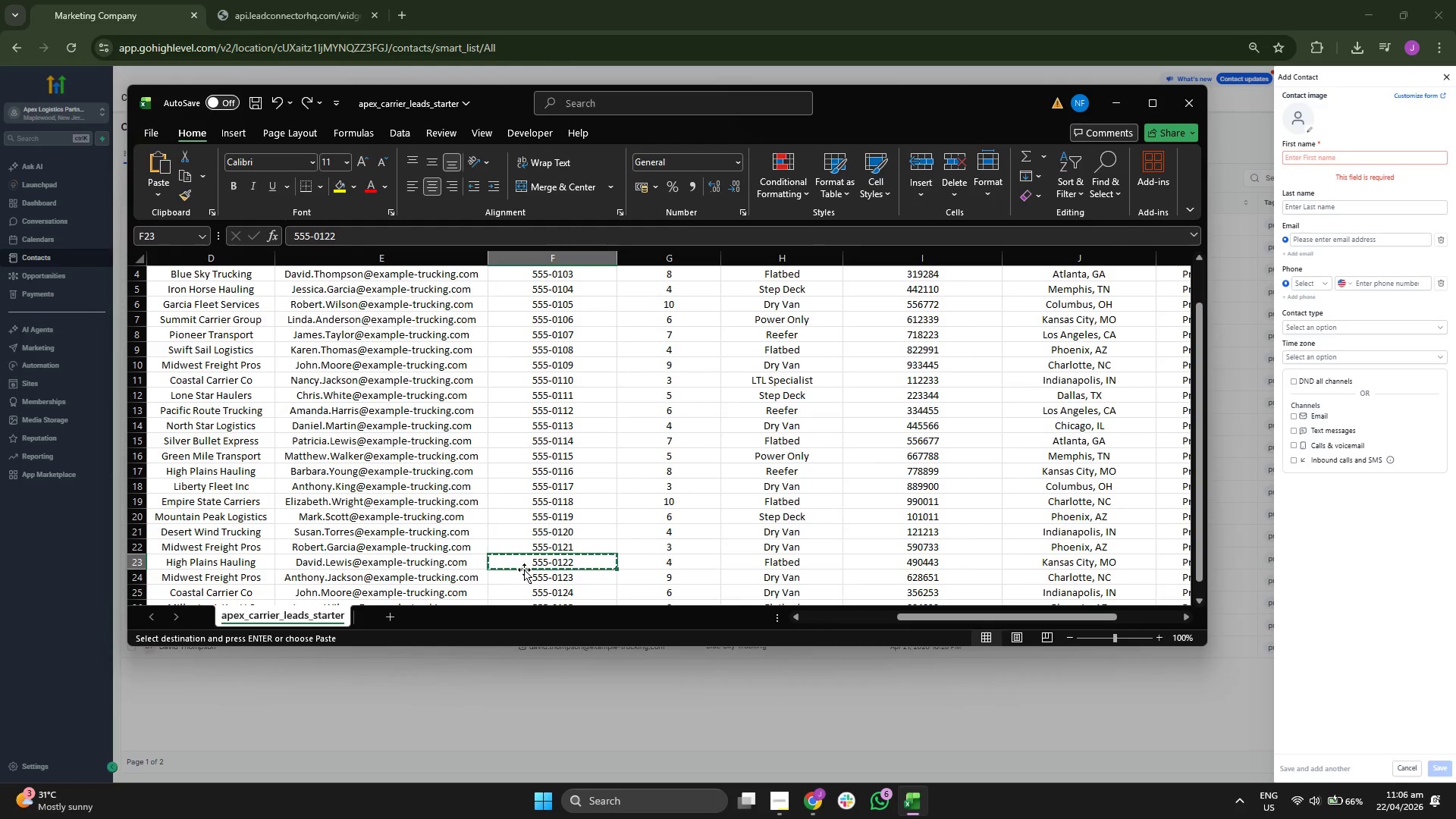 
key(ArrowLeft)
 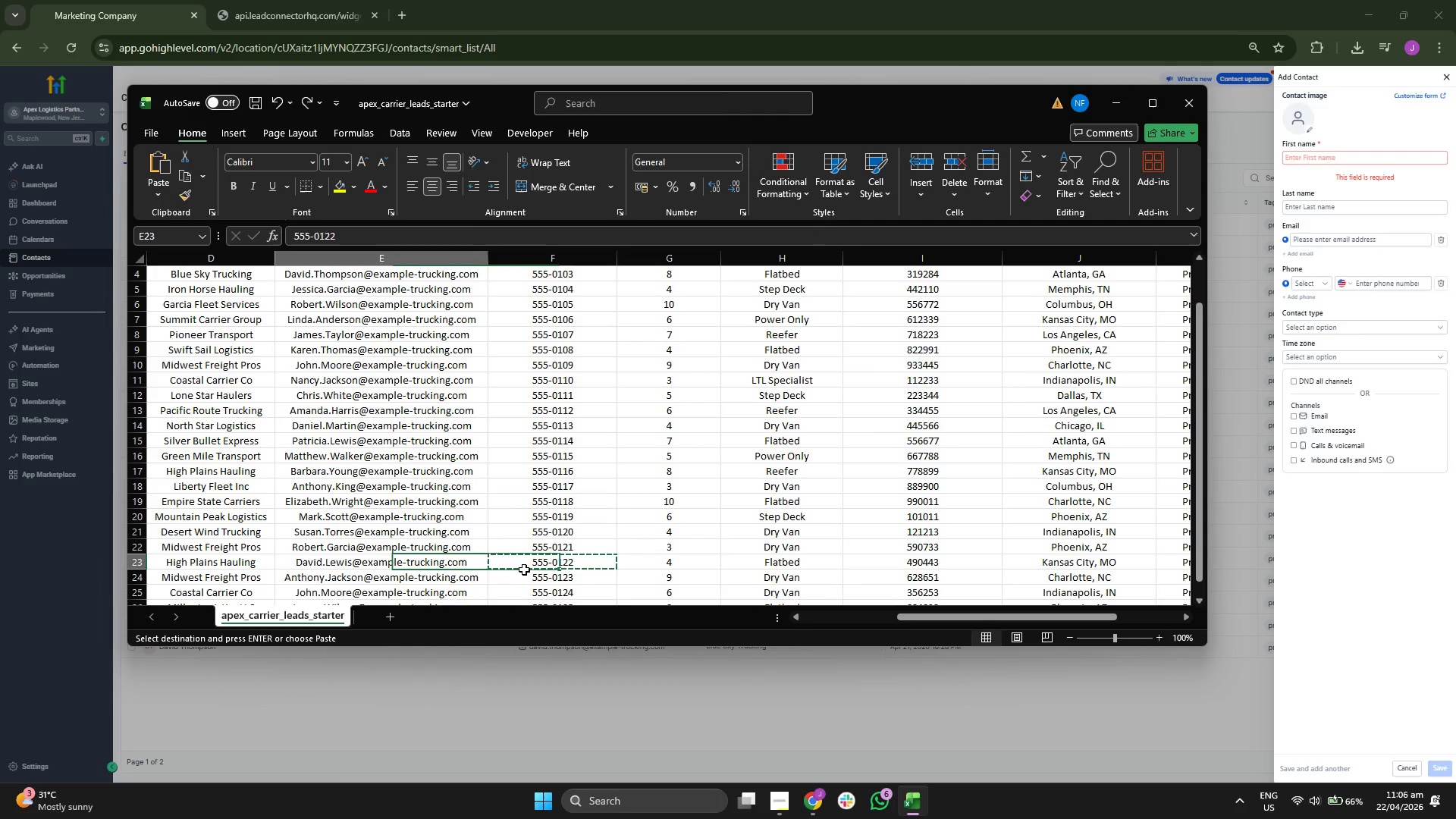 
key(ArrowLeft)
 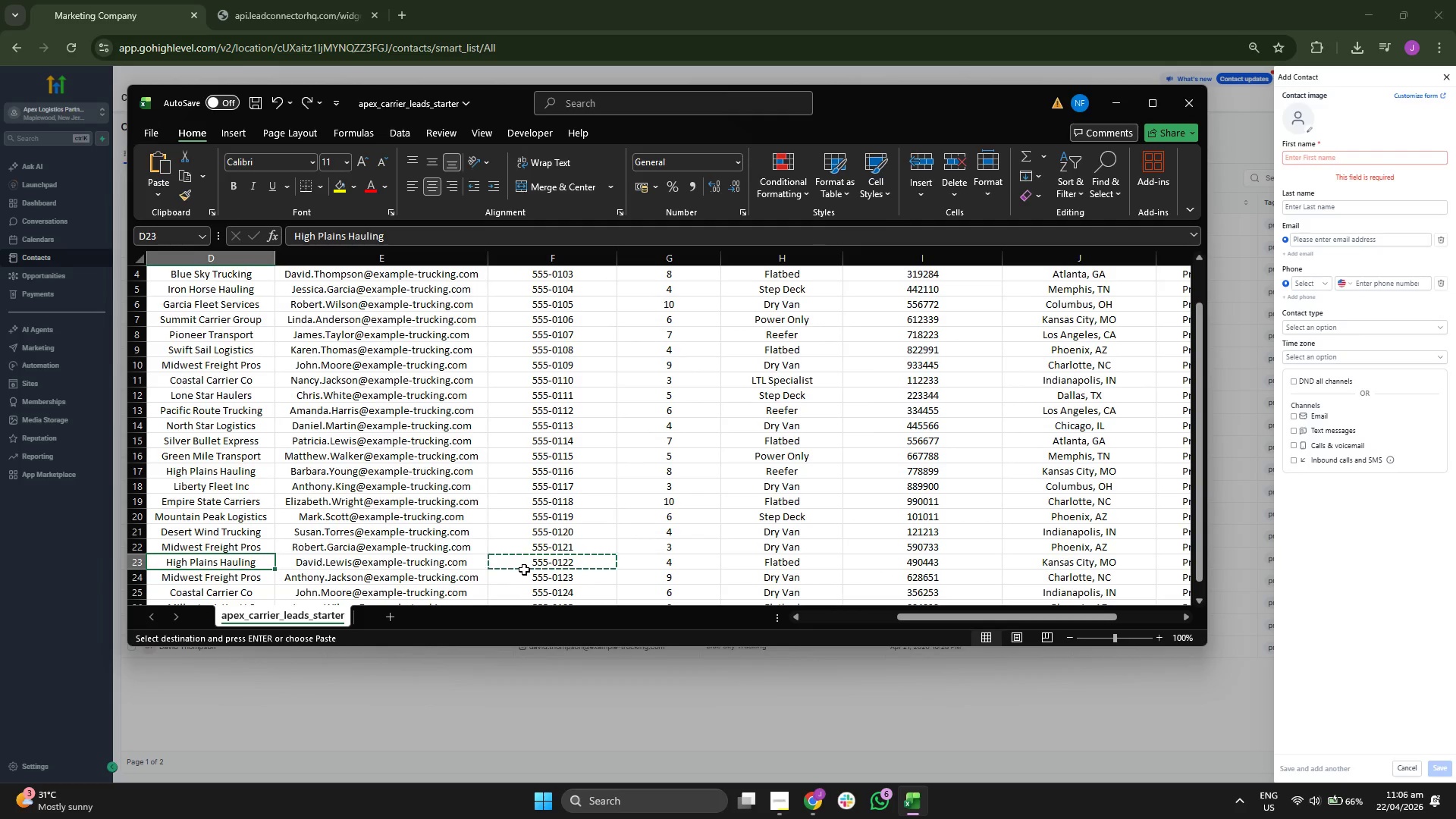 
key(ArrowLeft)
 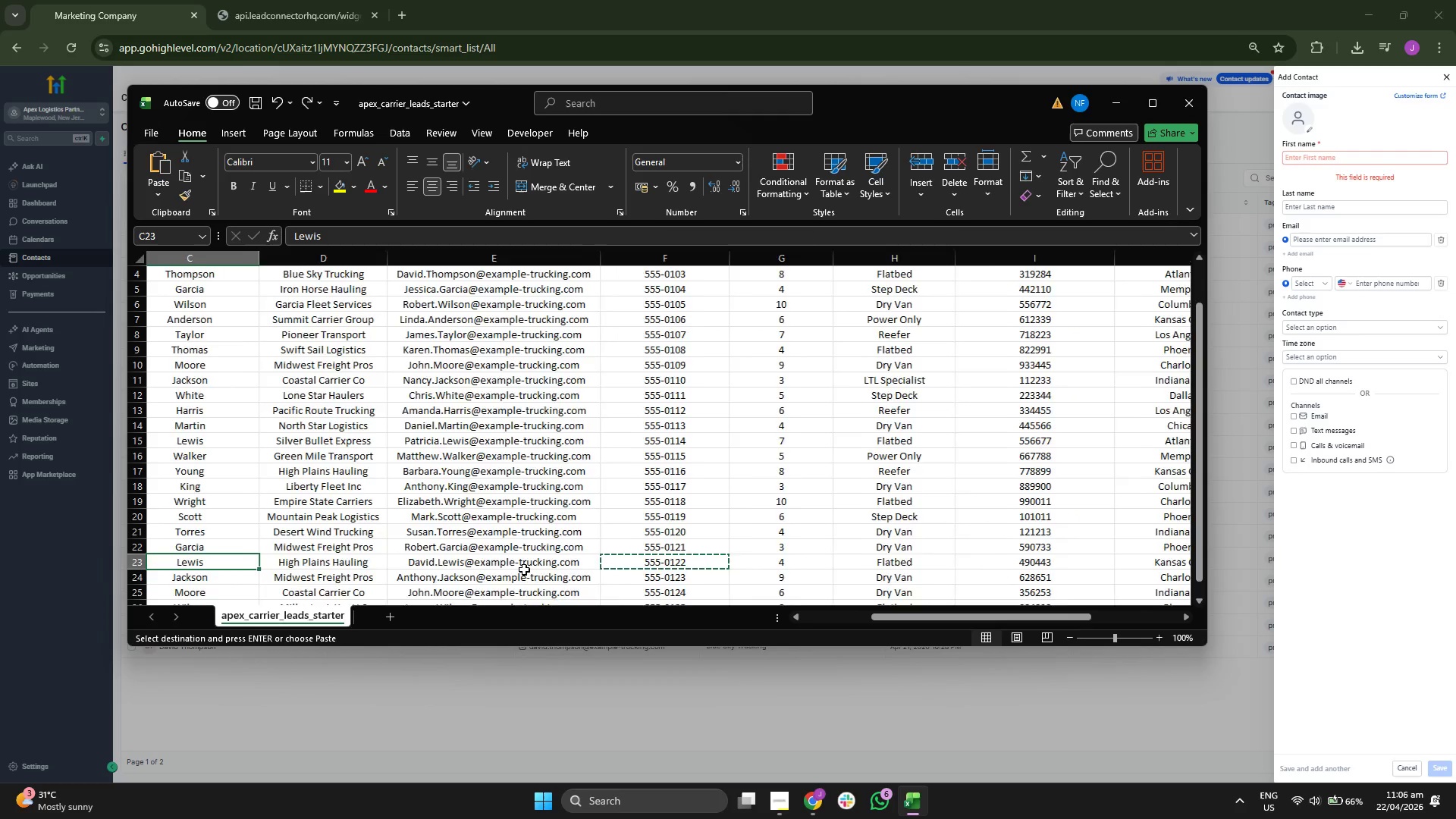 
key(ArrowLeft)
 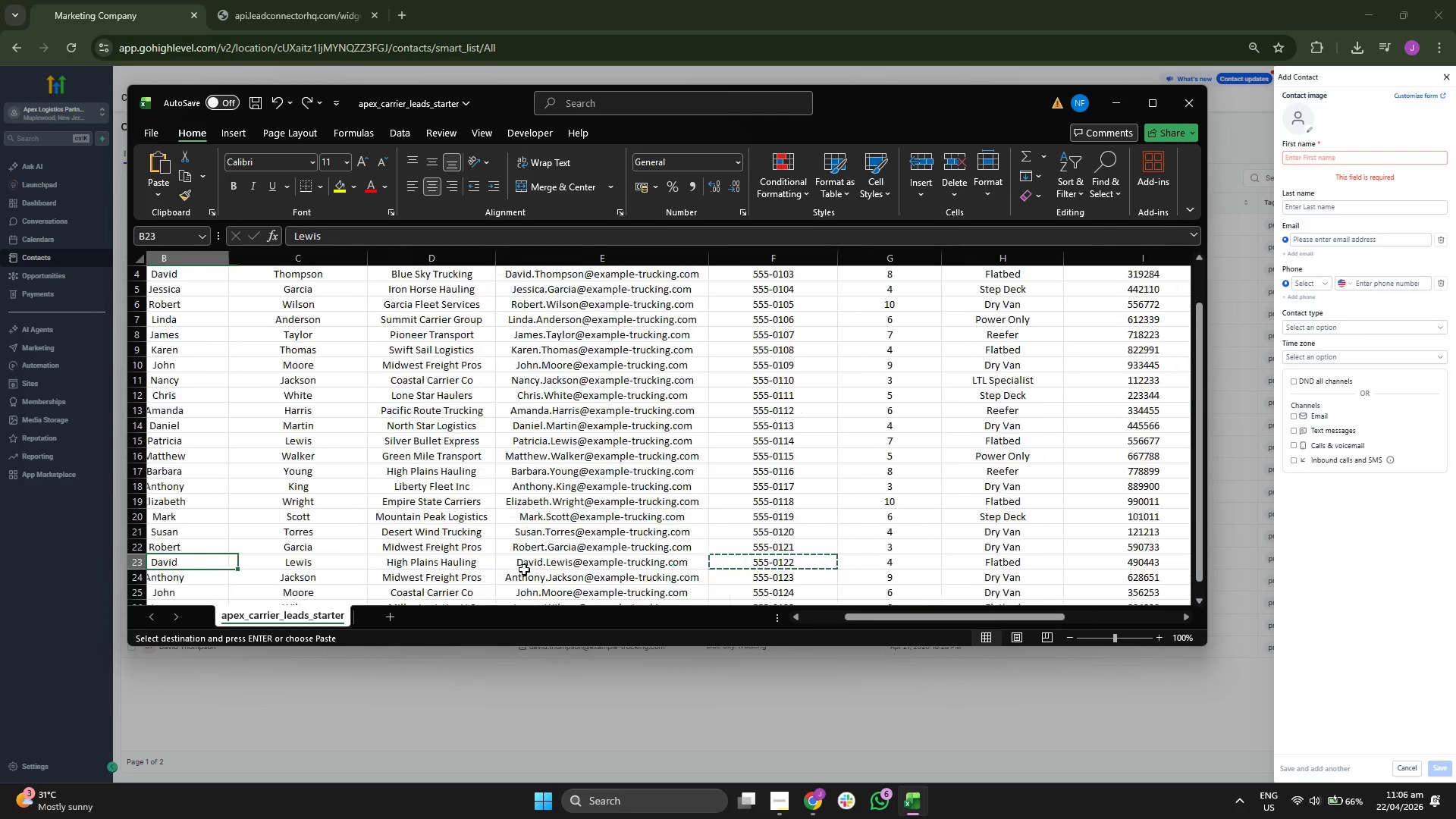 
key(ArrowLeft)
 